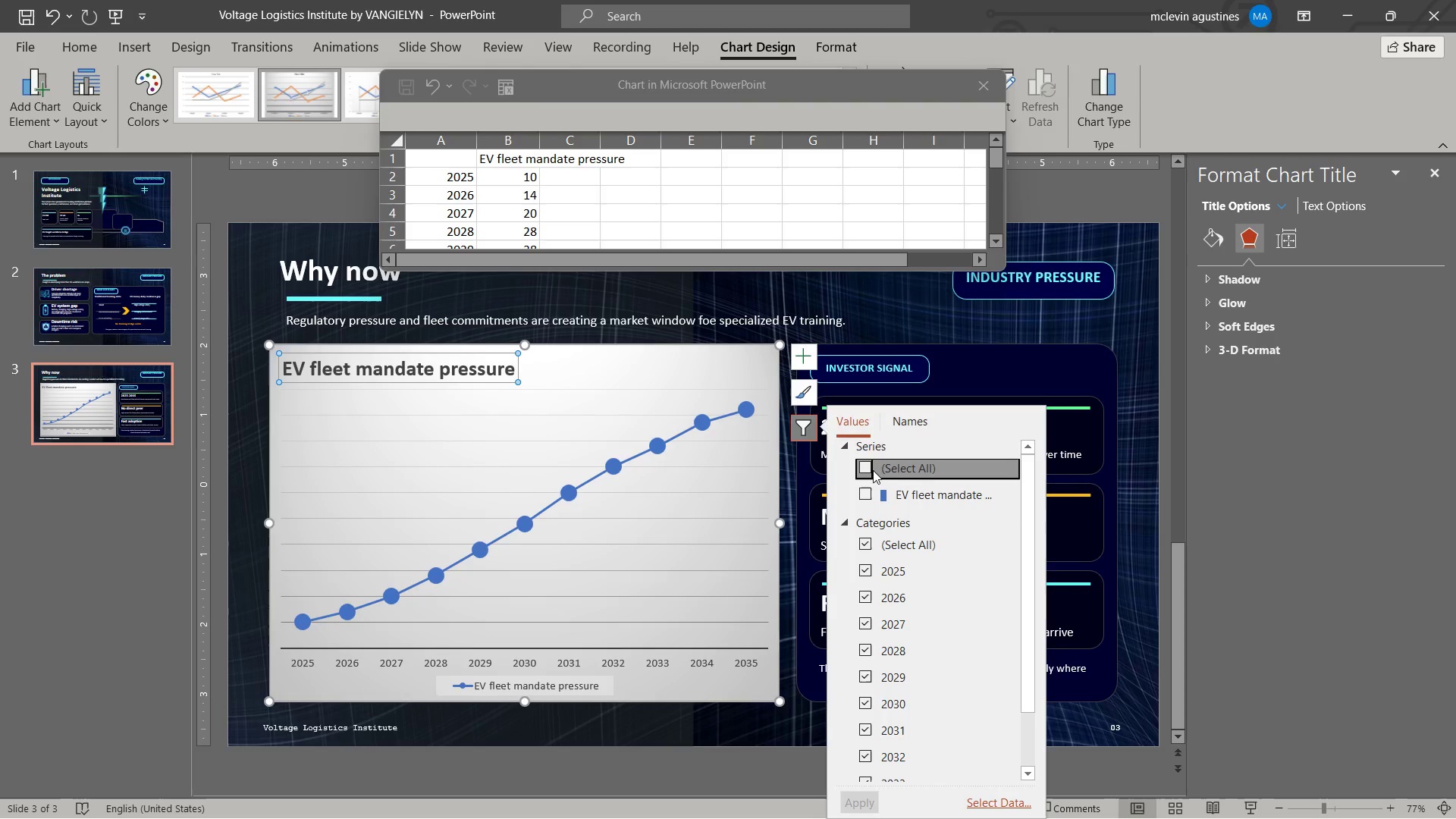 
left_click([864, 469])
 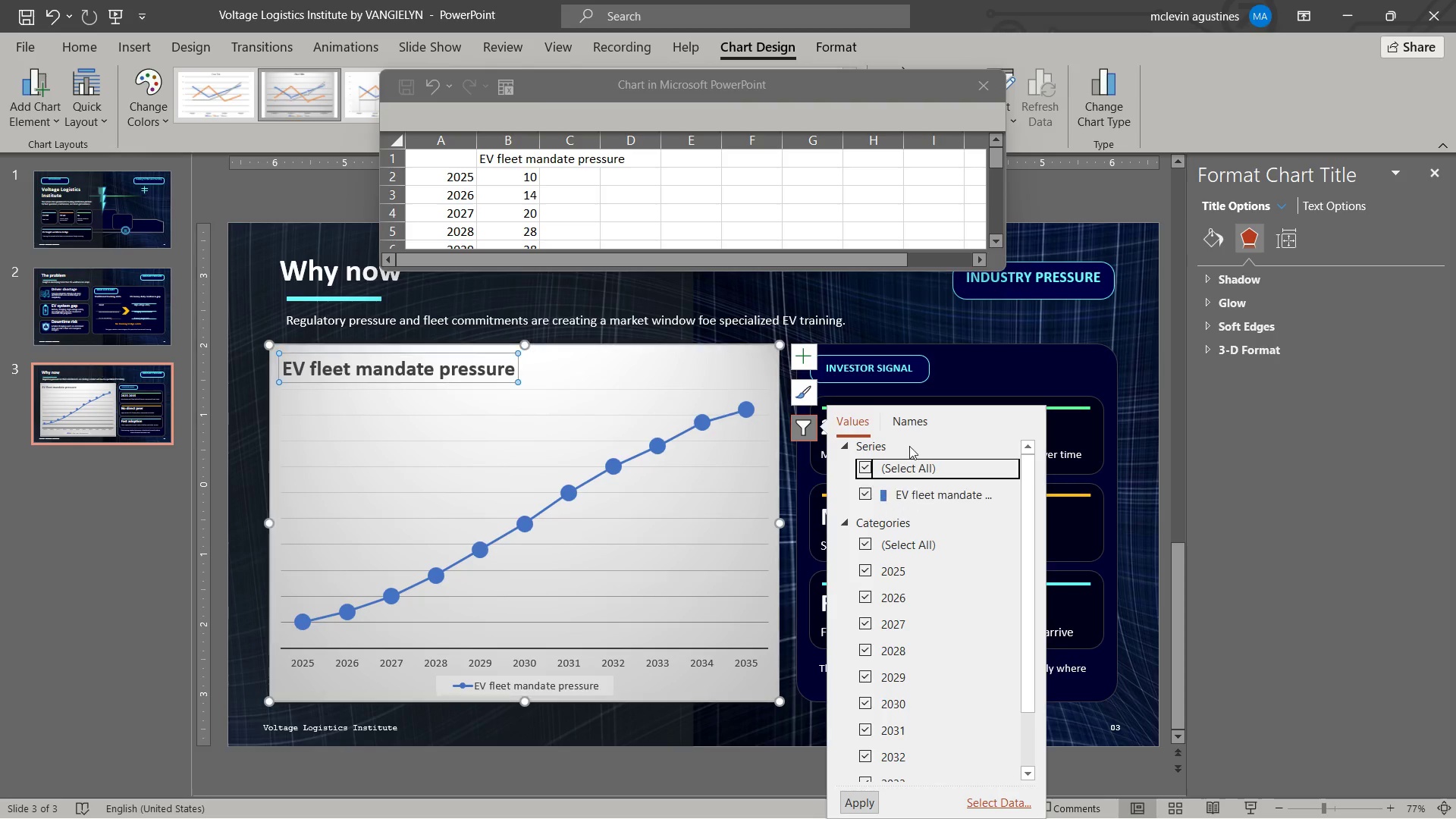 
left_click([918, 417])
 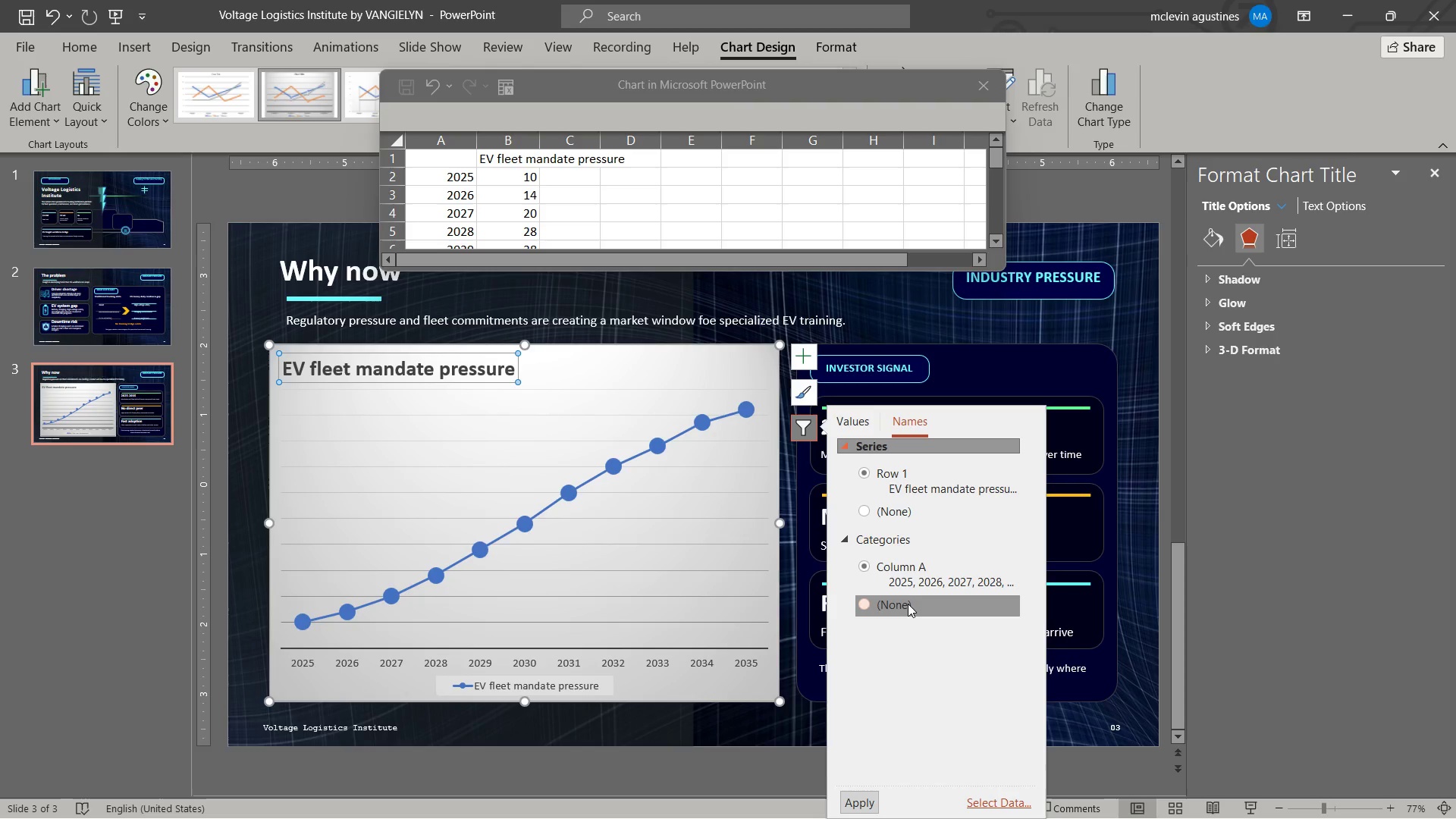 
wait(7.86)
 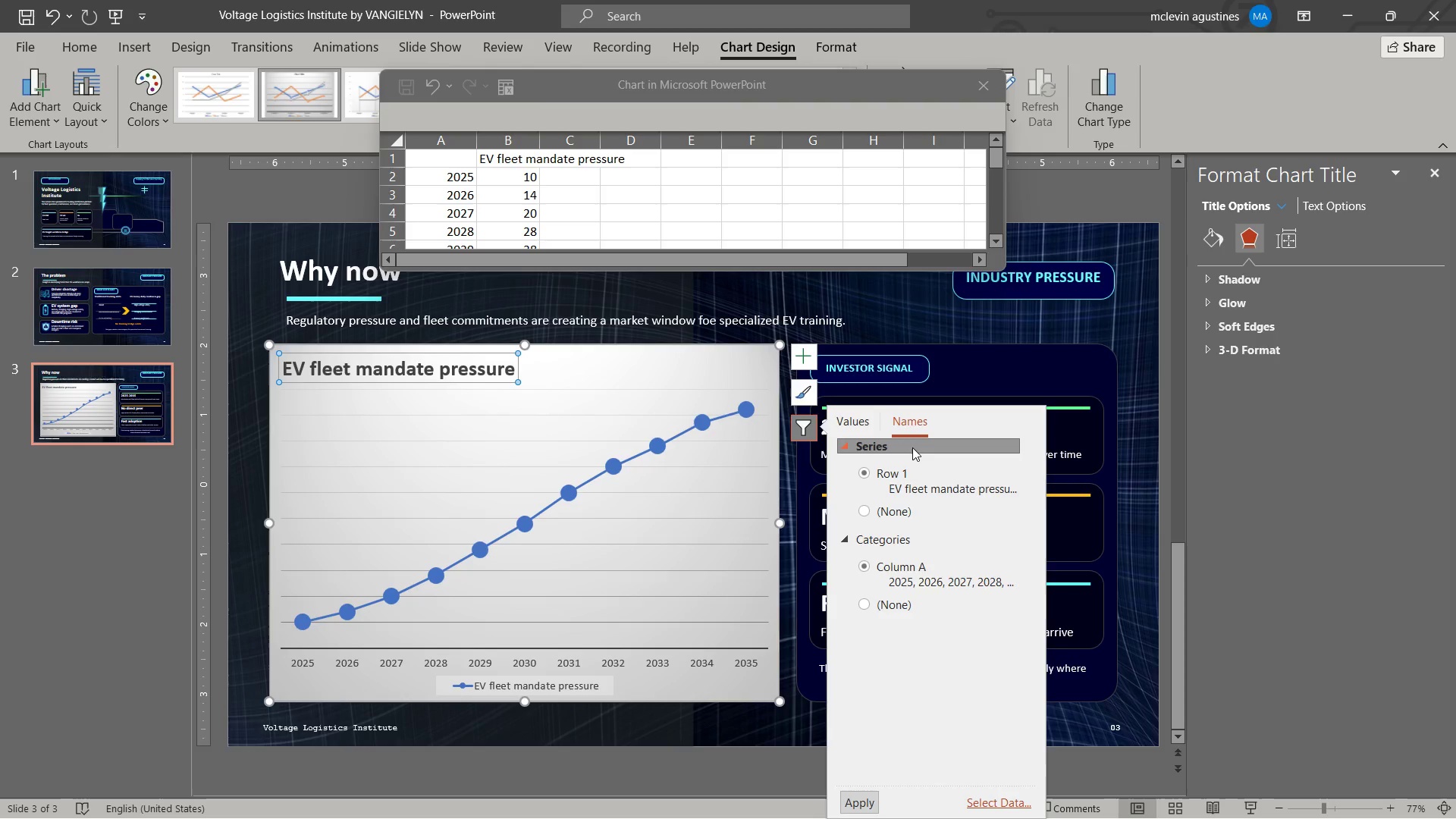 
left_click([892, 510])
 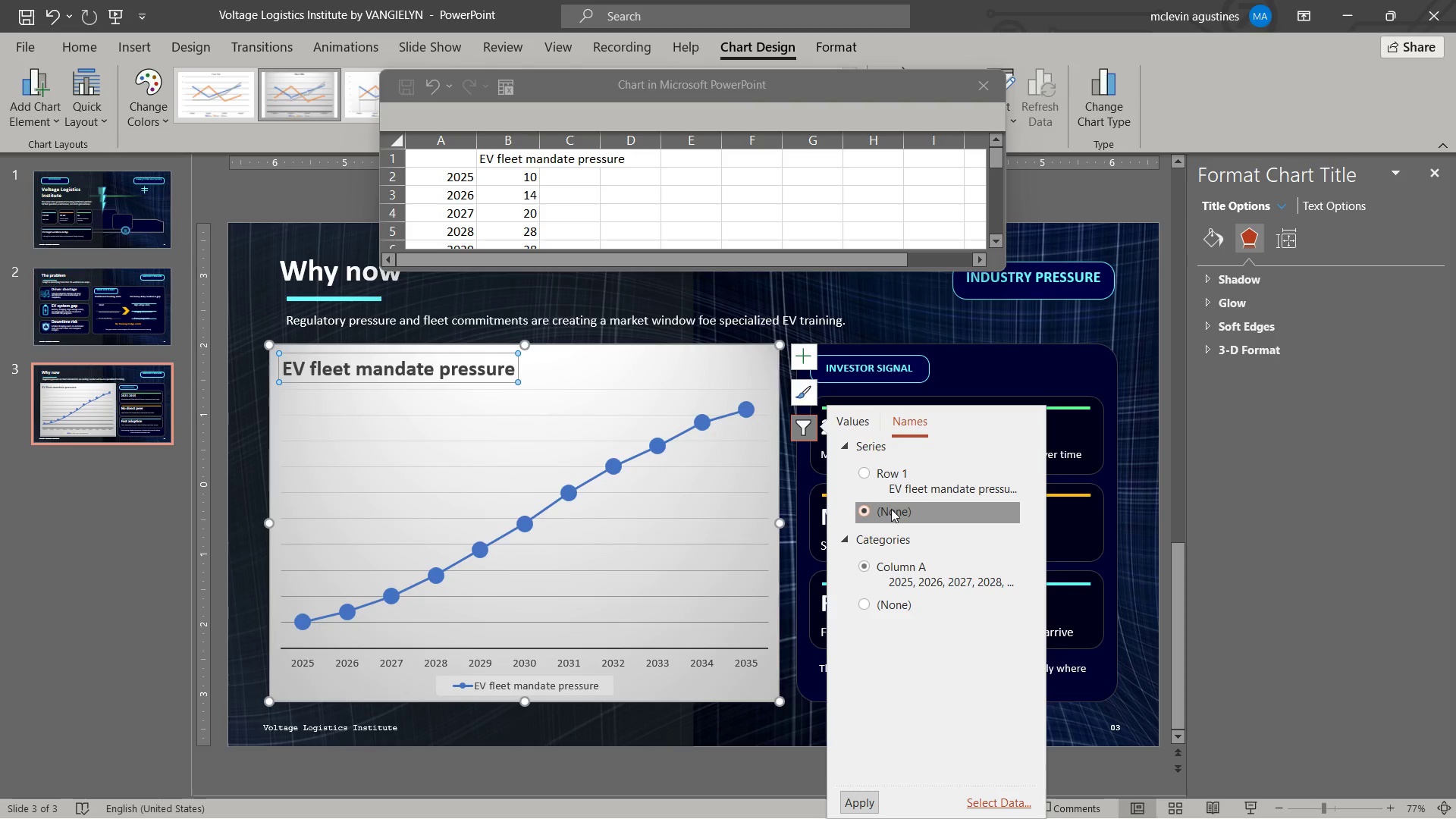 
left_click([891, 509])
 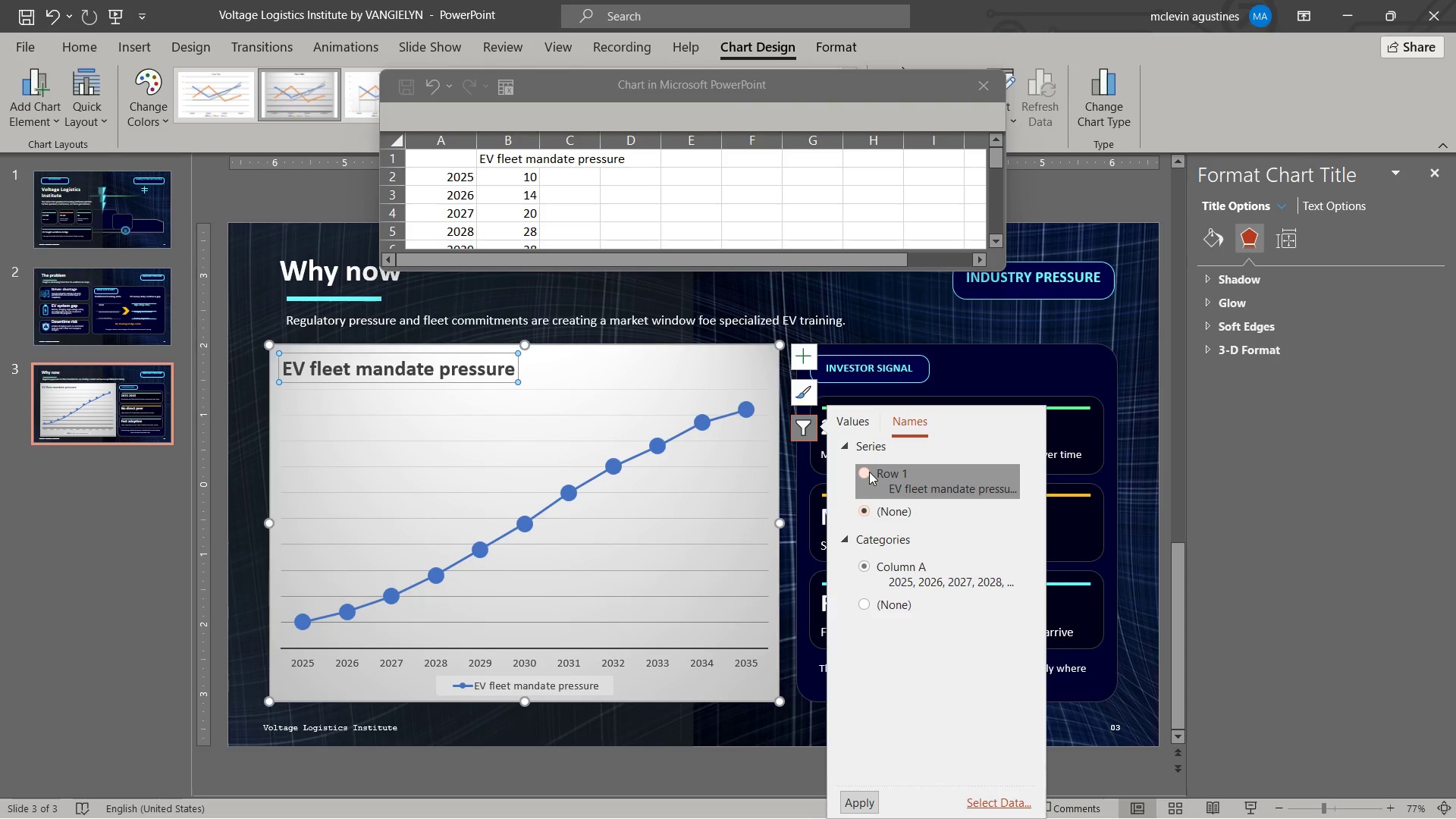 
wait(5.25)
 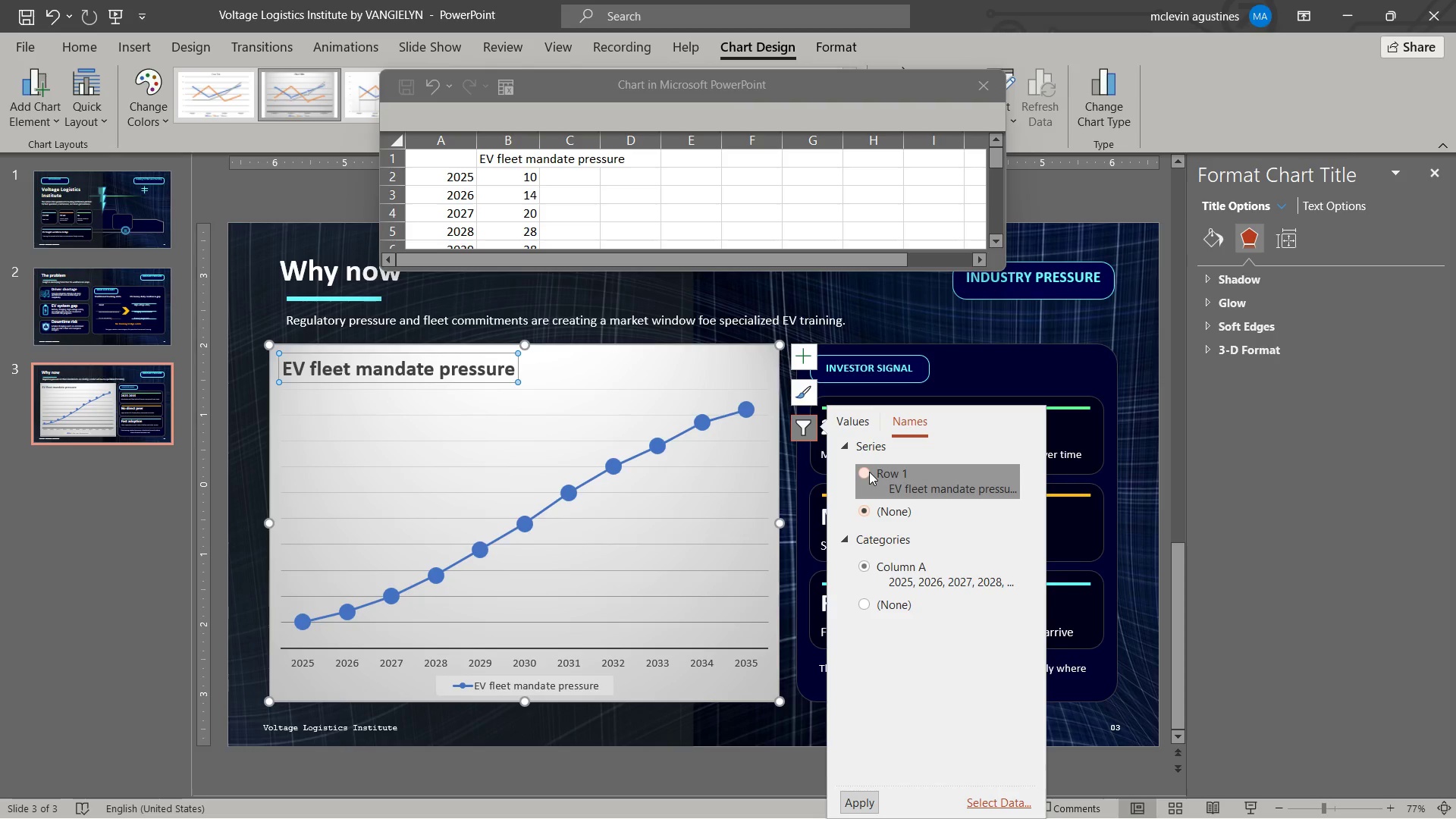 
left_click([869, 472])
 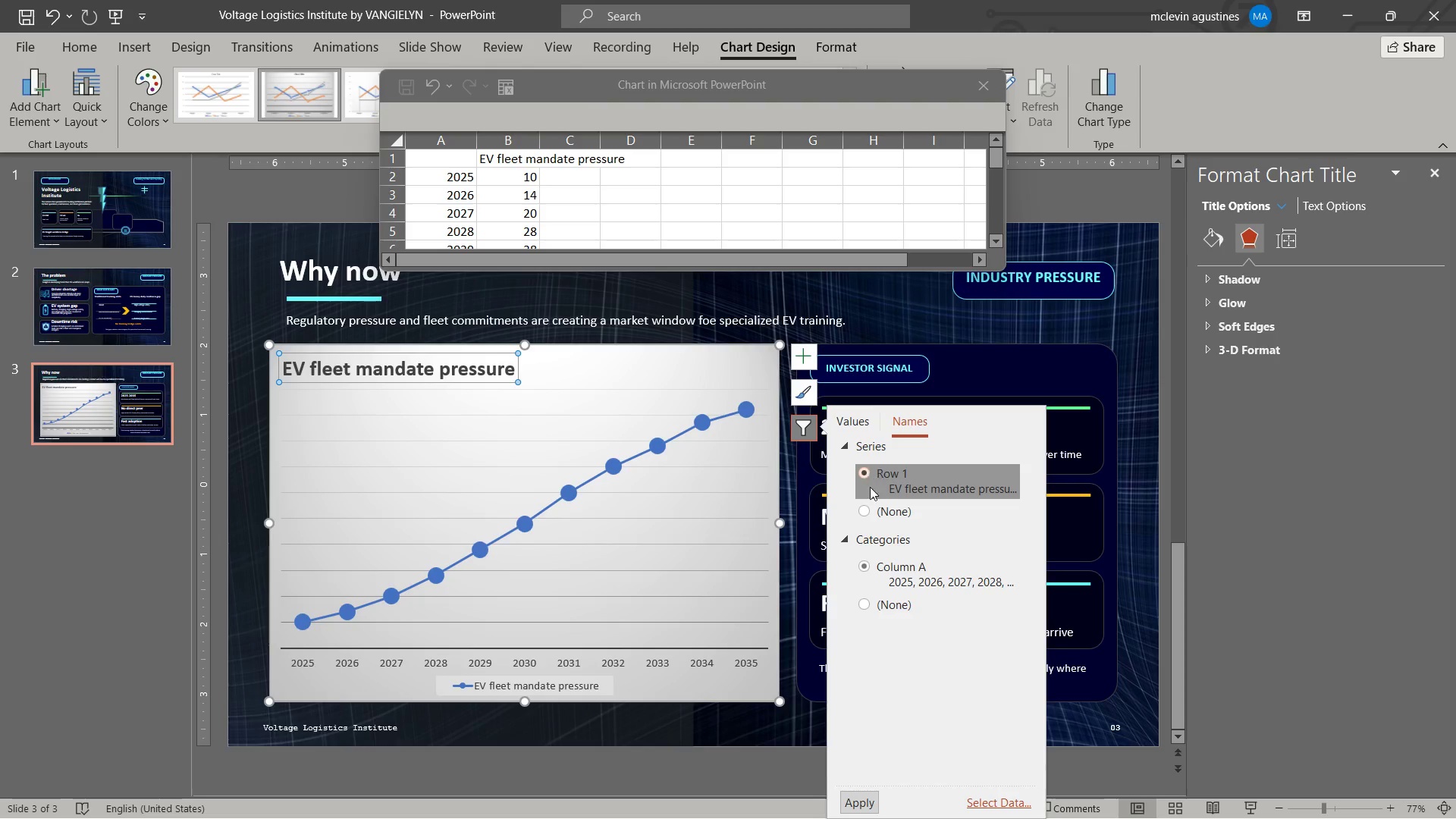 
left_click([866, 512])
 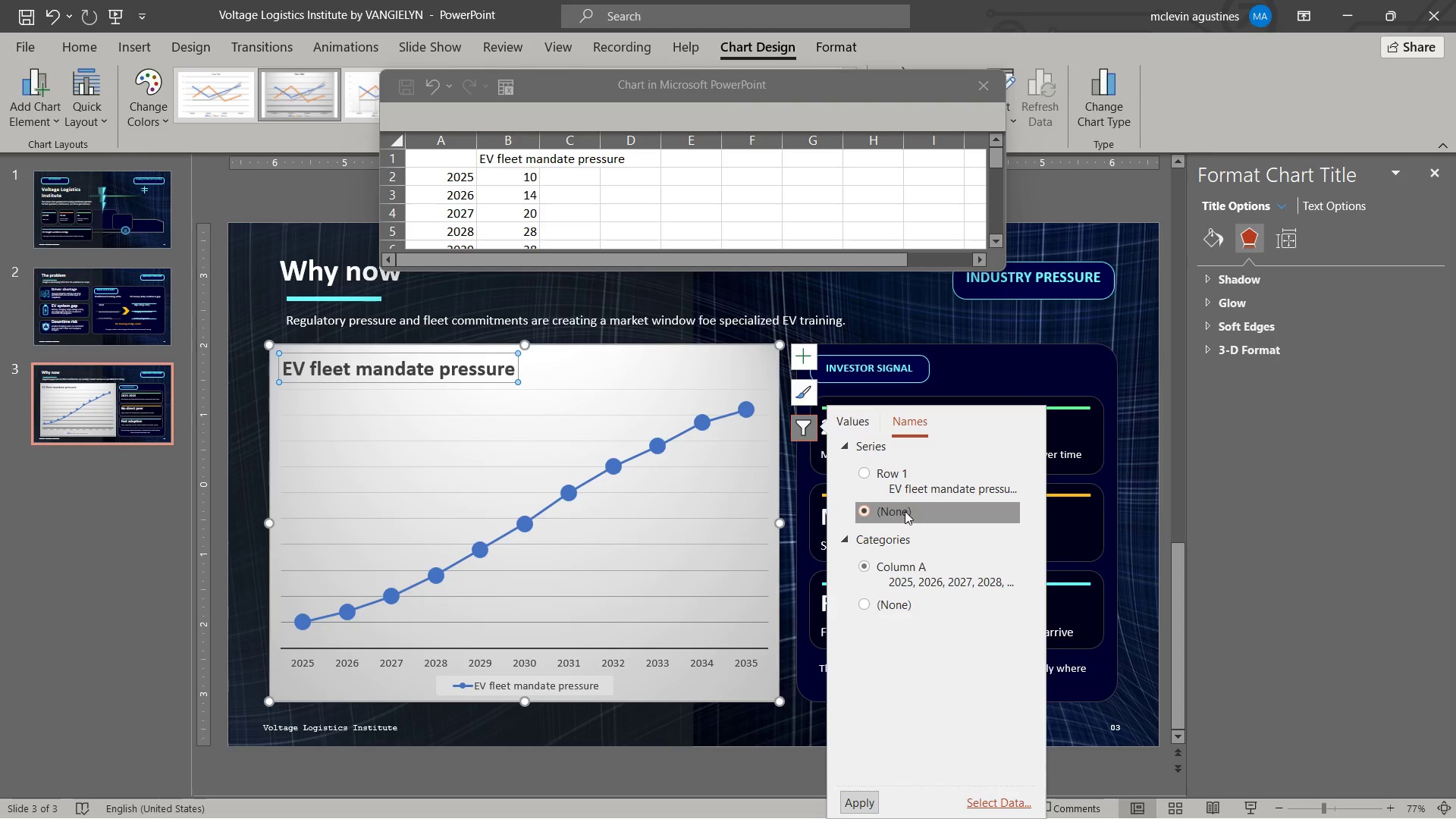 
left_click([905, 511])
 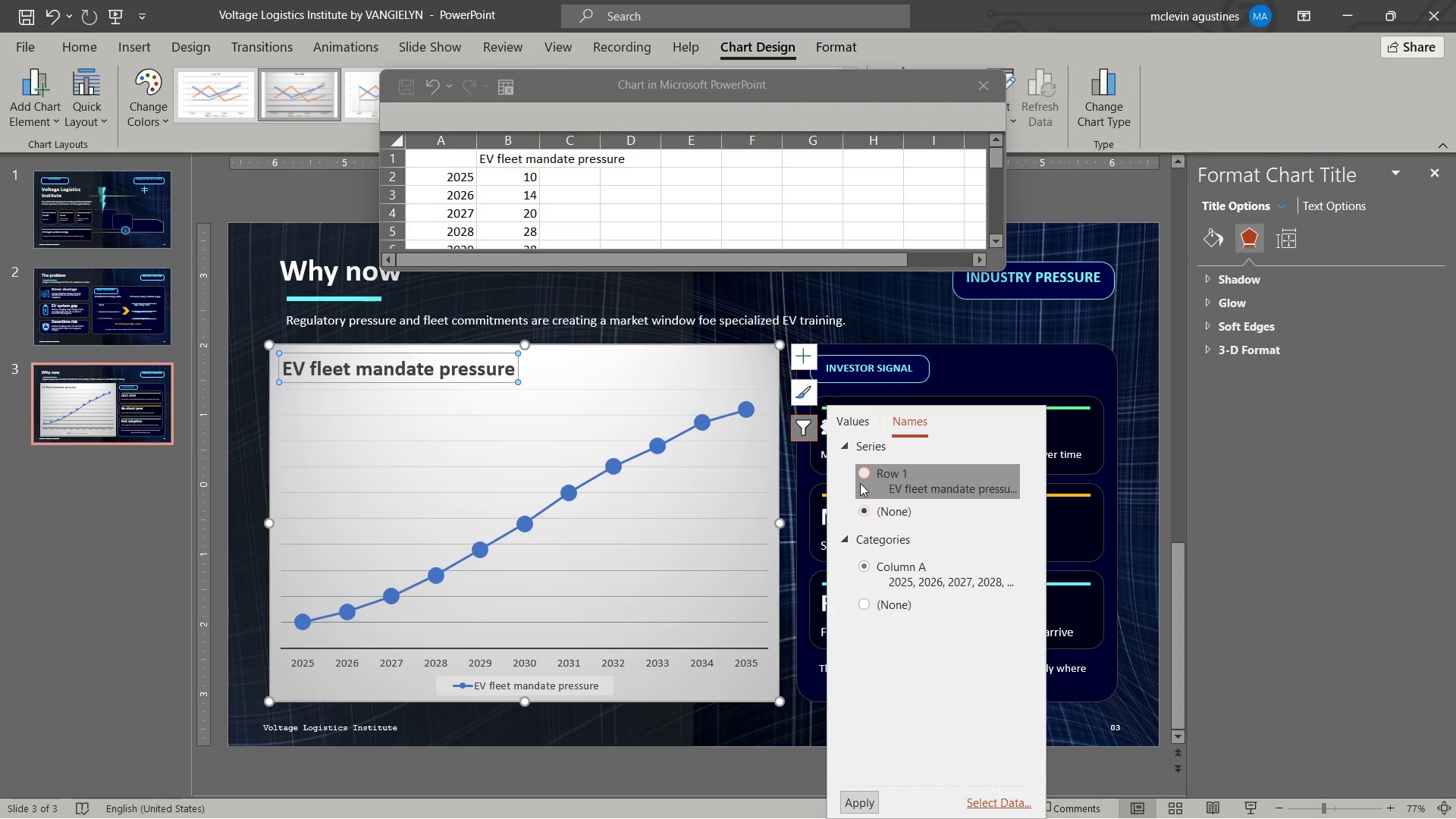 
left_click([859, 474])
 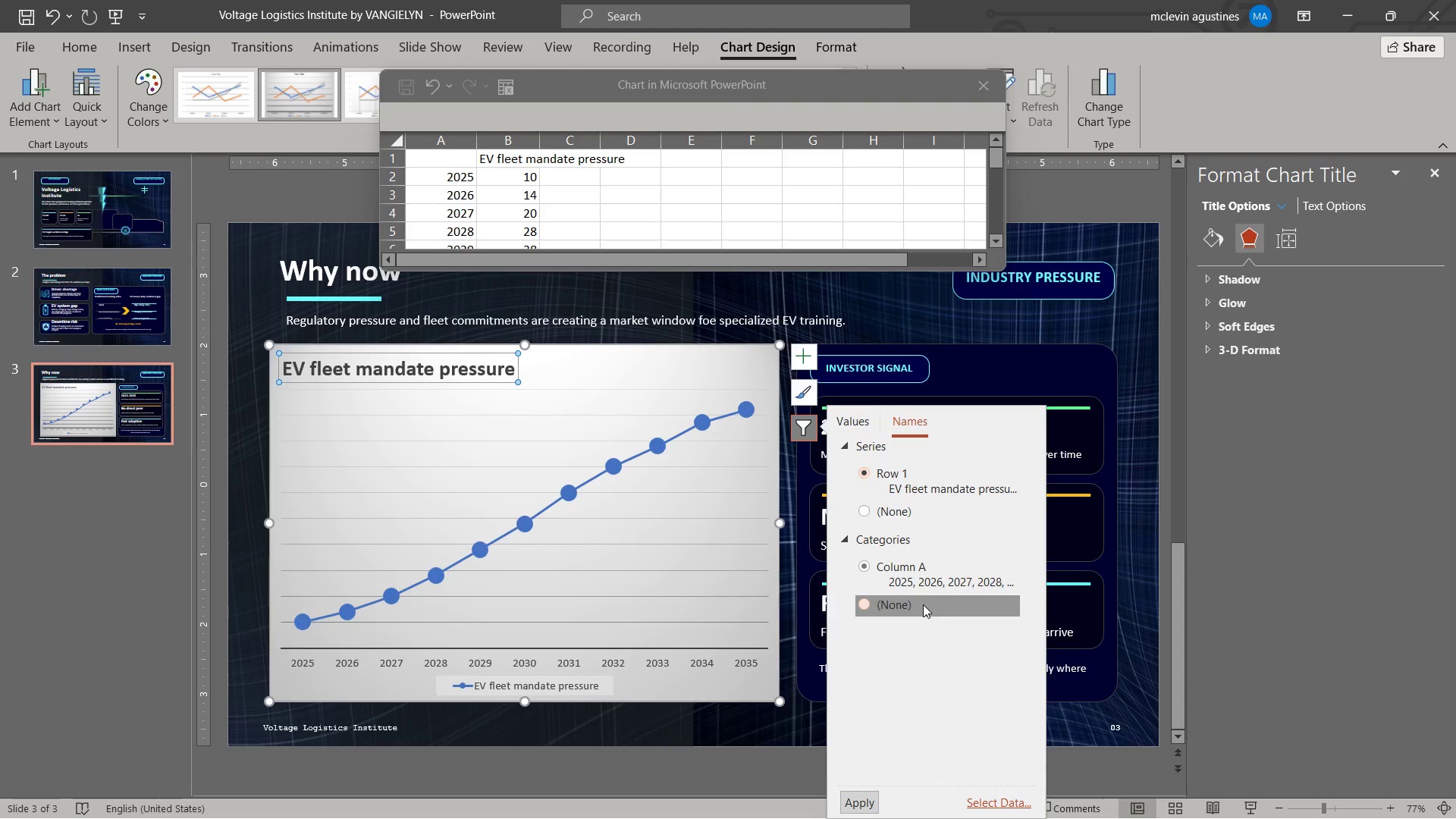 
left_click([923, 604])
 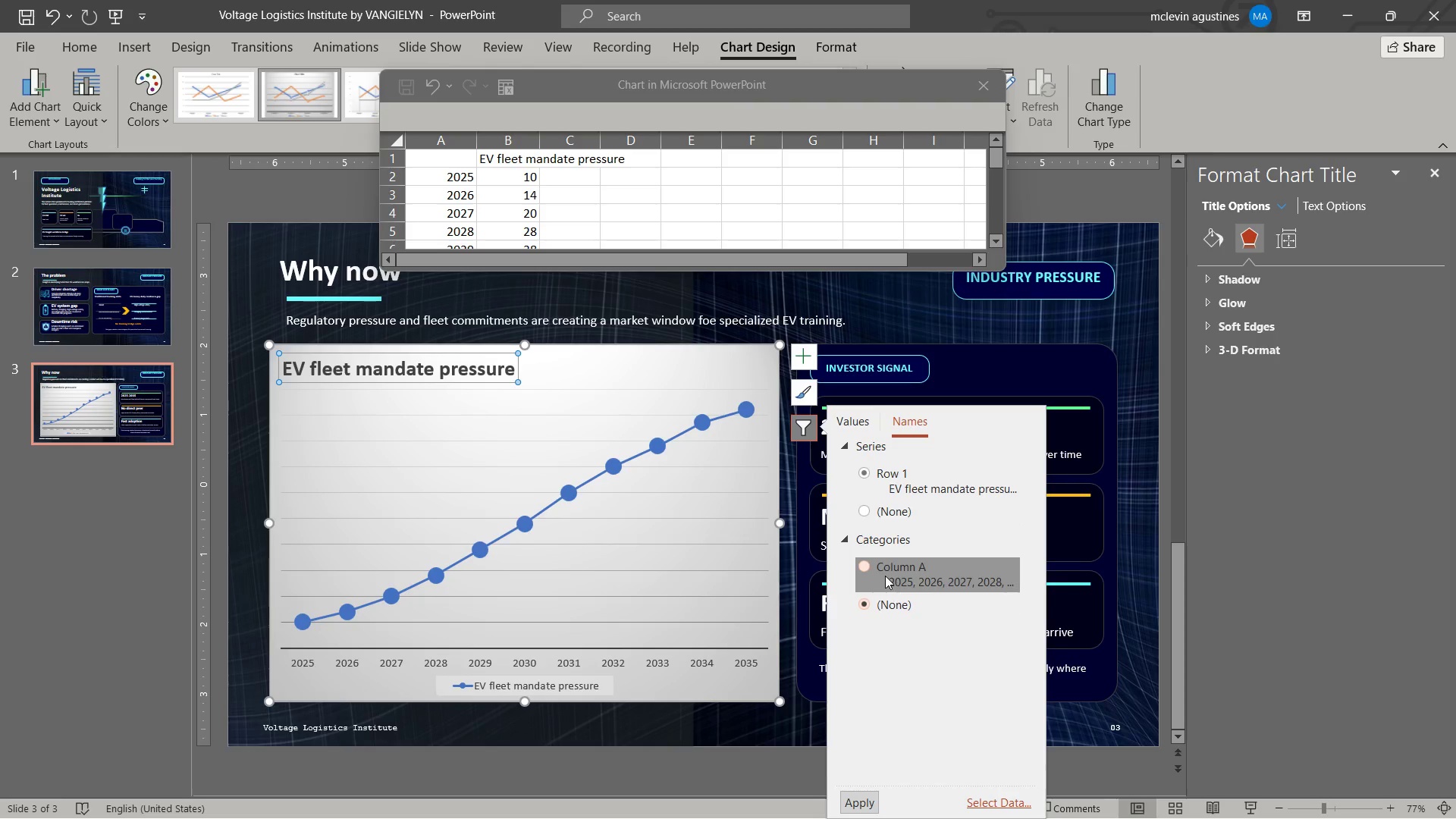 
left_click([885, 571])
 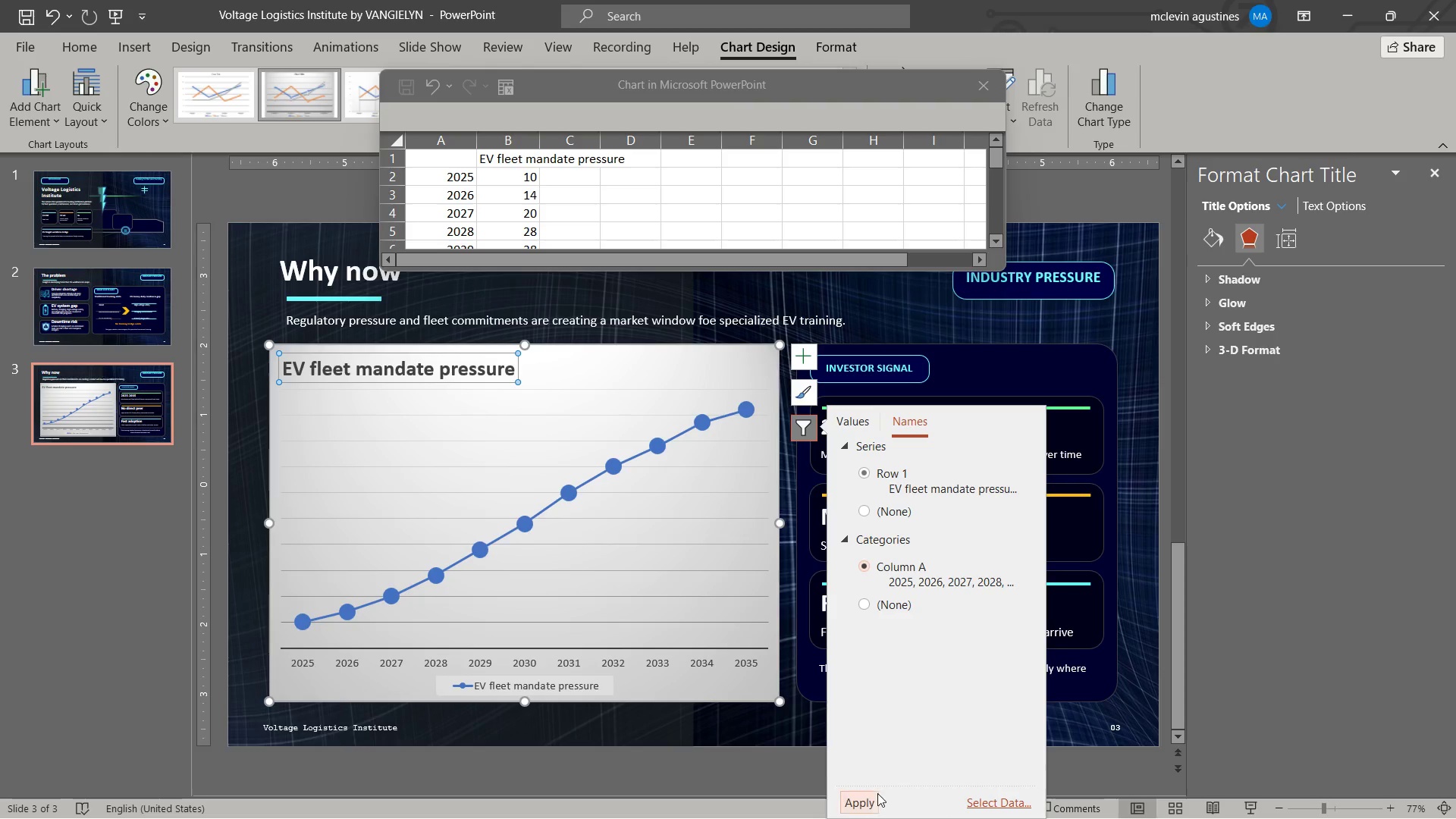 
left_click([1015, 797])
 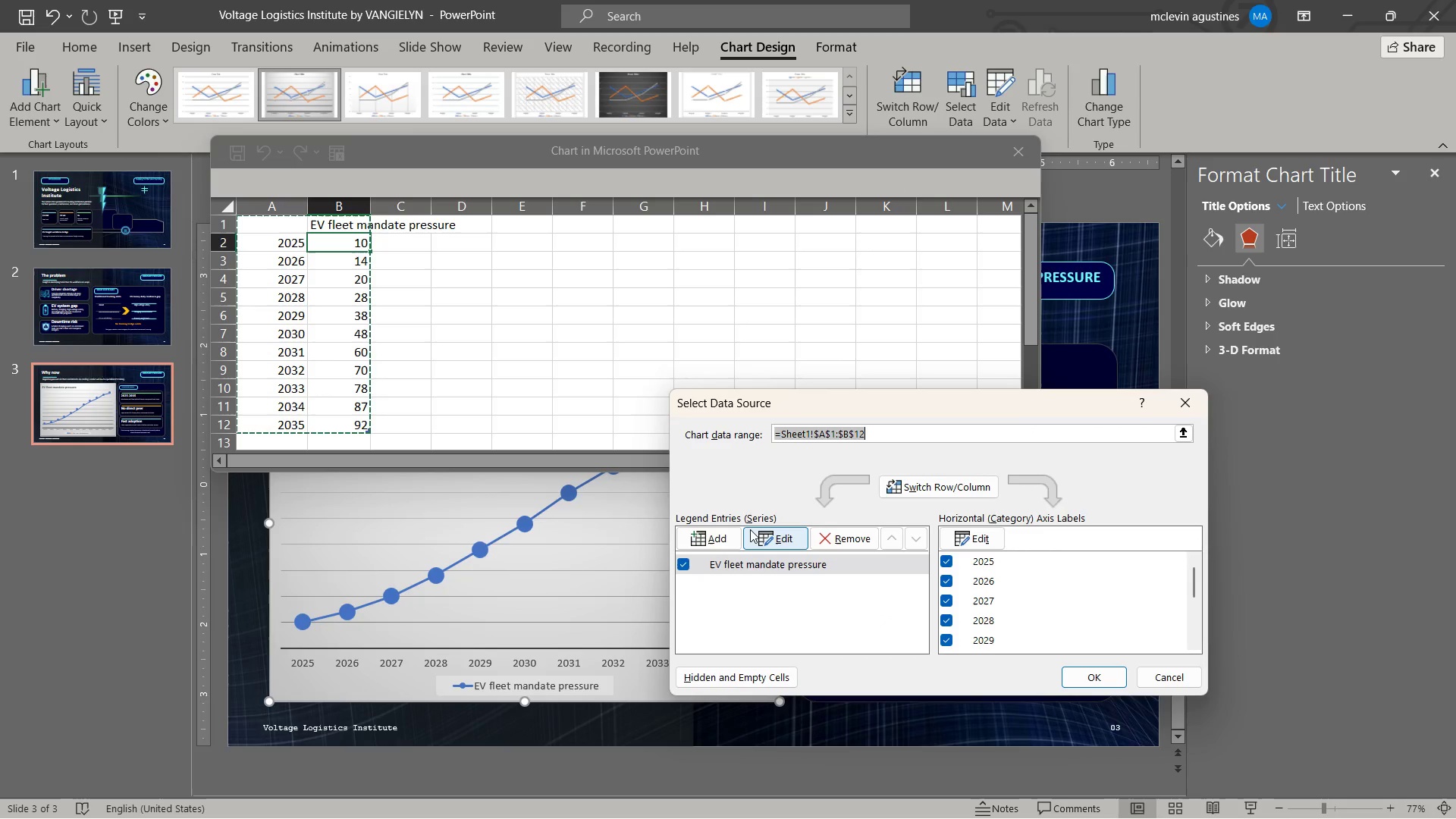 
wait(11.52)
 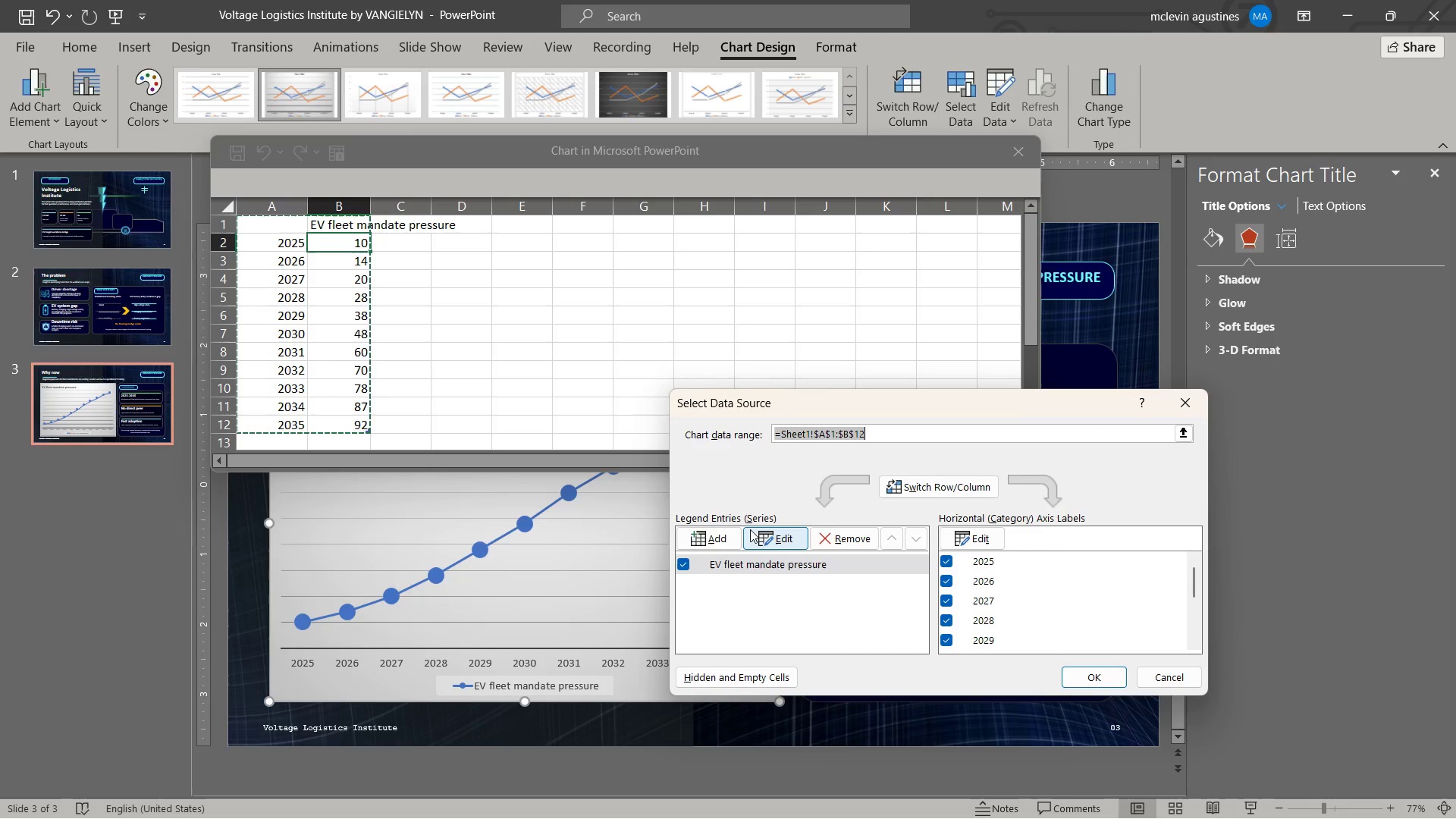 
left_click([804, 349])
 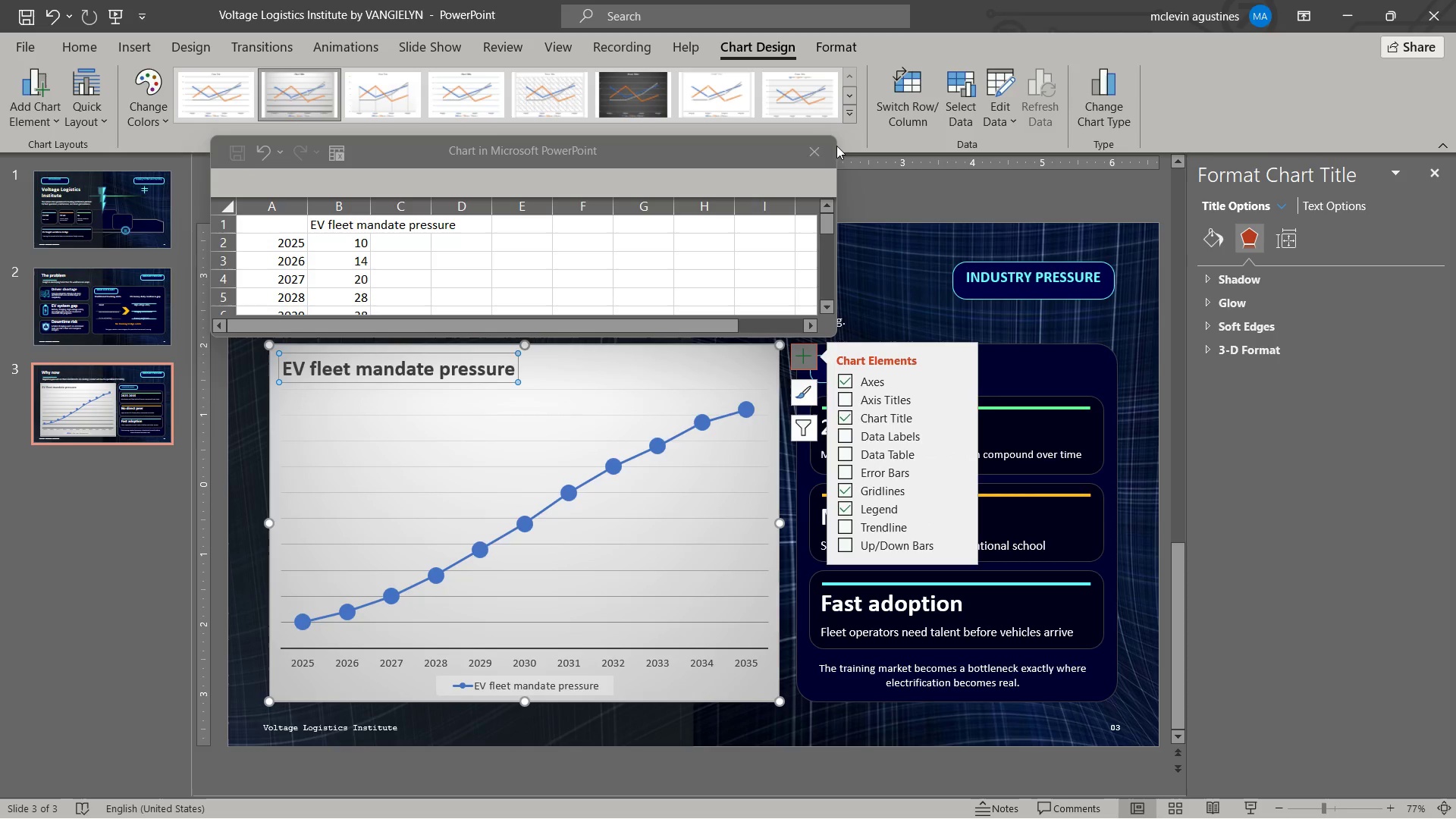 
left_click([821, 149])
 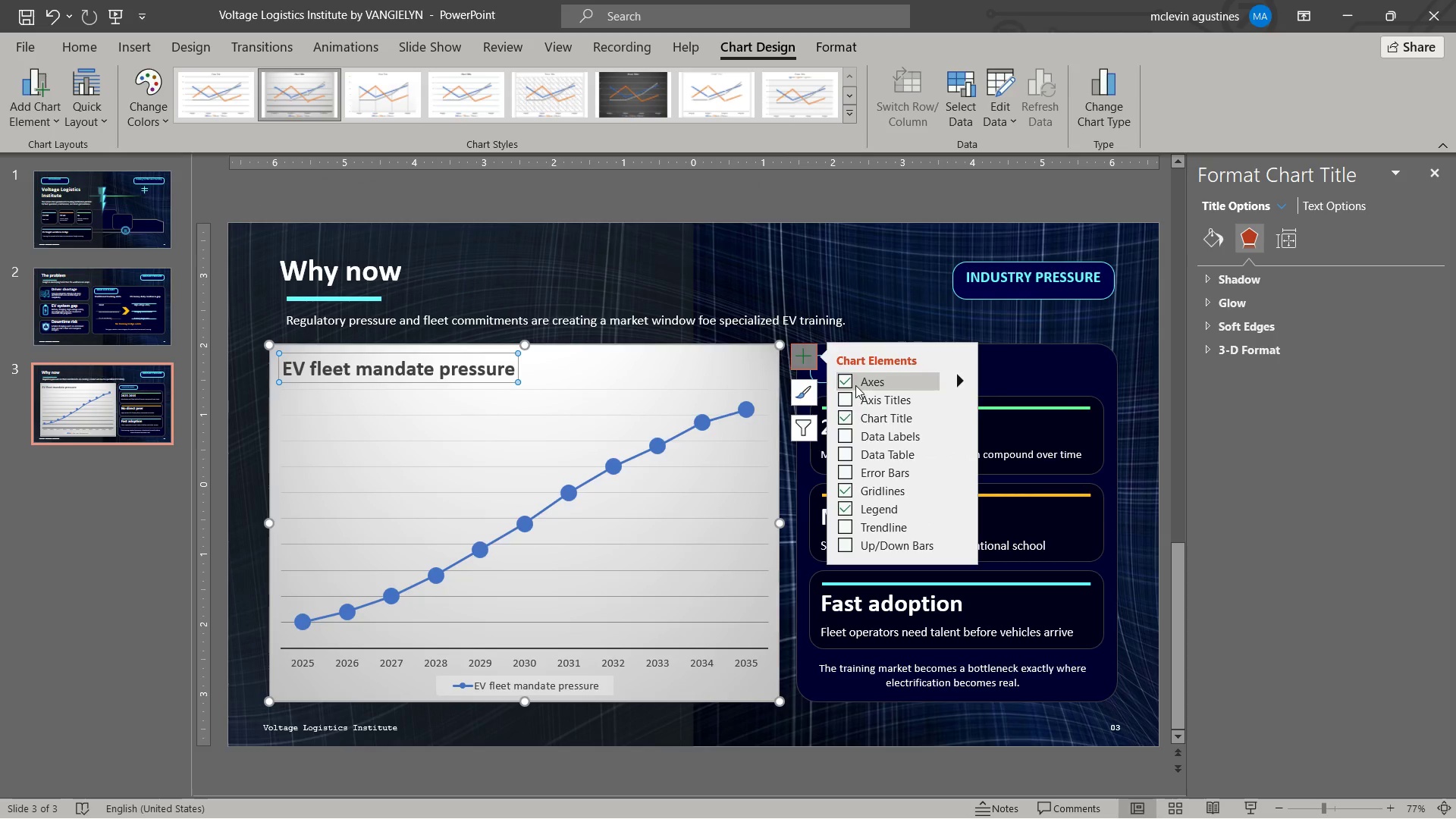 
left_click([846, 400])
 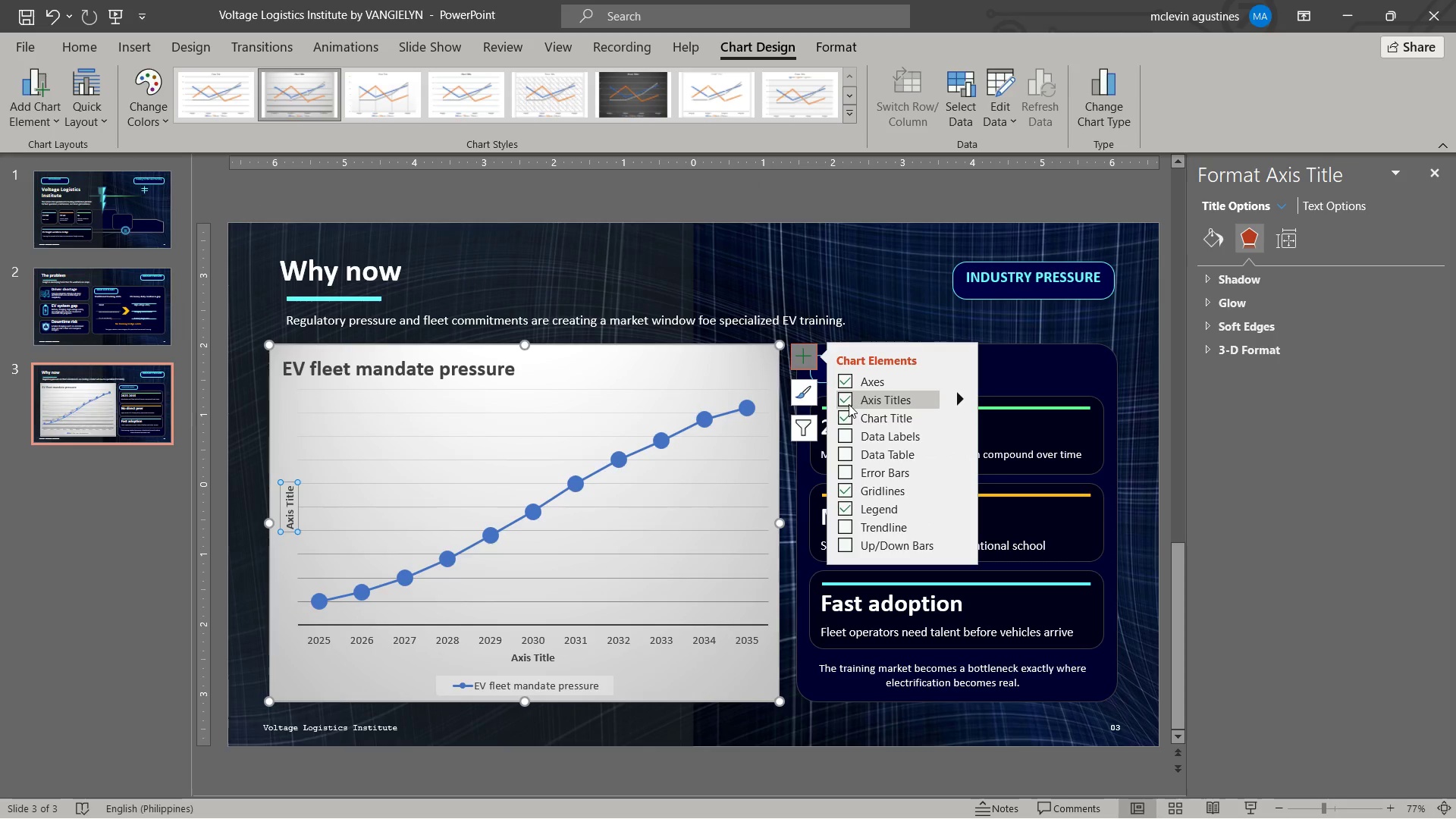 
left_click([849, 404])
 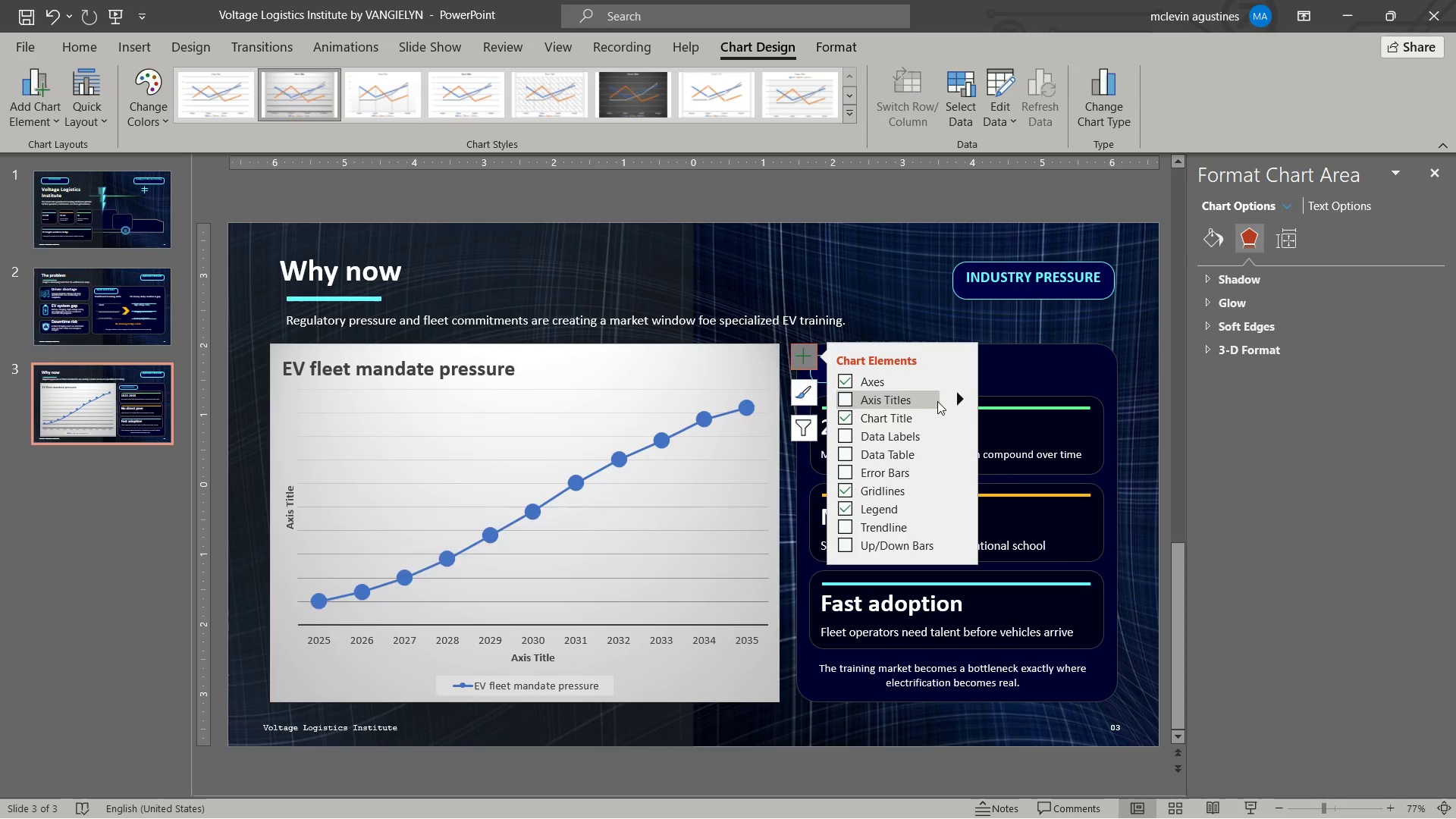 
left_click([962, 400])
 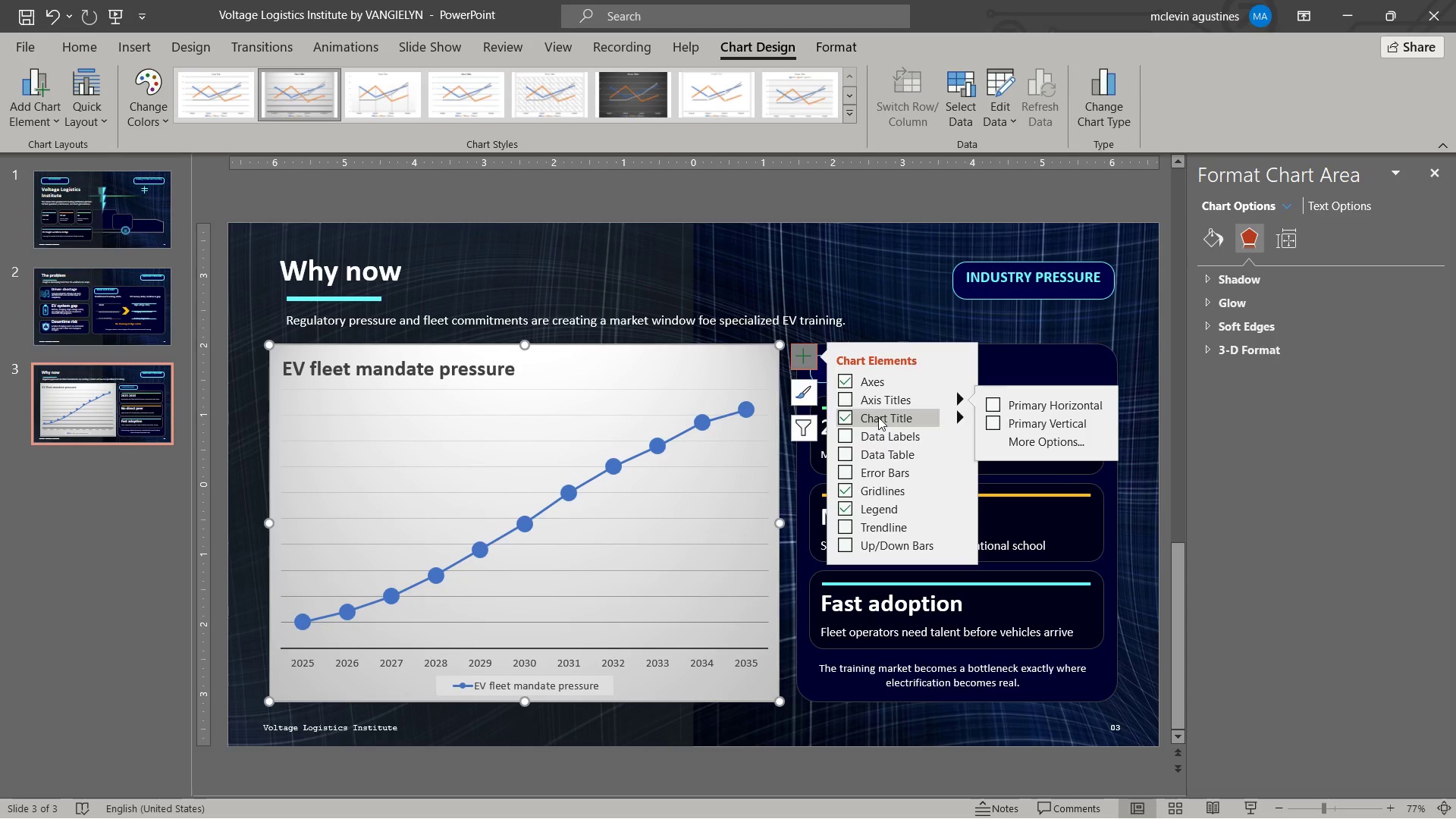 
left_click([878, 417])
 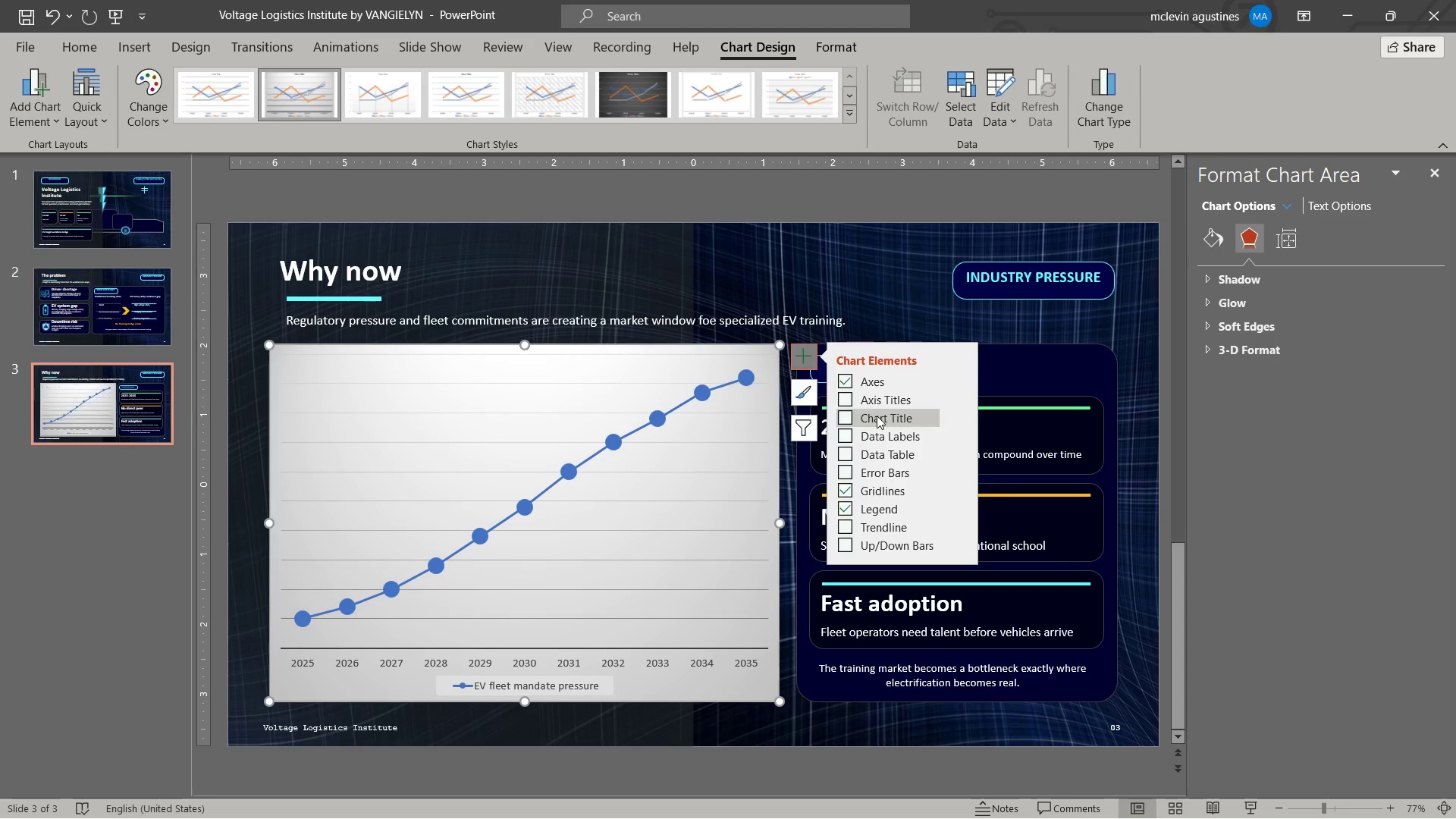 
left_click([877, 416])
 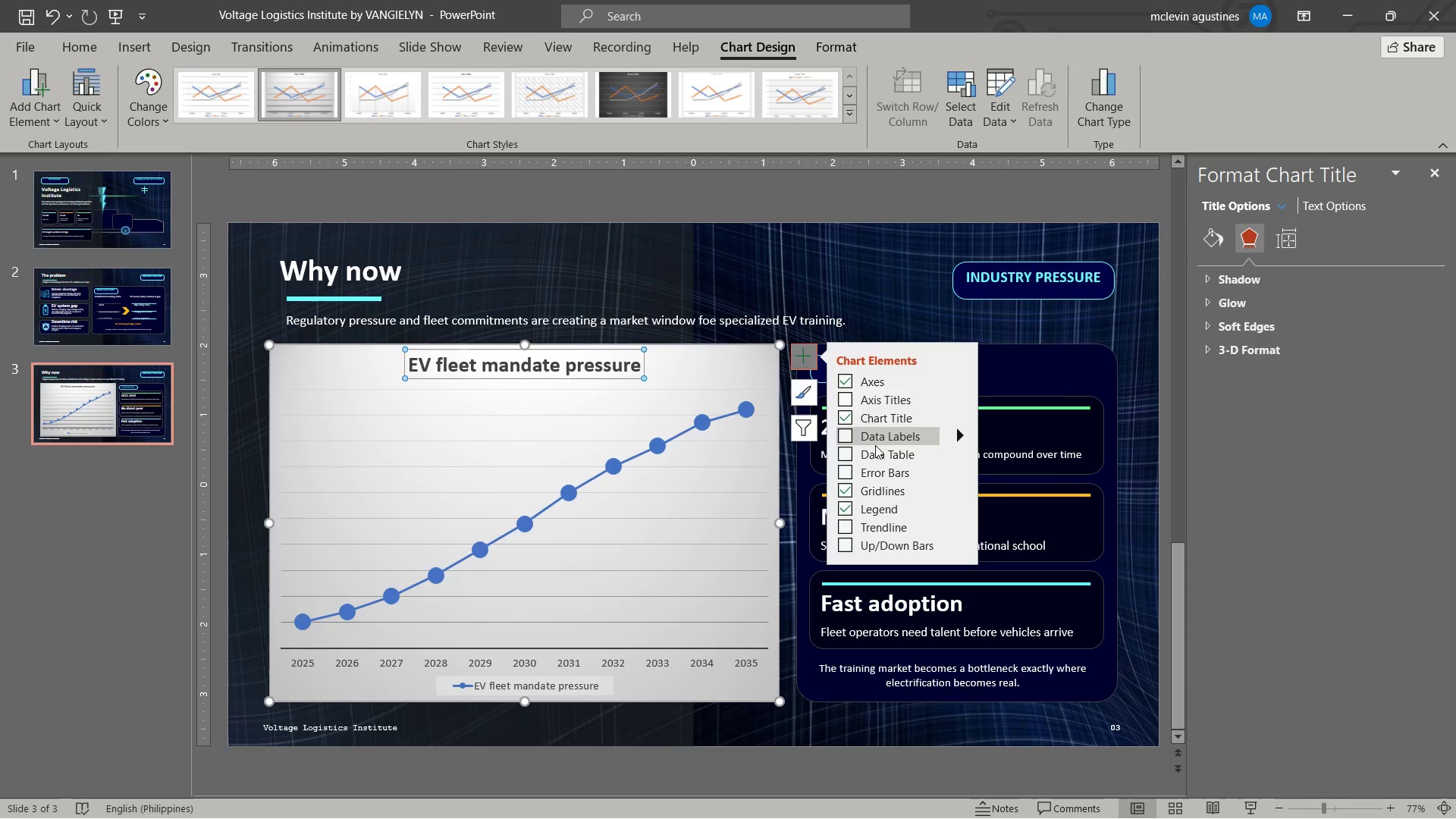 
left_click([876, 456])
 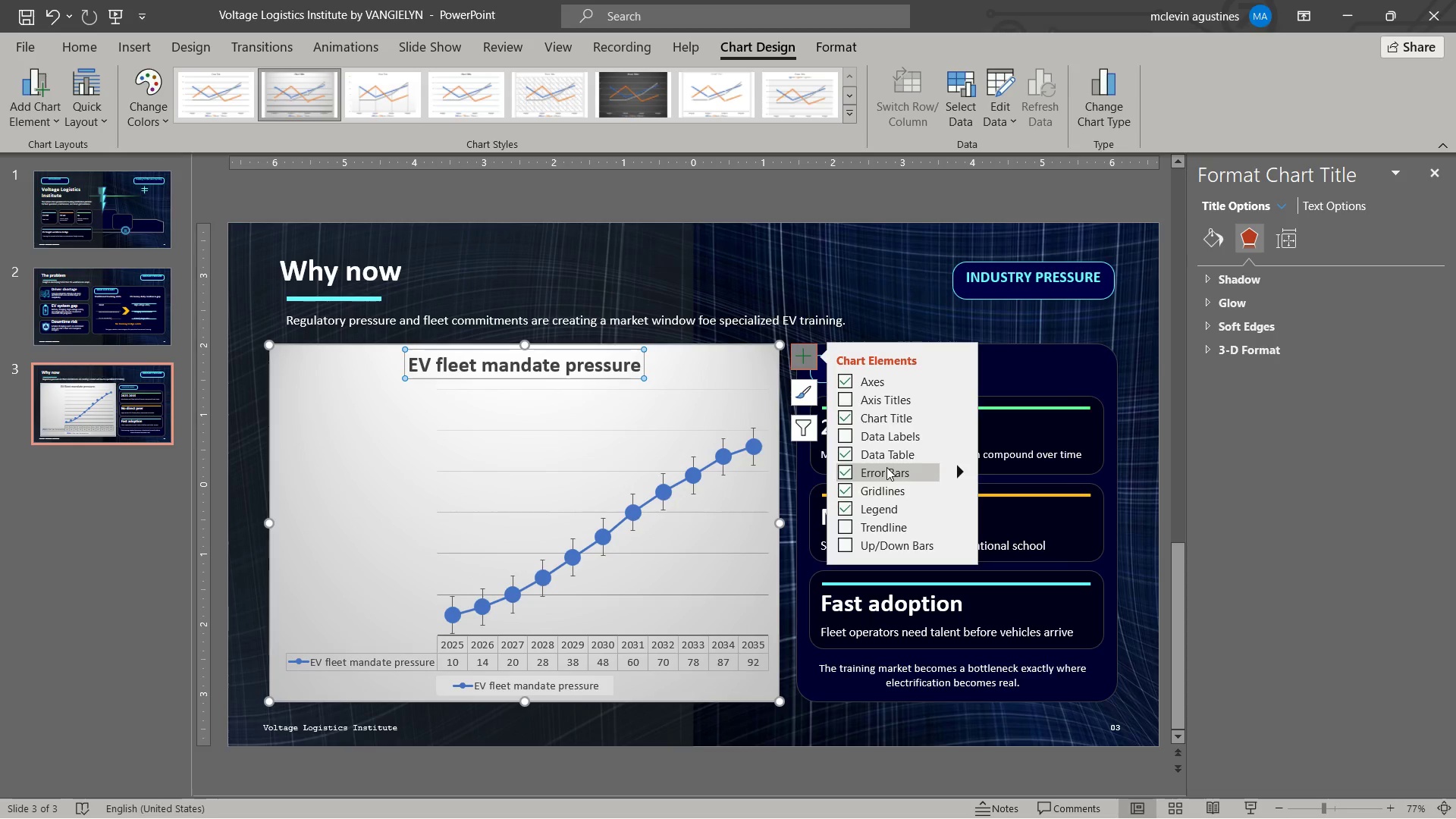 
double_click([889, 472])
 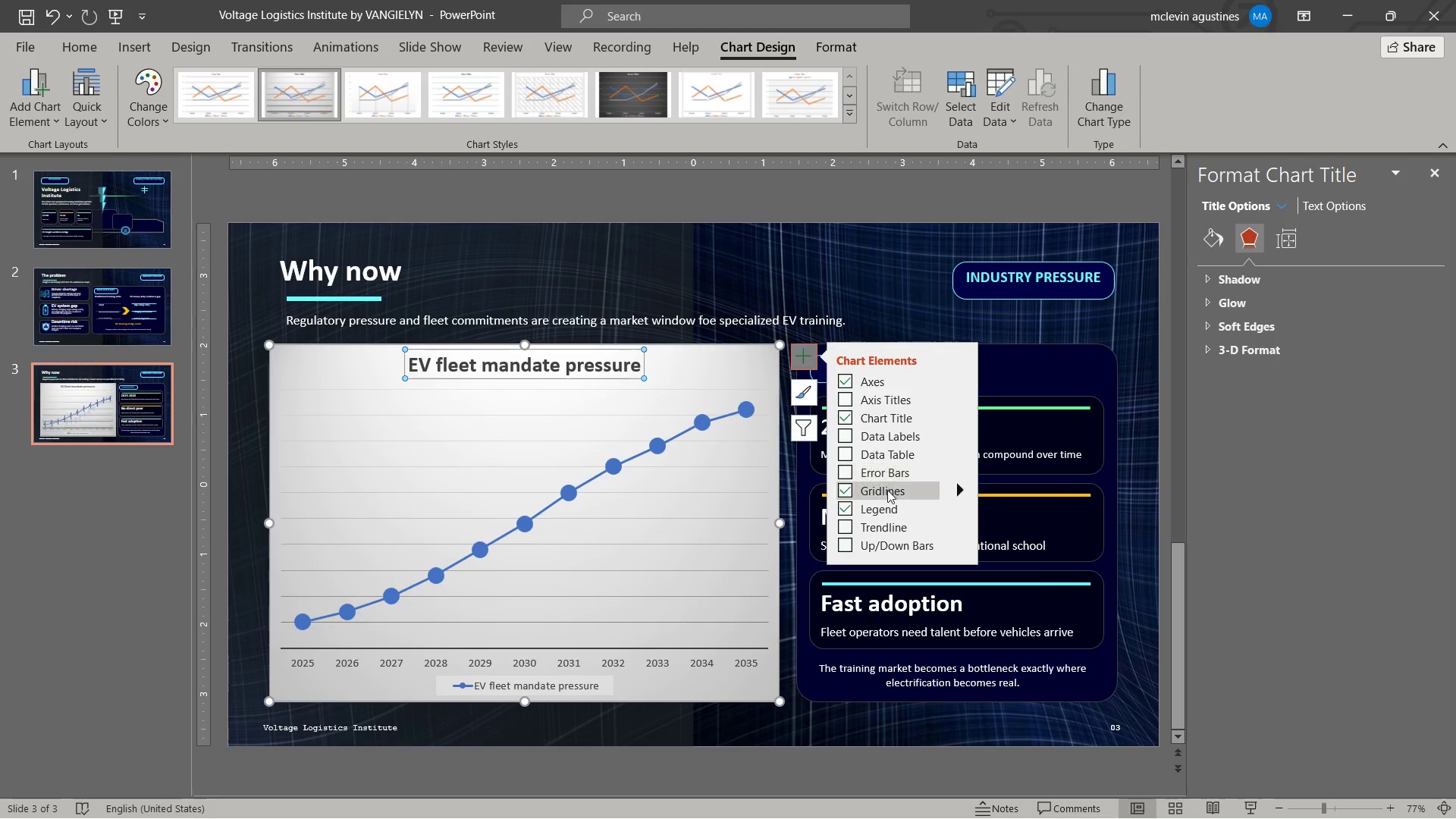 
mouse_move([885, 510])
 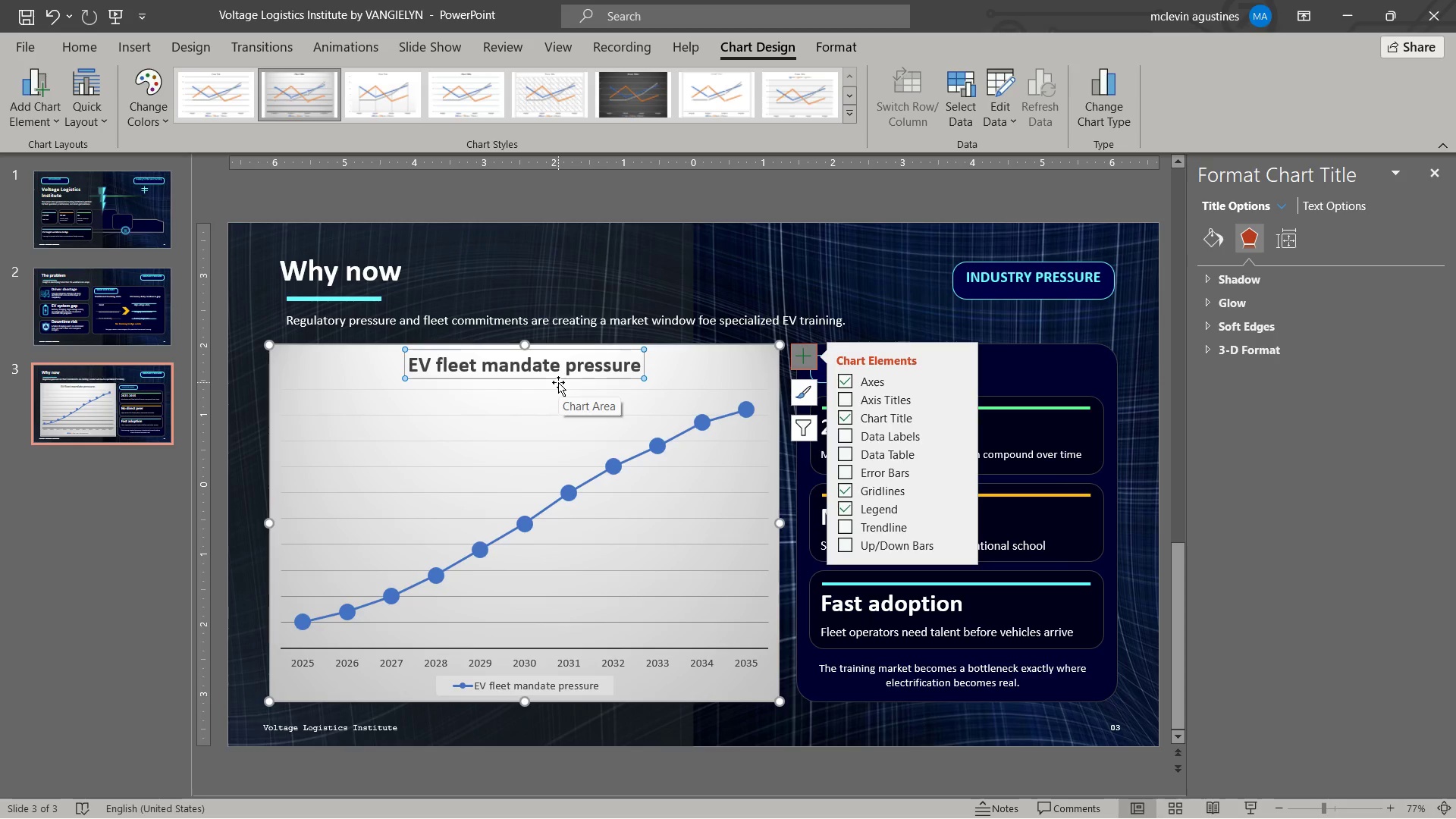 
left_click([408, 421])
 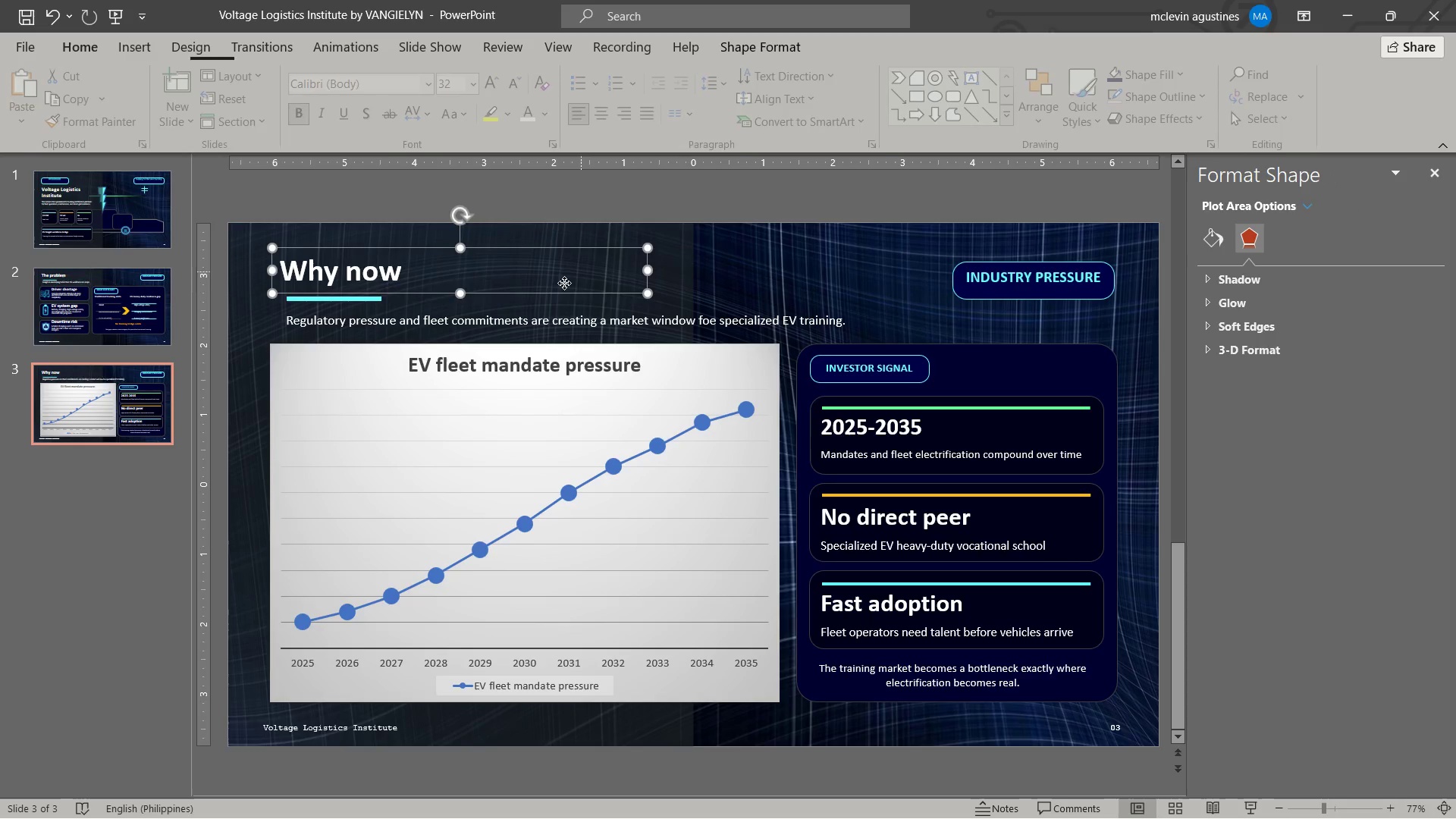 
key(Escape)
 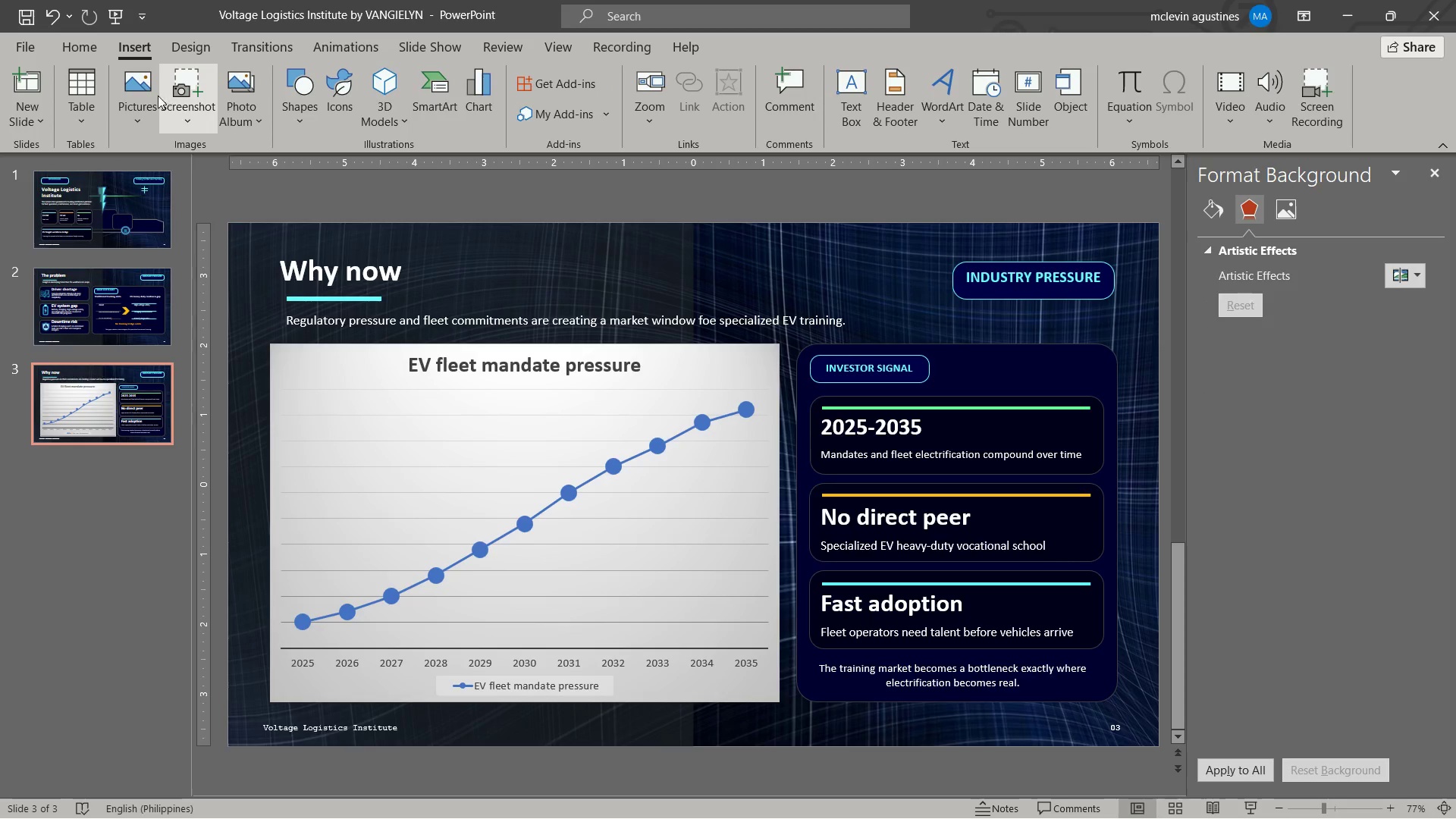 
left_click([89, 95])
 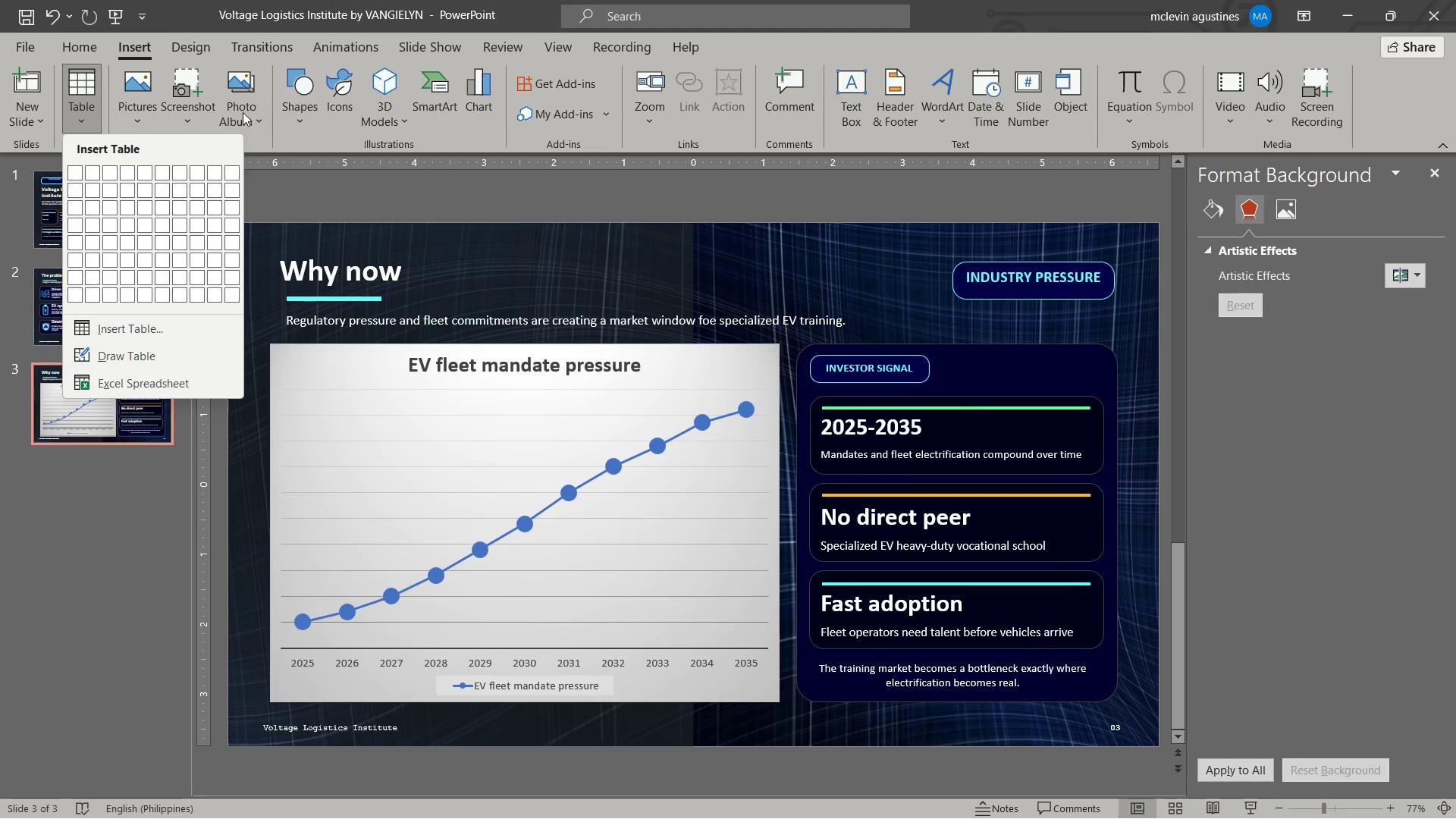 
key(Escape)
 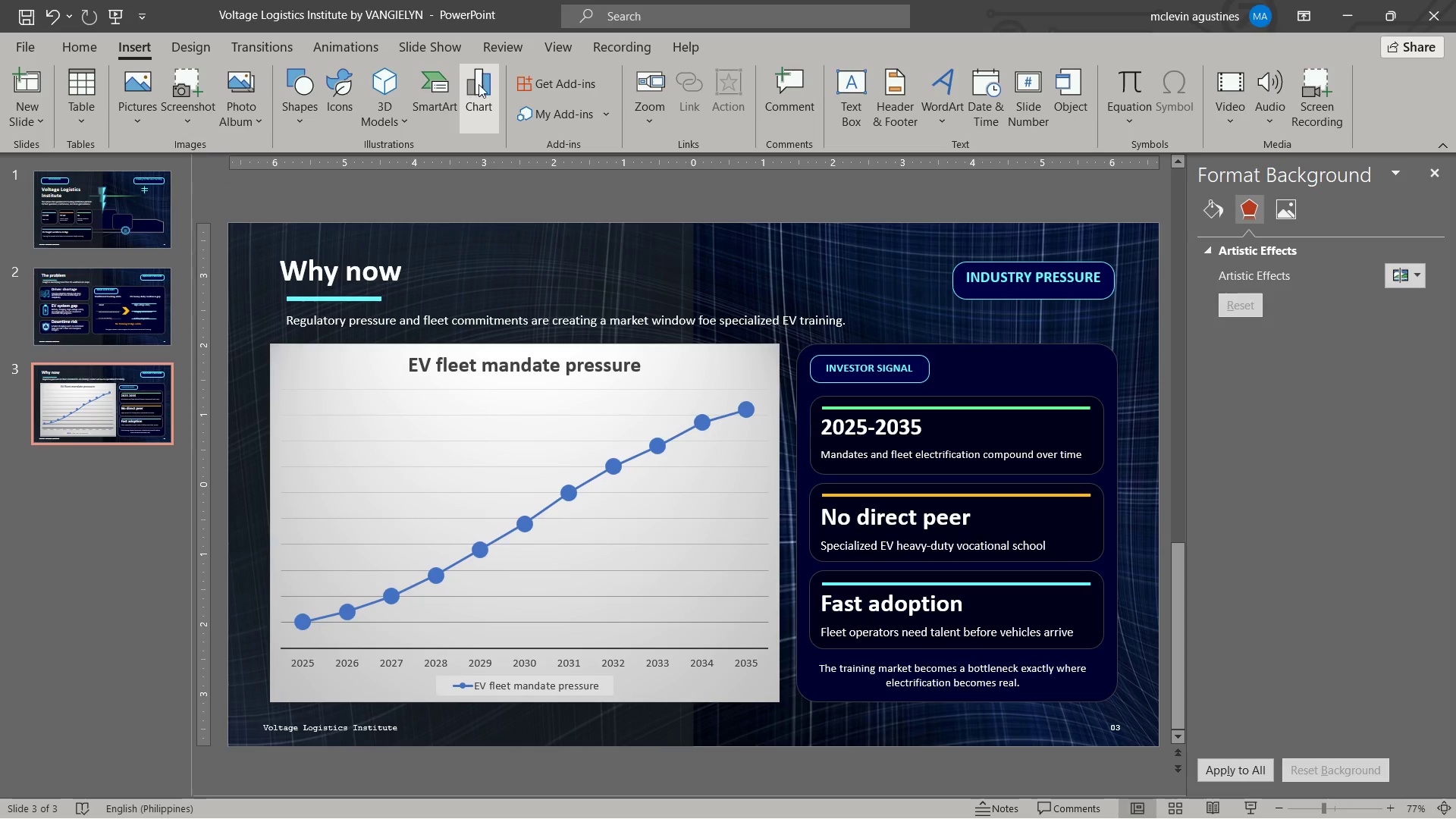 
left_click([484, 83])
 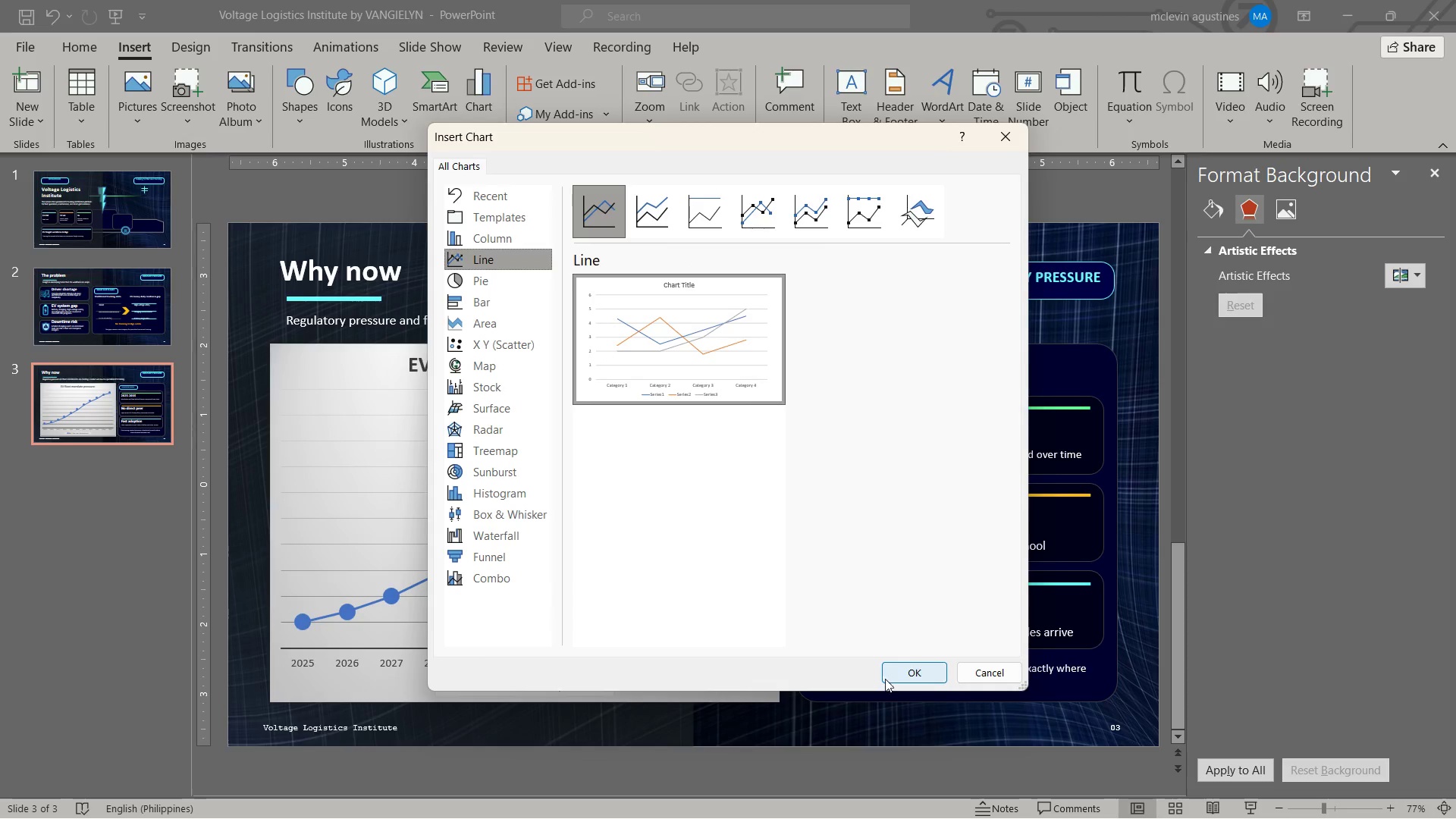 
left_click([899, 675])
 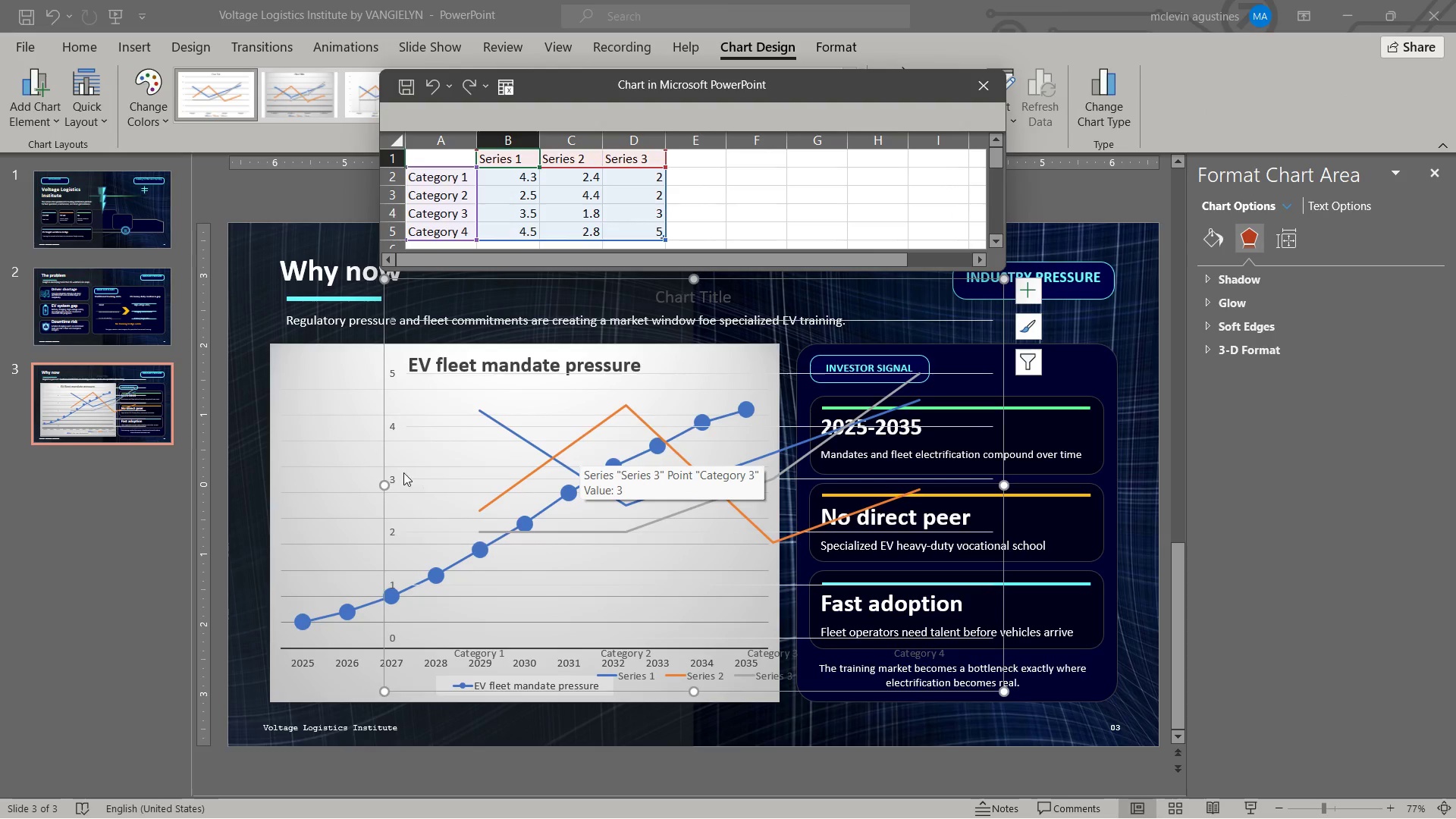 
left_click([359, 479])
 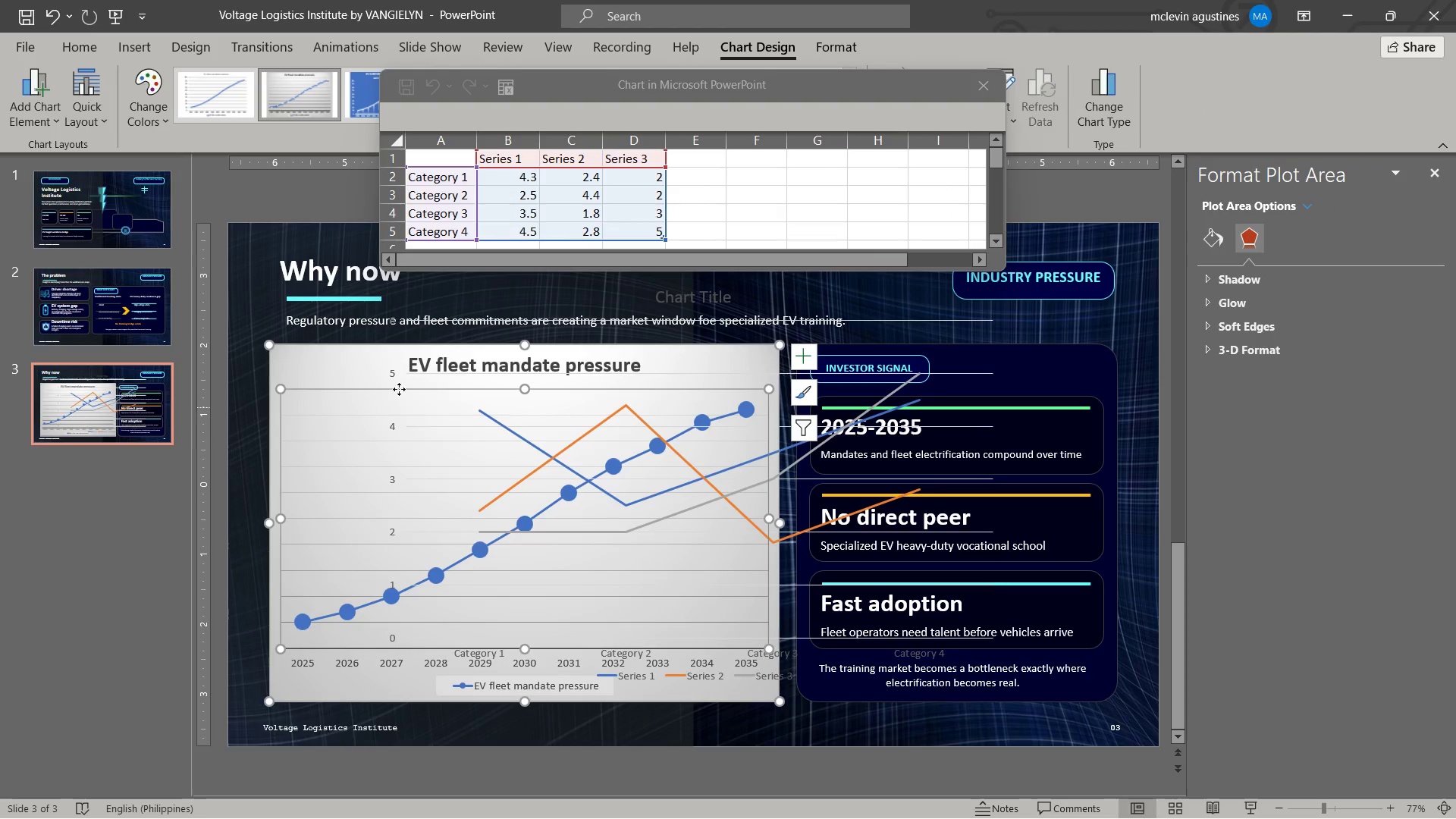 
right_click([367, 353])
 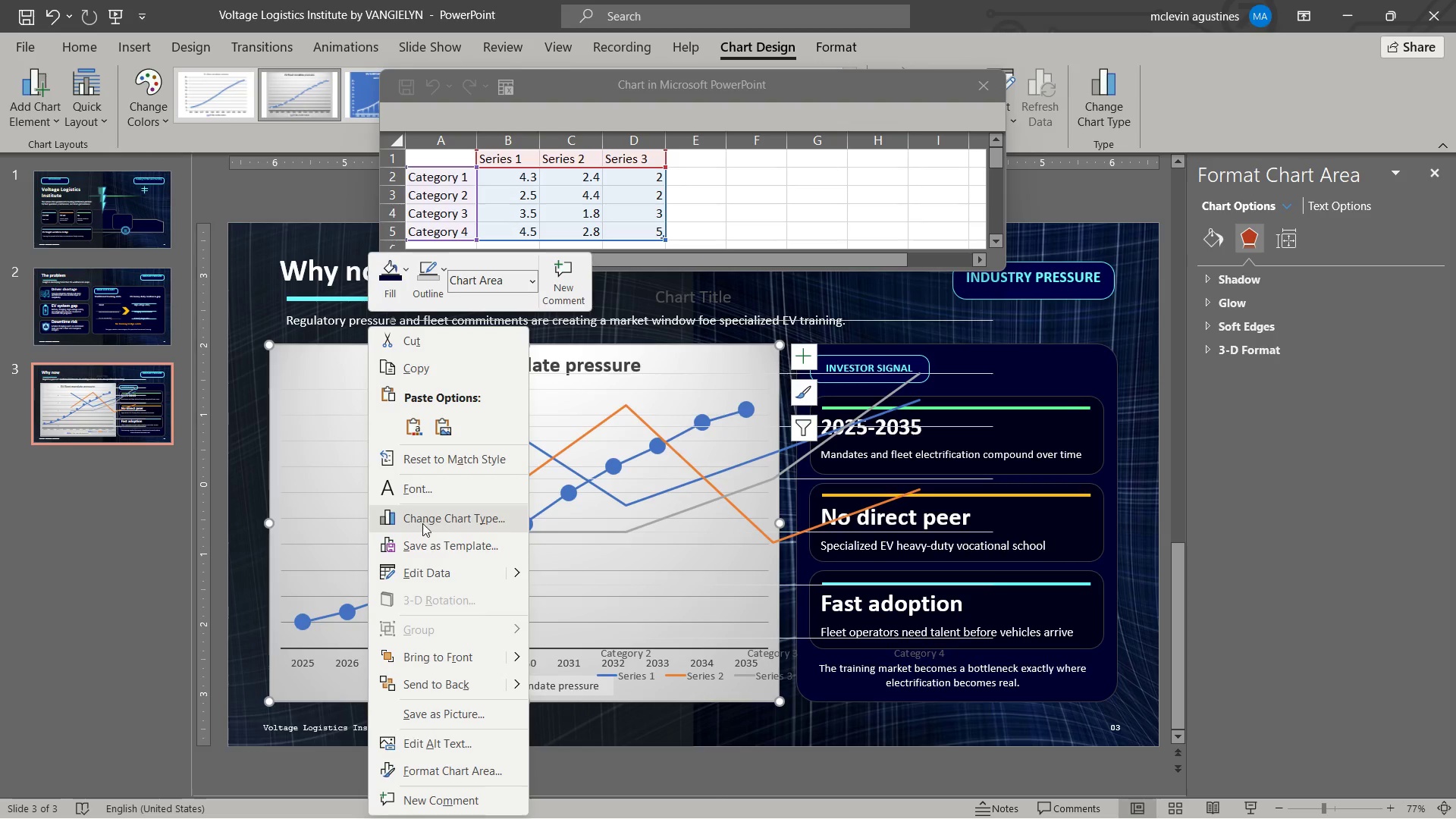 
left_click([438, 571])
 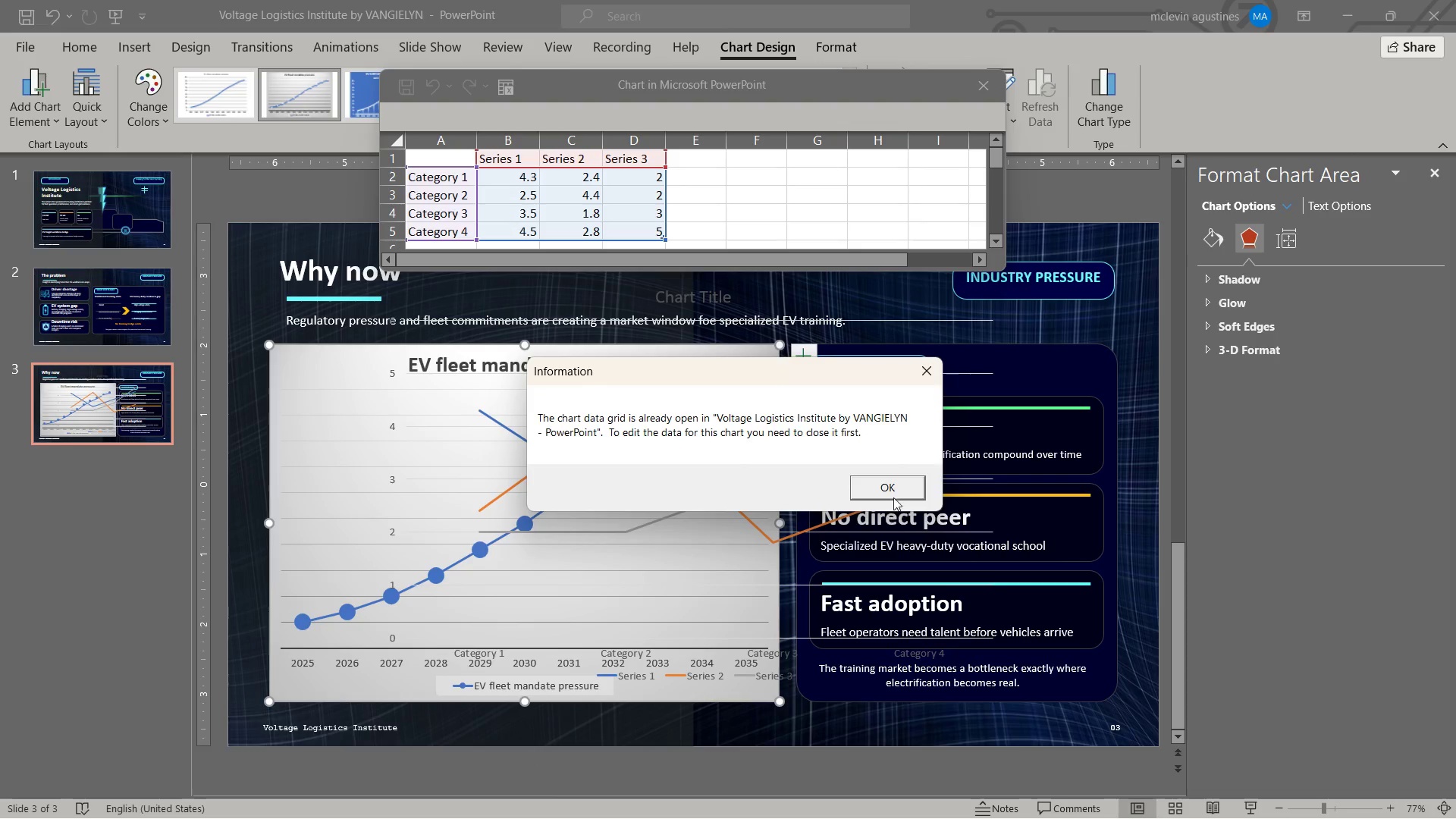 
left_click([900, 491])
 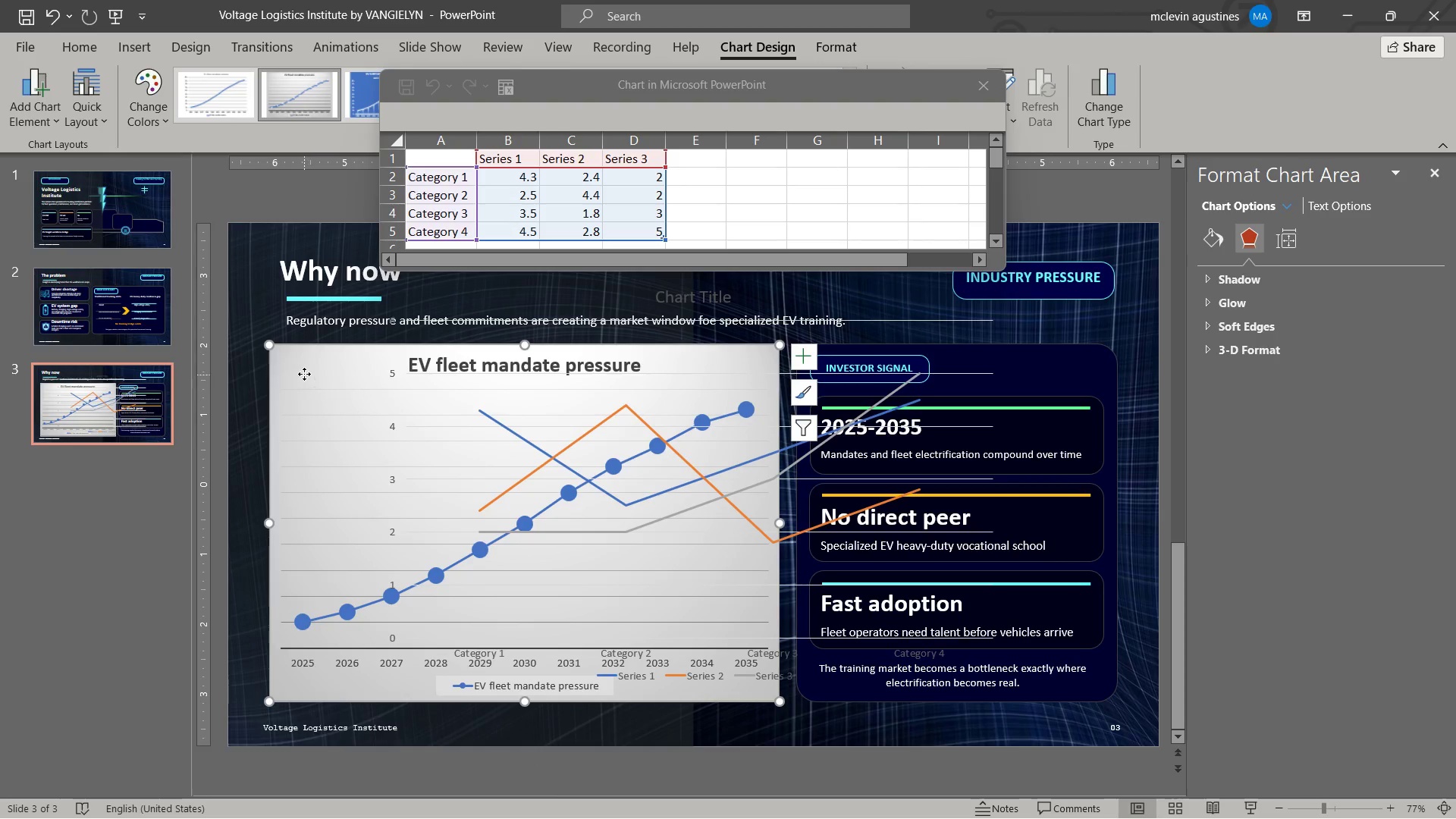 
right_click([305, 373])
 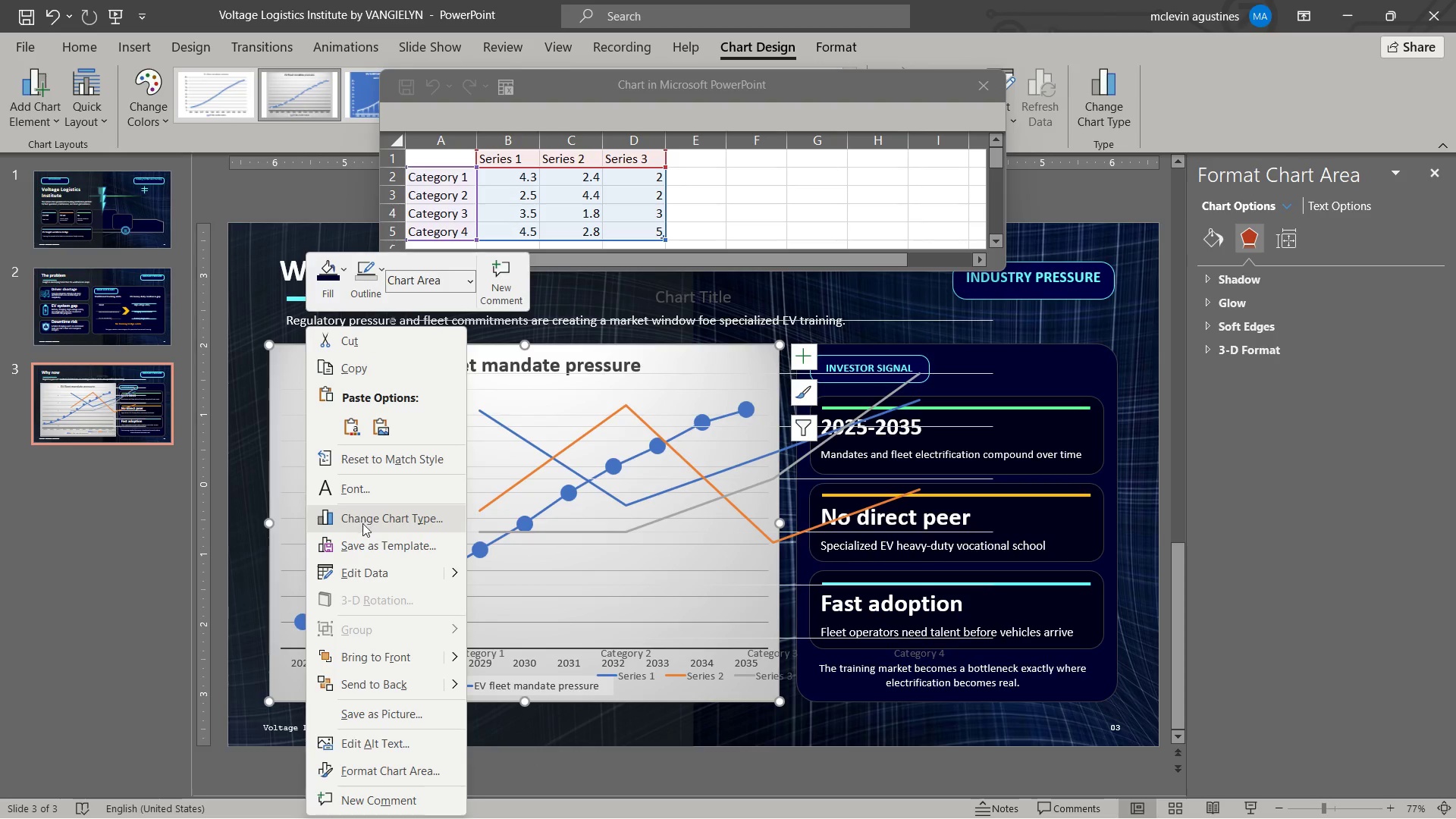 
left_click([347, 583])
 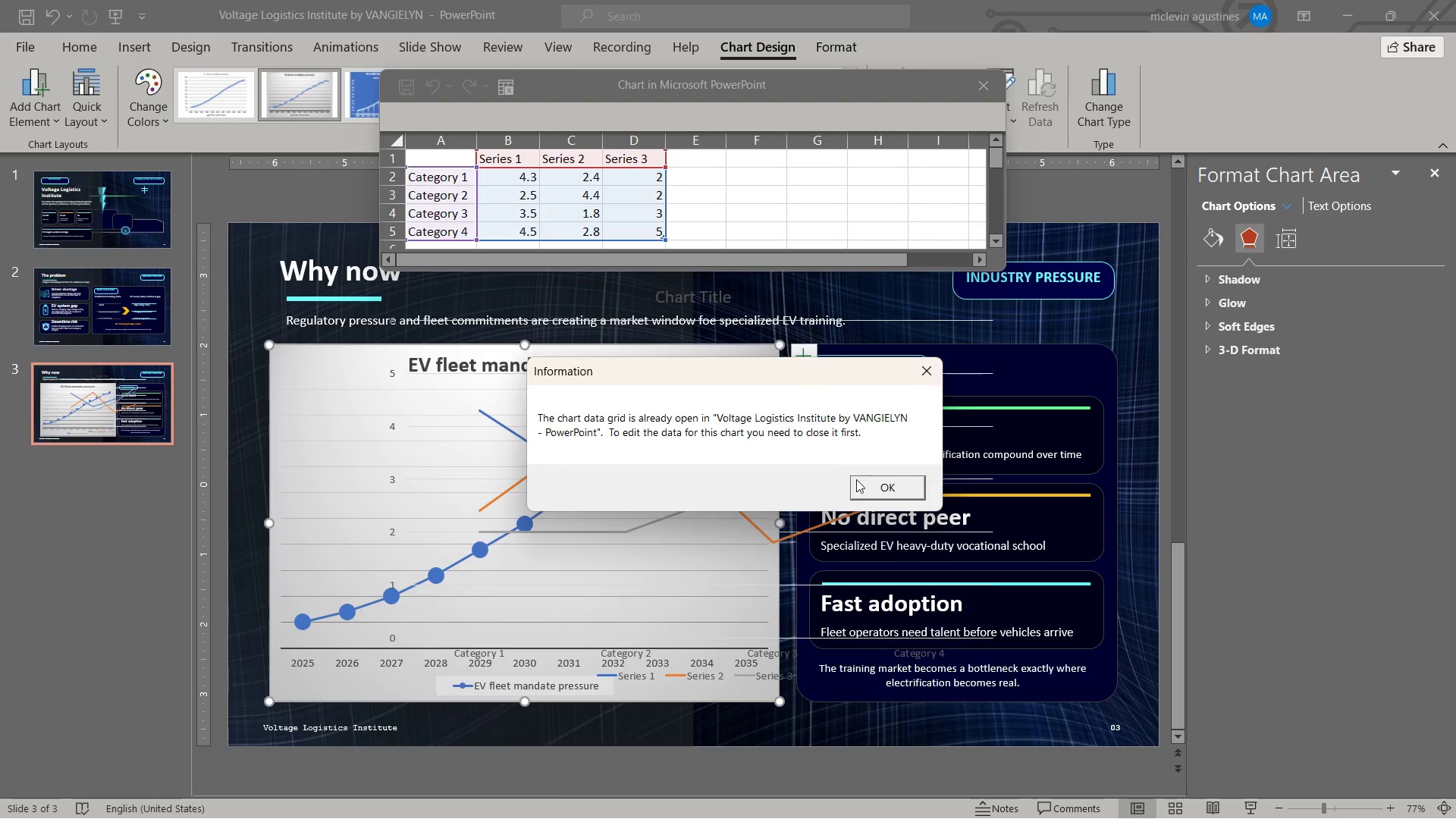 
left_click([883, 486])
 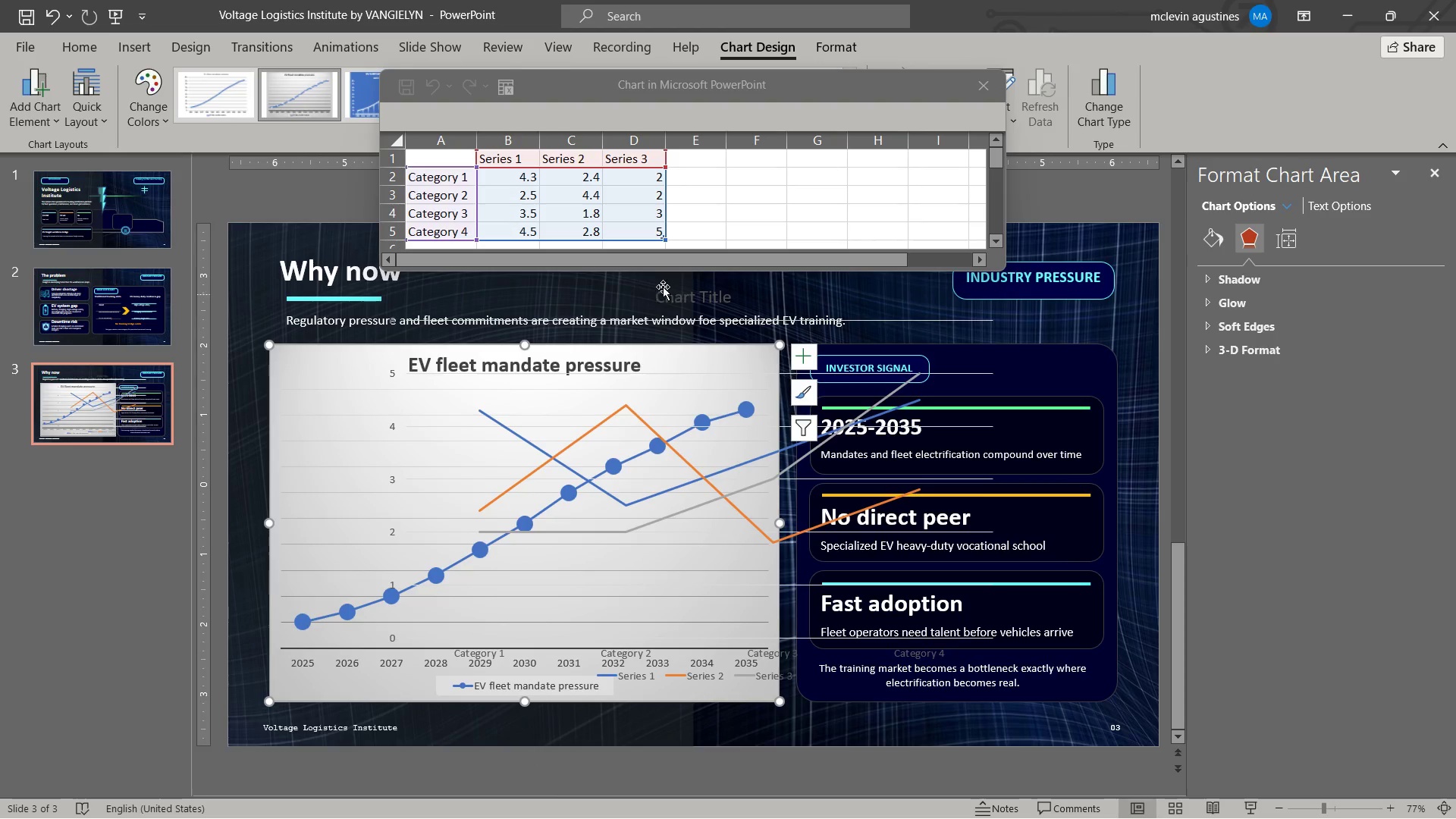 
key(Escape)
 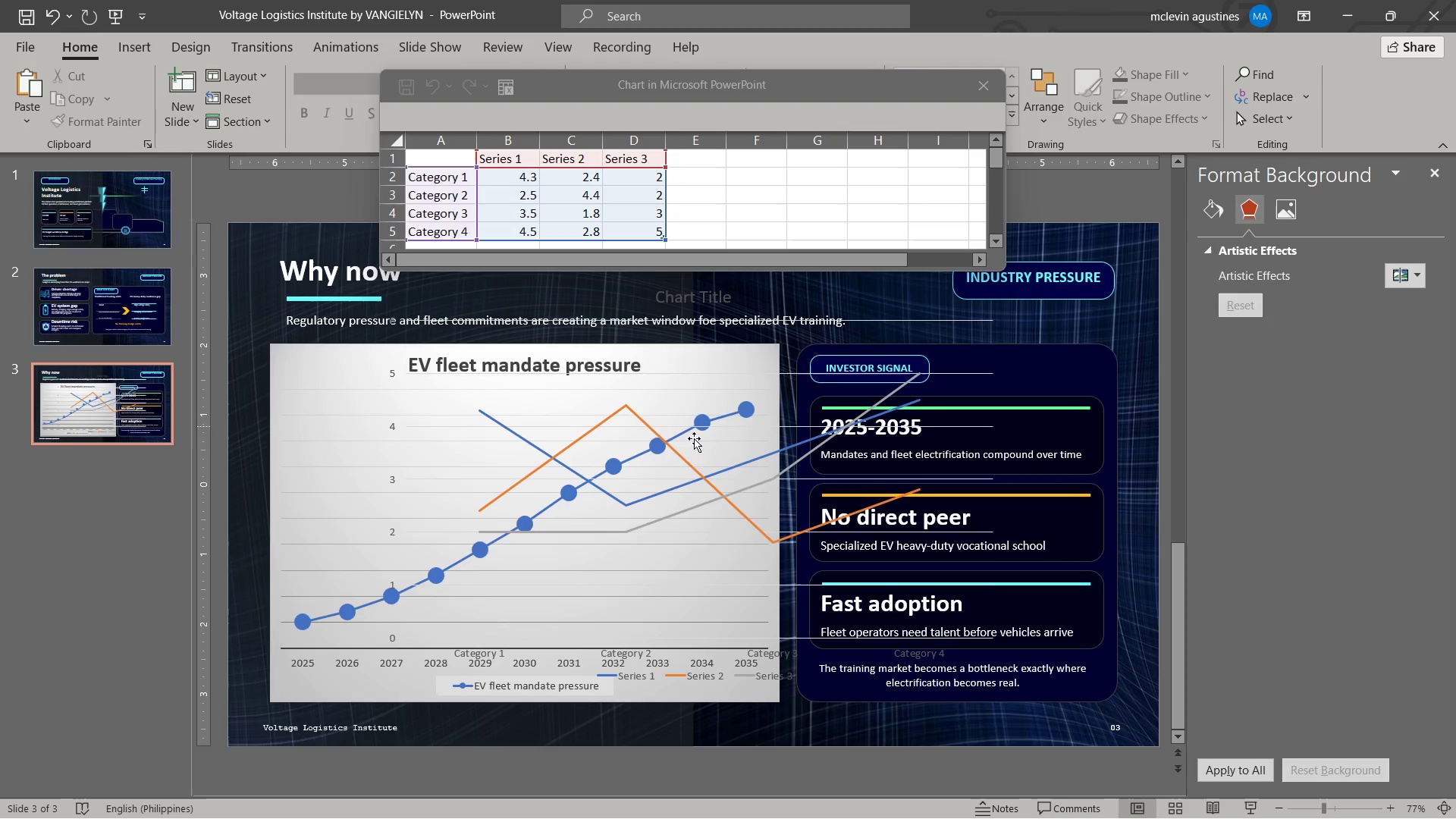 
left_click([692, 460])
 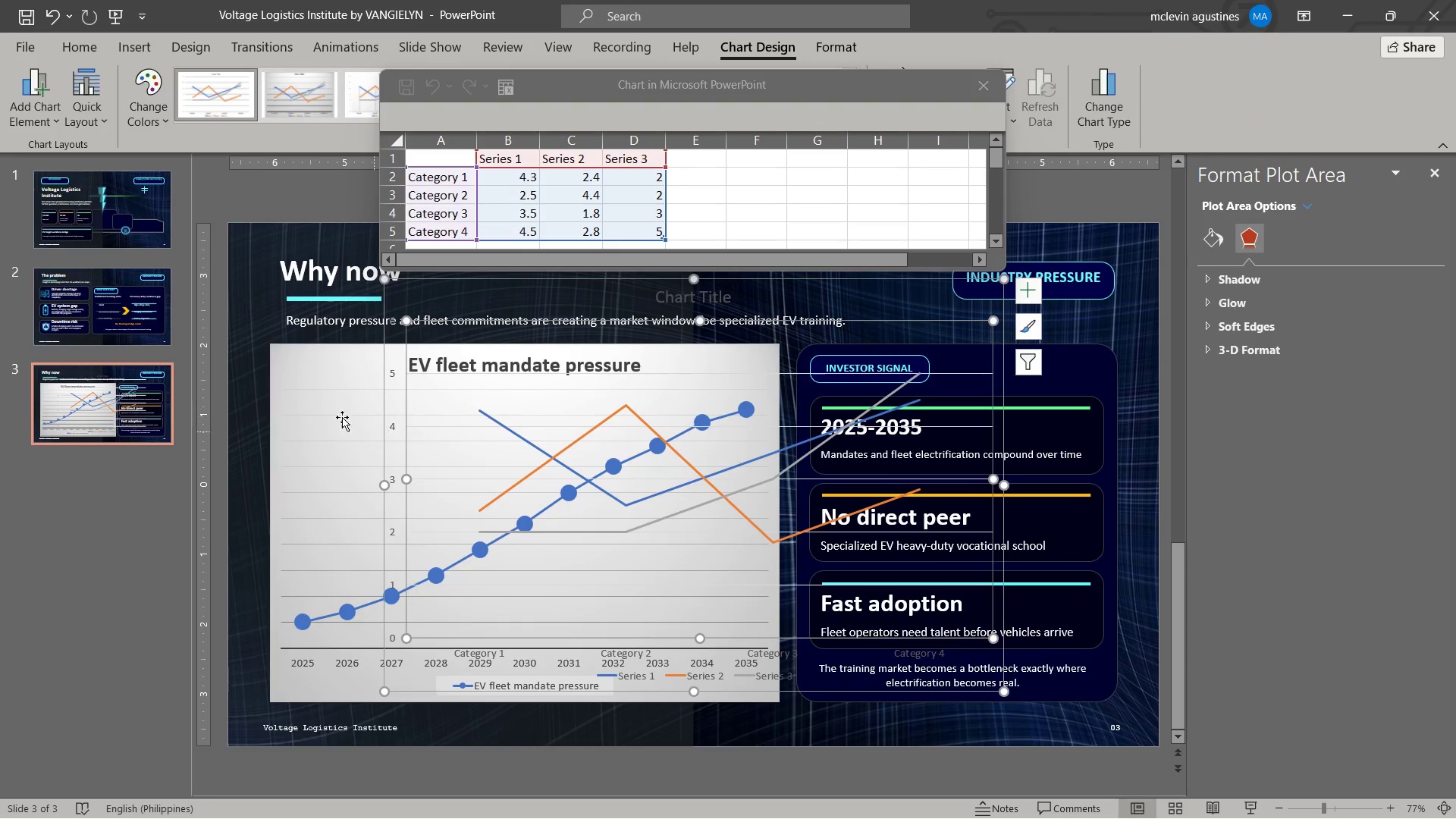 
left_click([312, 396])
 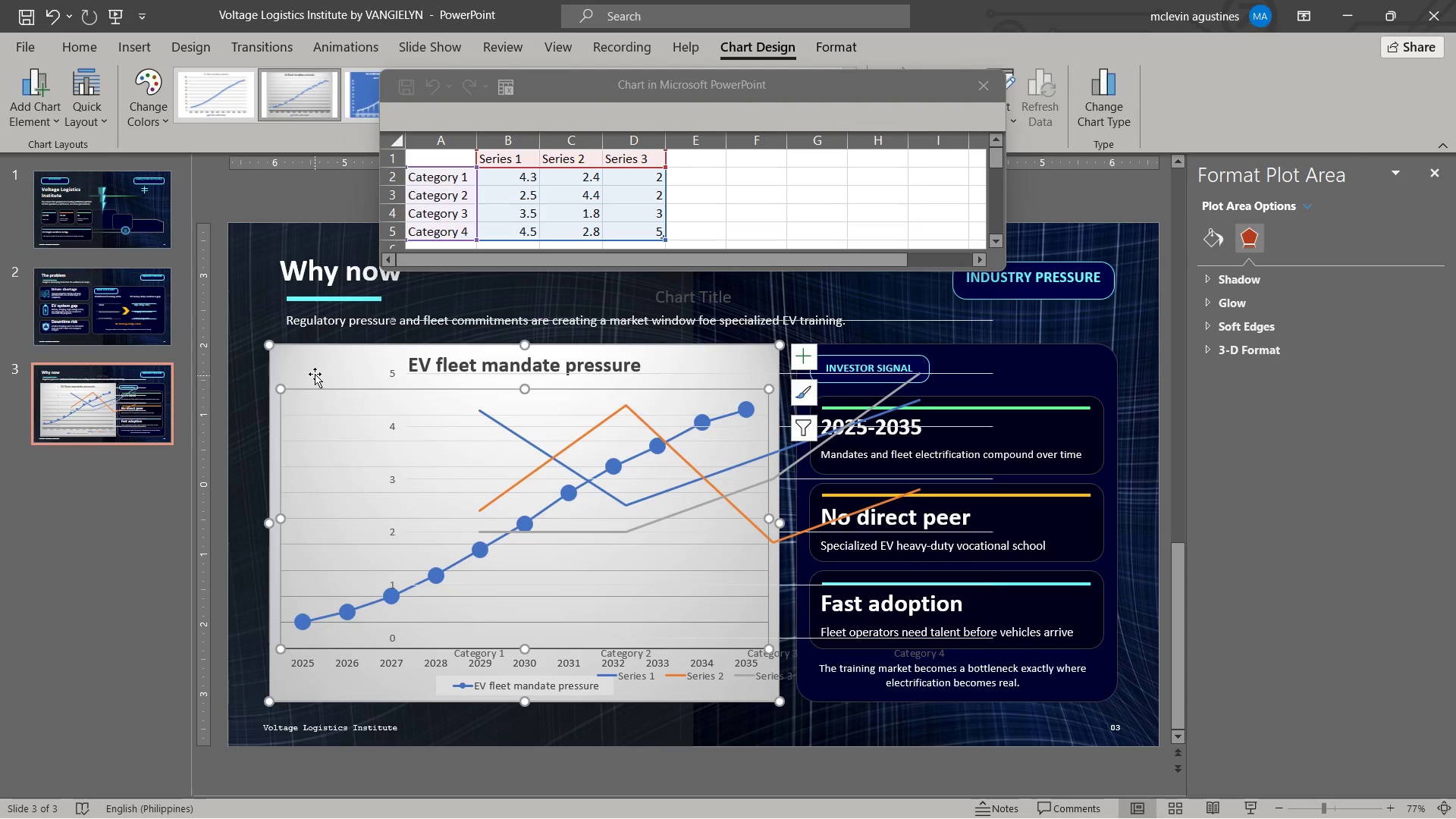 
right_click([315, 366])
 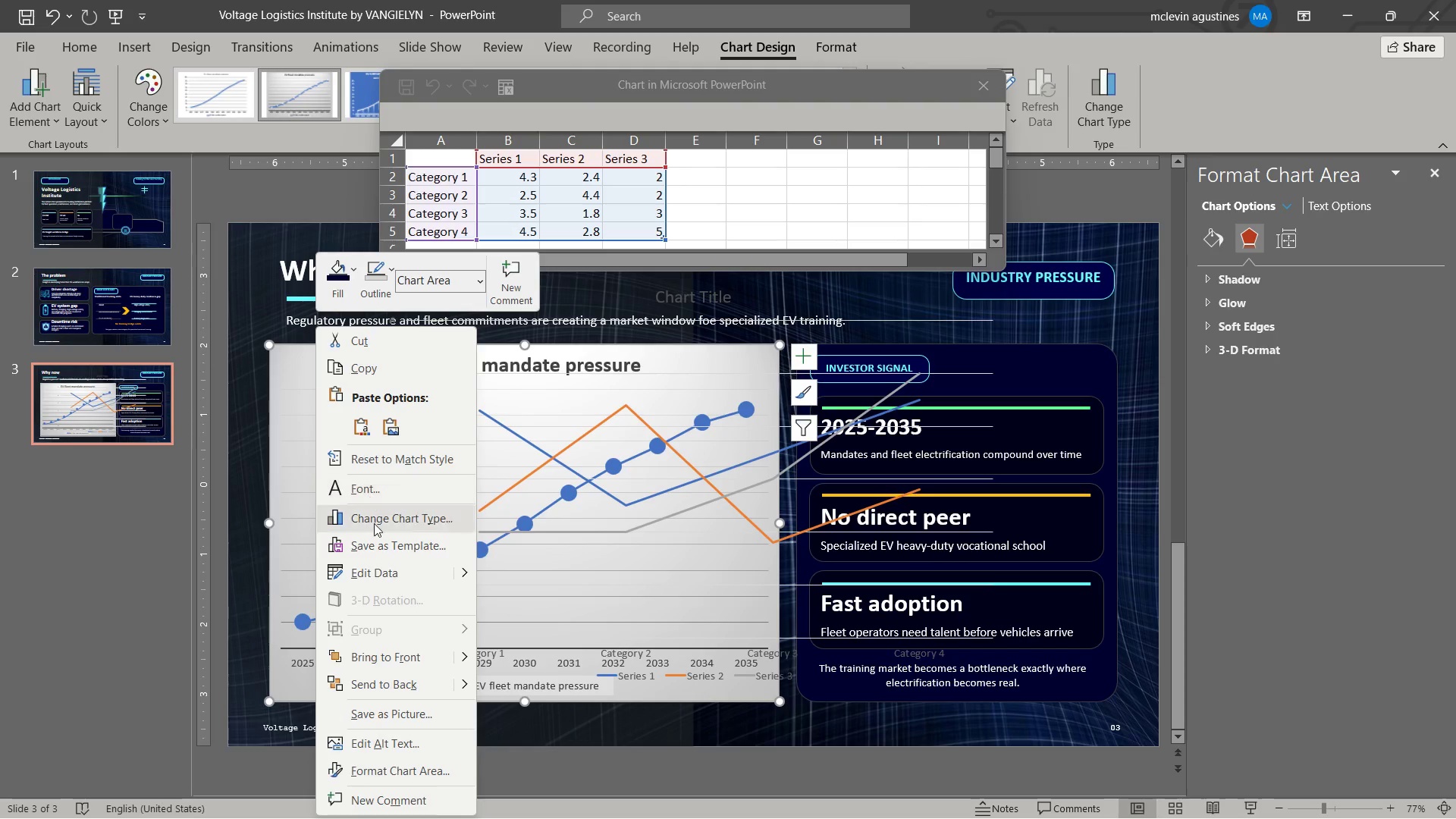 
left_click([390, 571])
 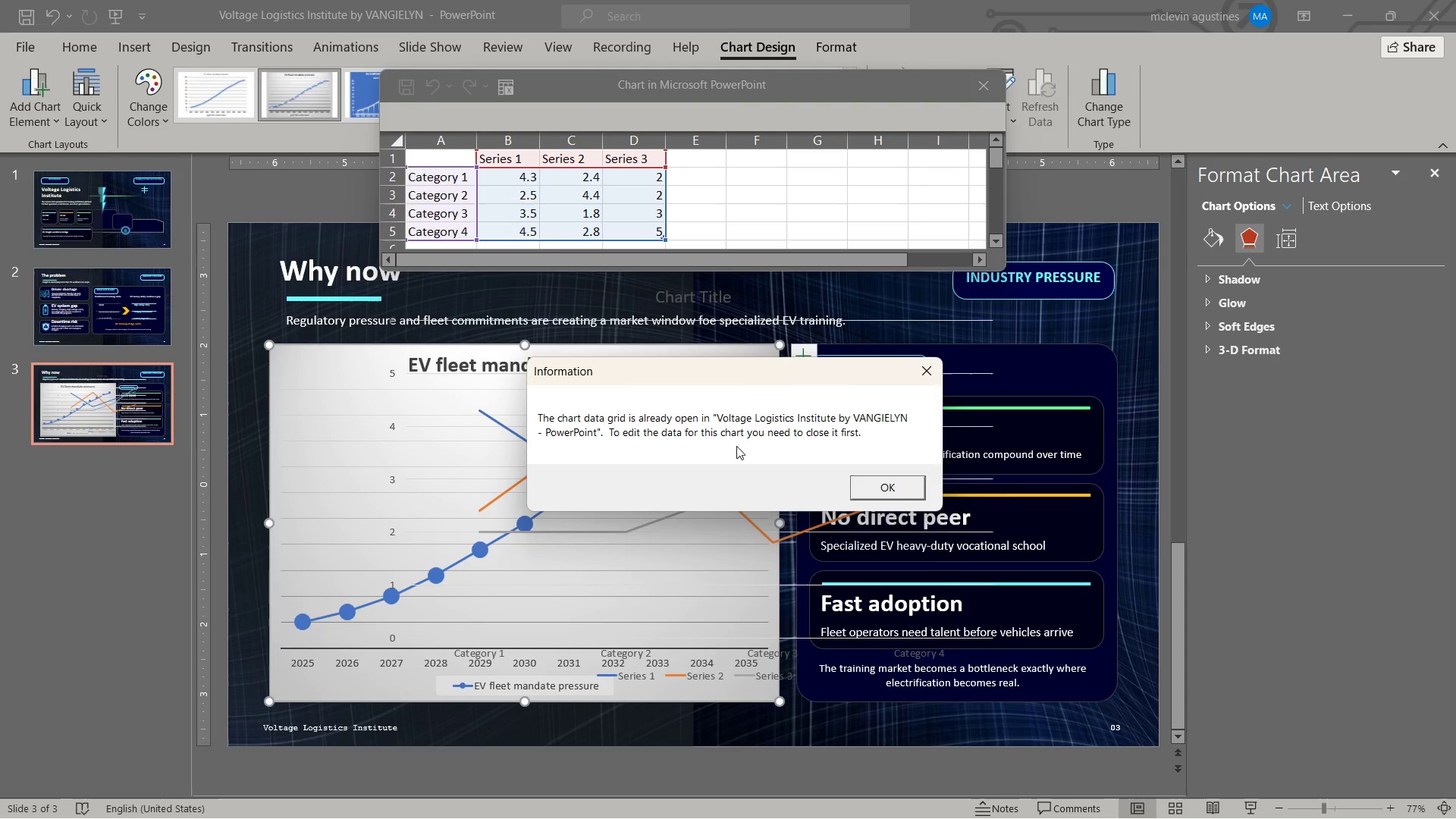 
key(Escape)
 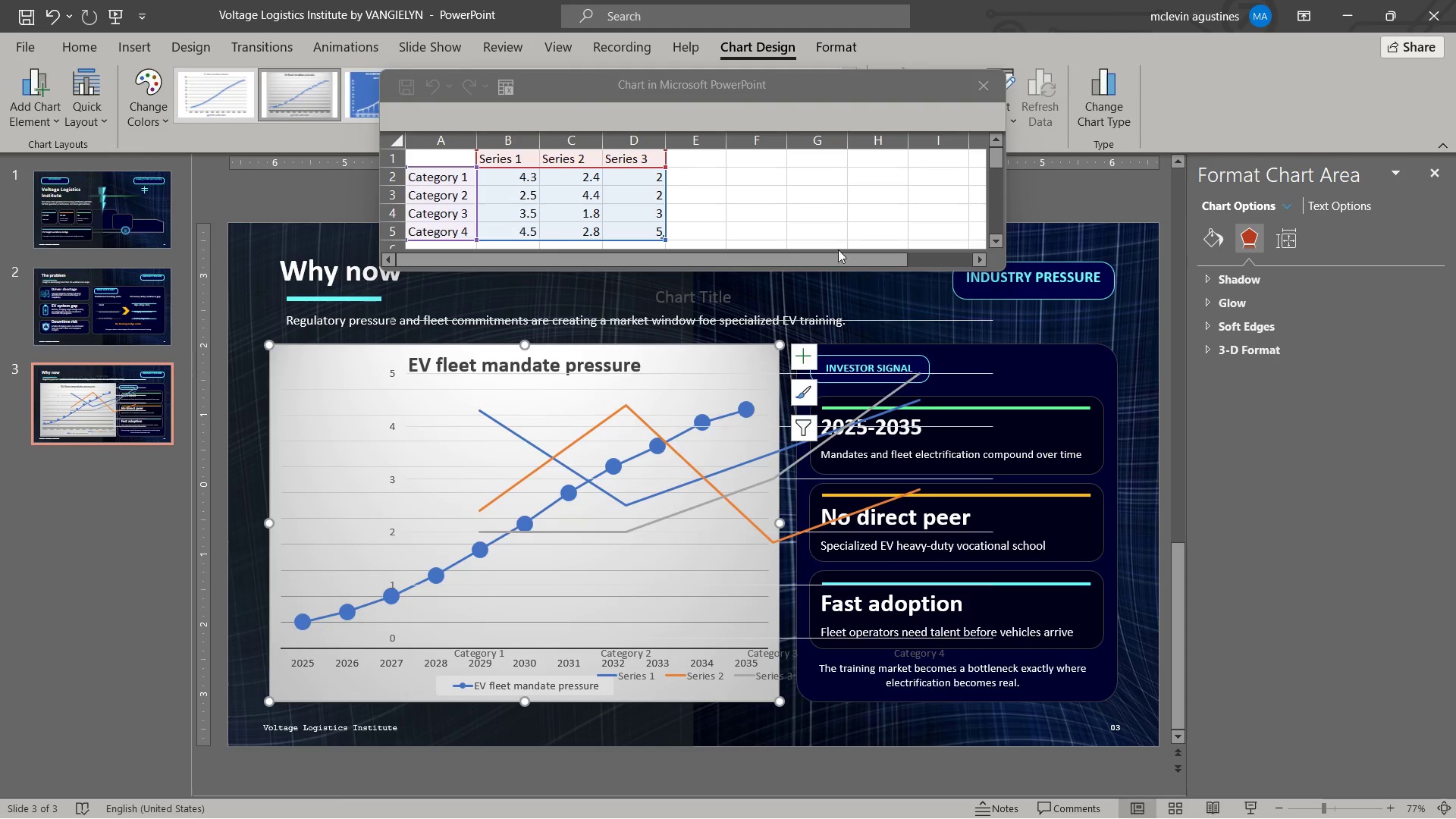 
left_click([834, 246])
 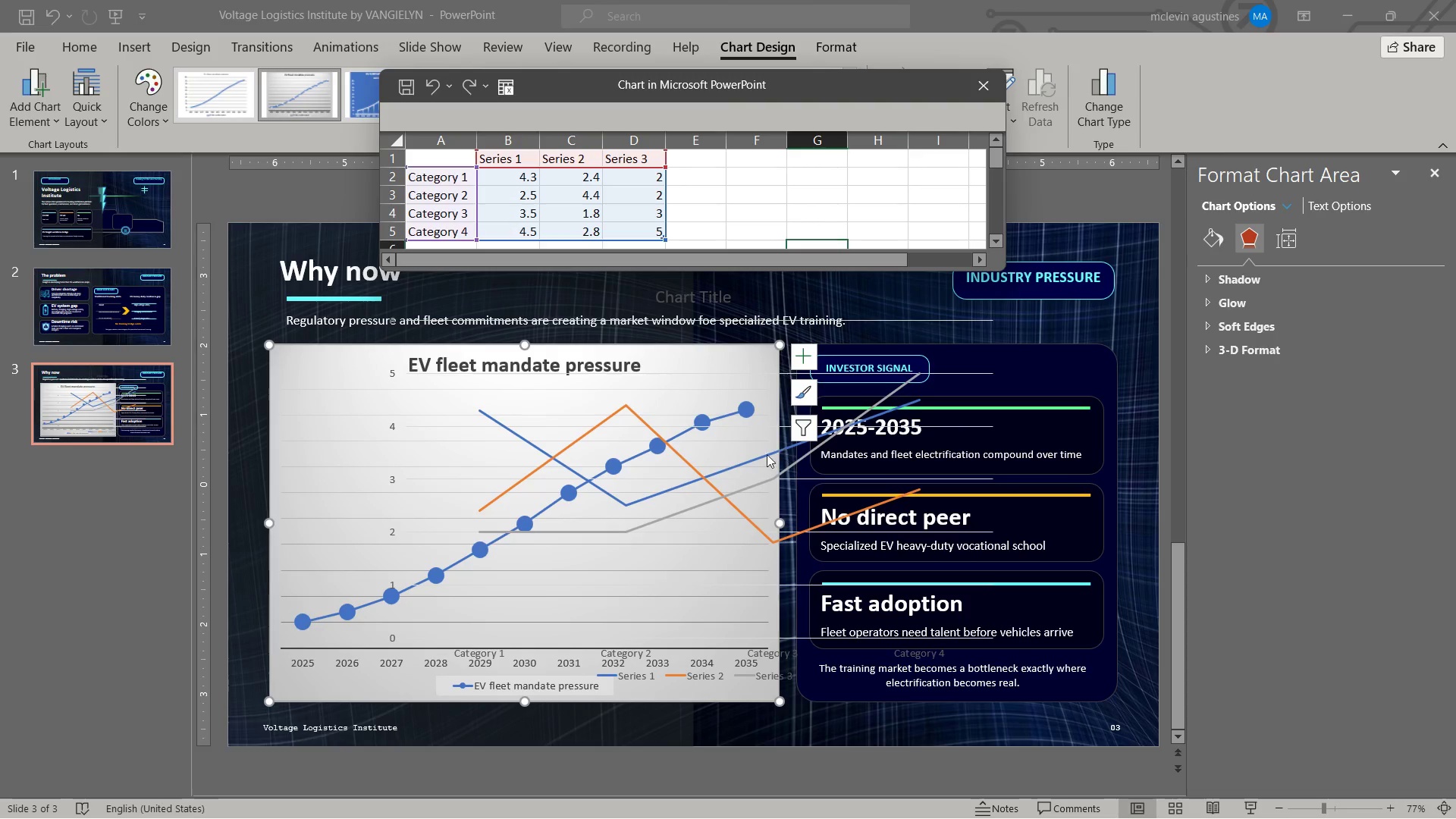 
left_click([689, 453])
 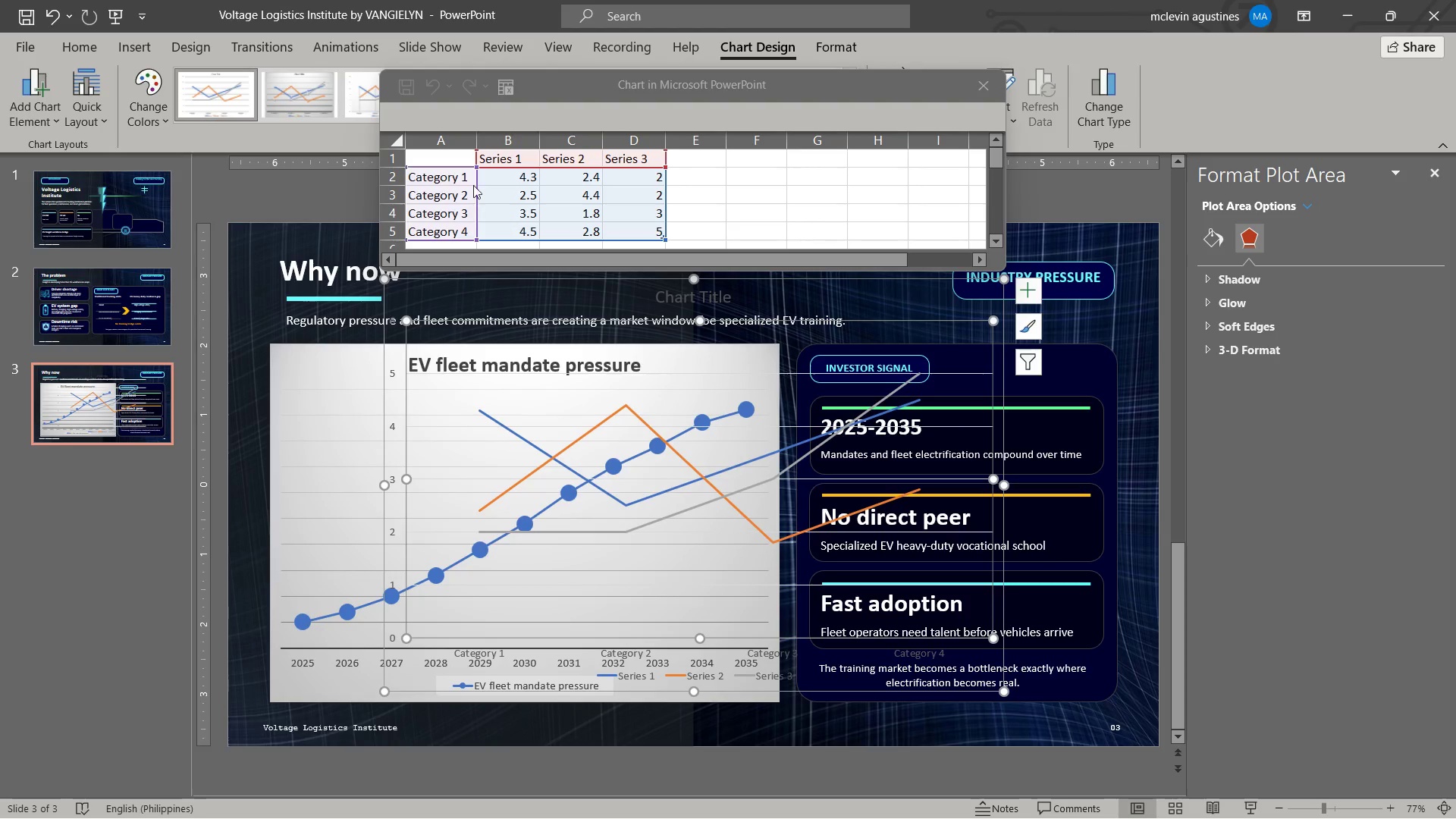 
wait(5.95)
 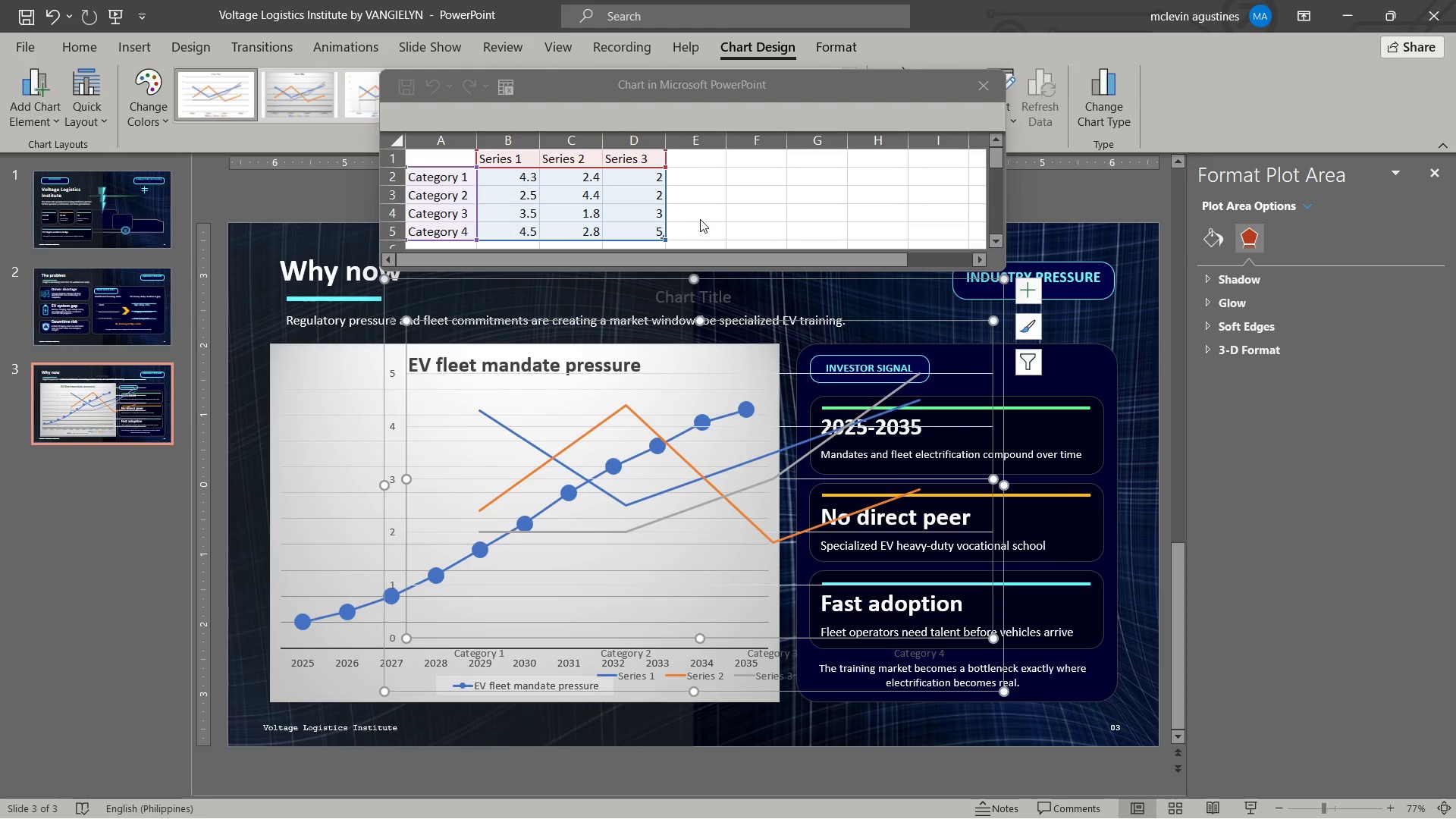 
left_click([337, 397])
 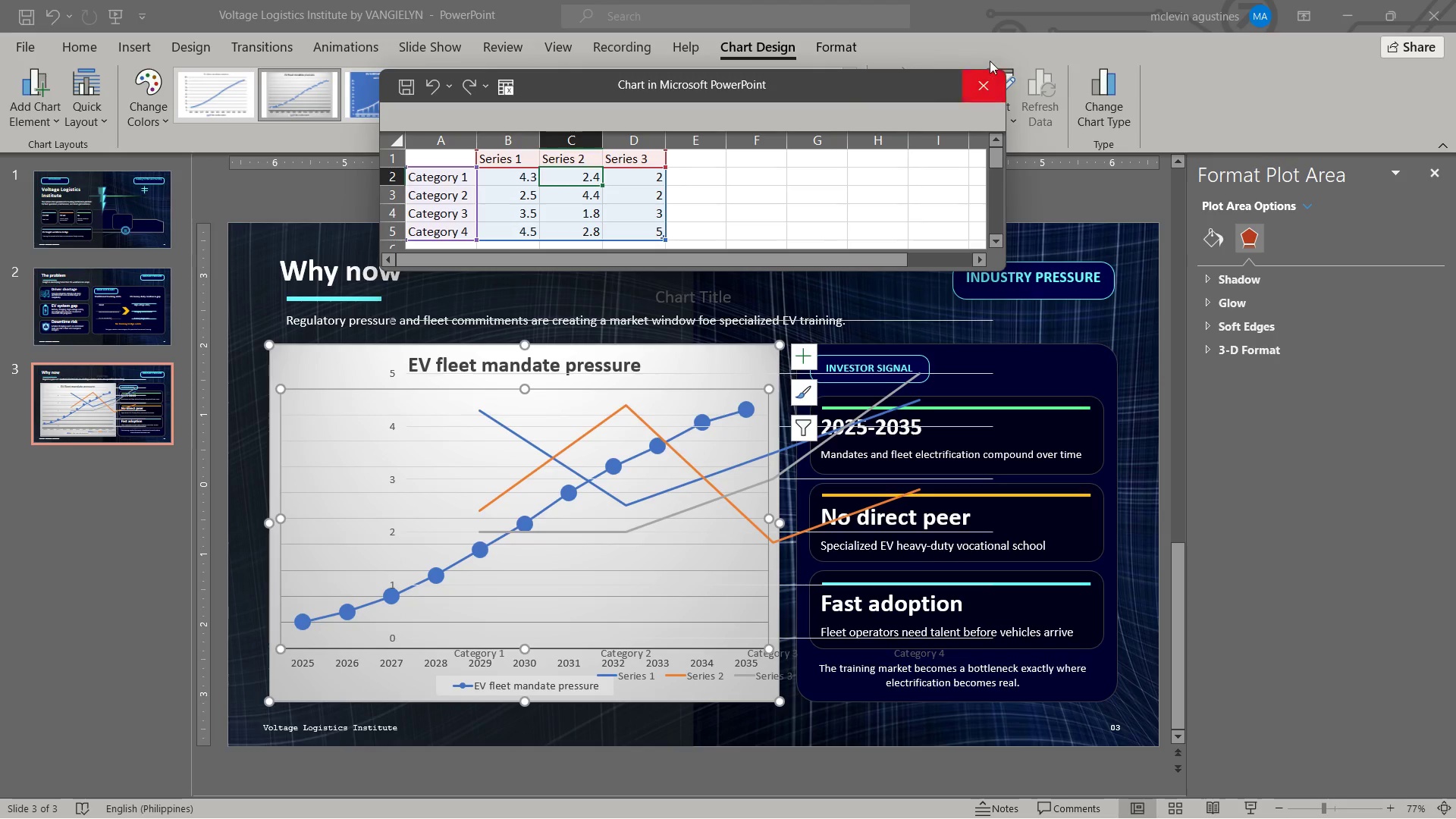 
left_click([974, 87])
 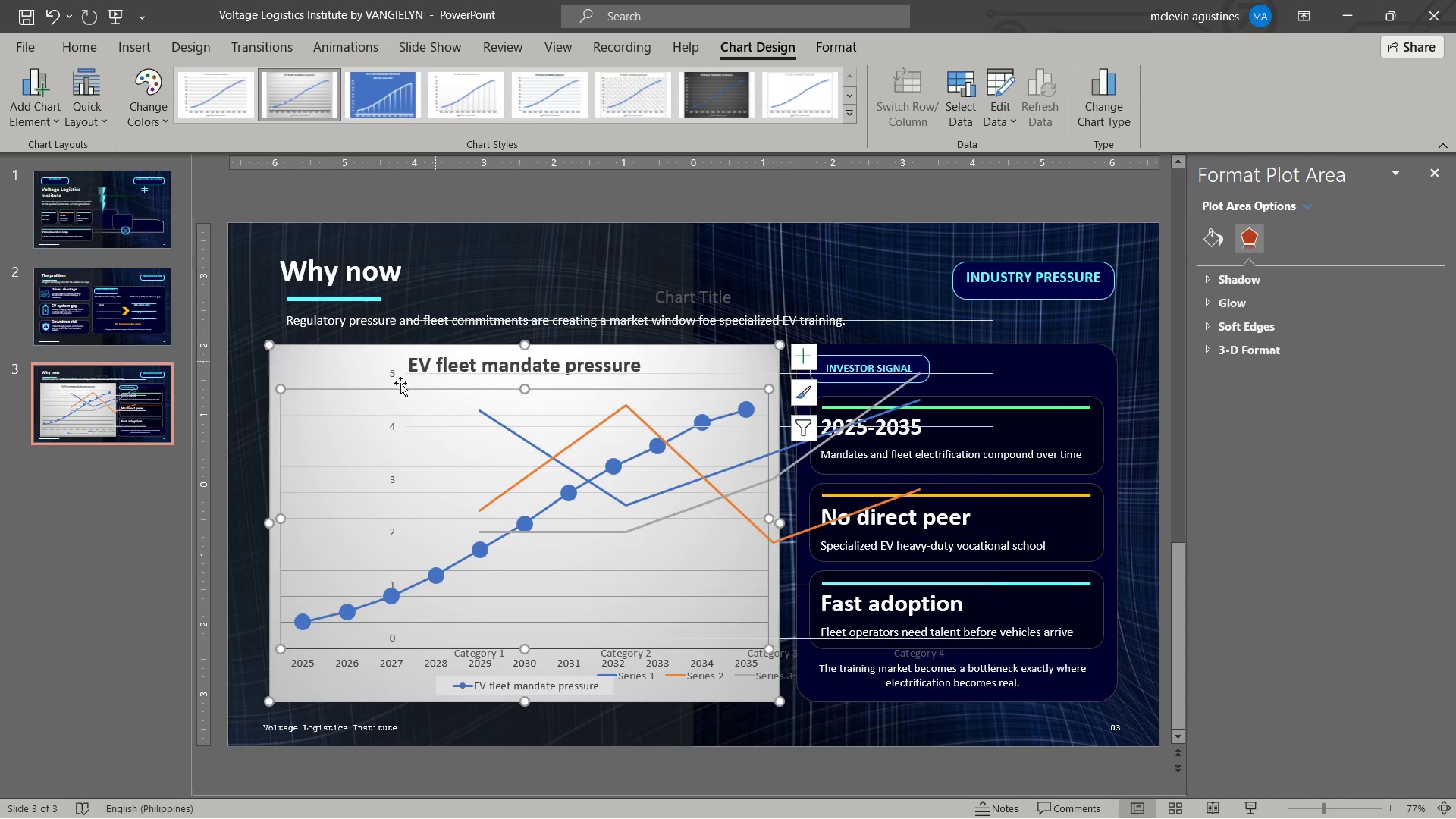 
left_click([360, 359])
 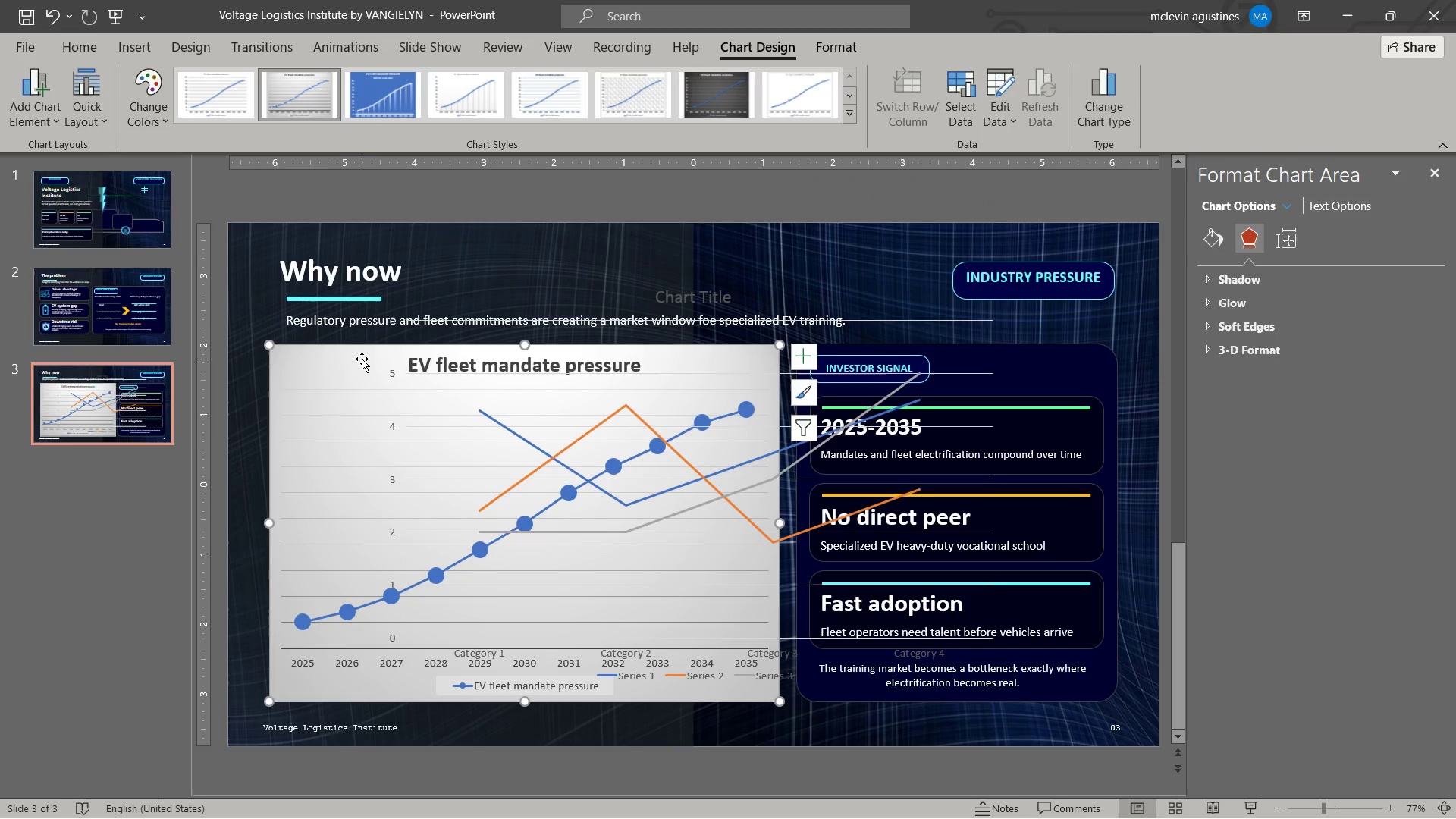 
right_click([362, 358])
 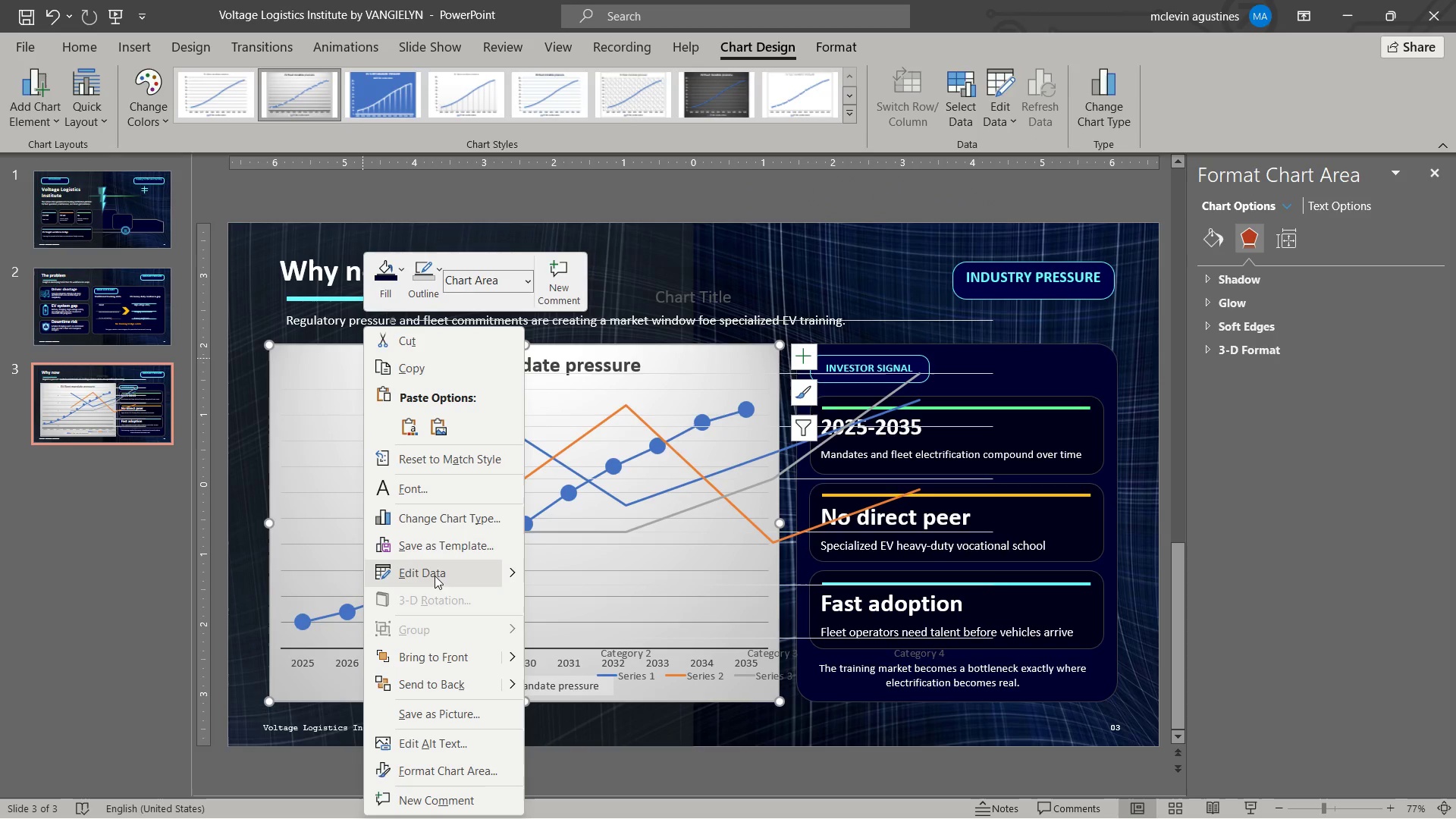 
left_click([443, 576])
 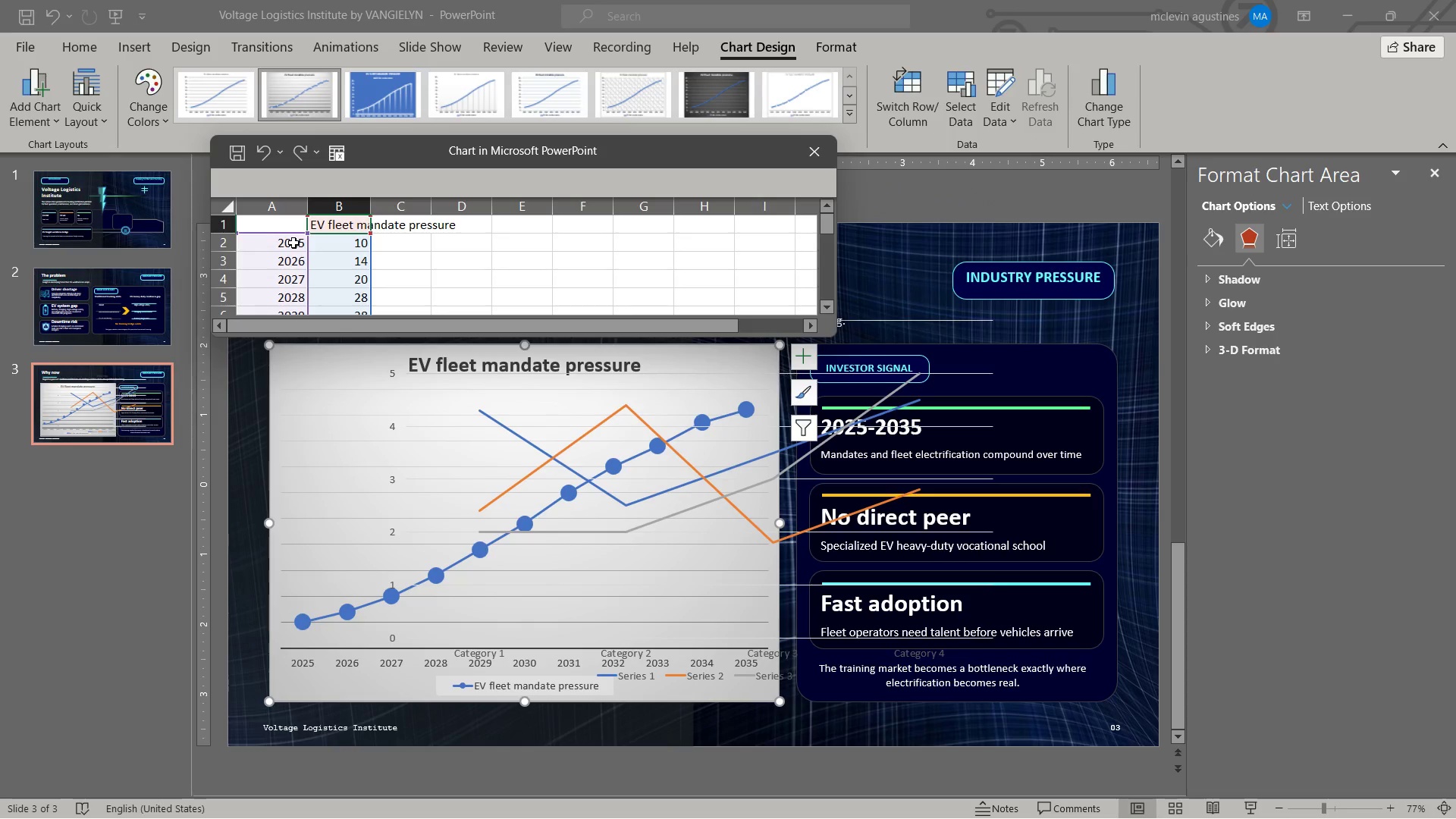 
left_click([275, 224])
 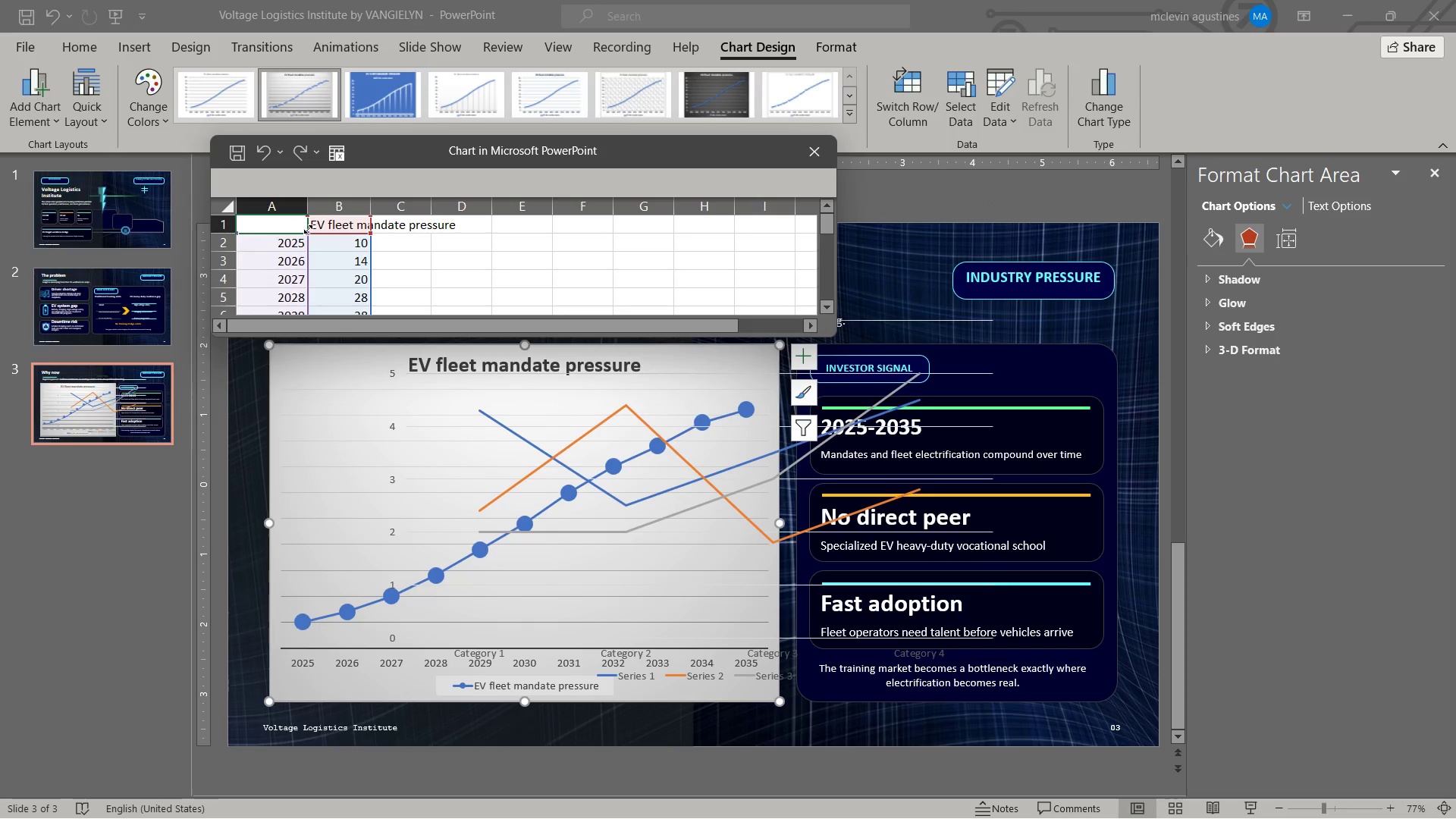 
scroll: coordinate [320, 259], scroll_direction: down, amount: 4.0
 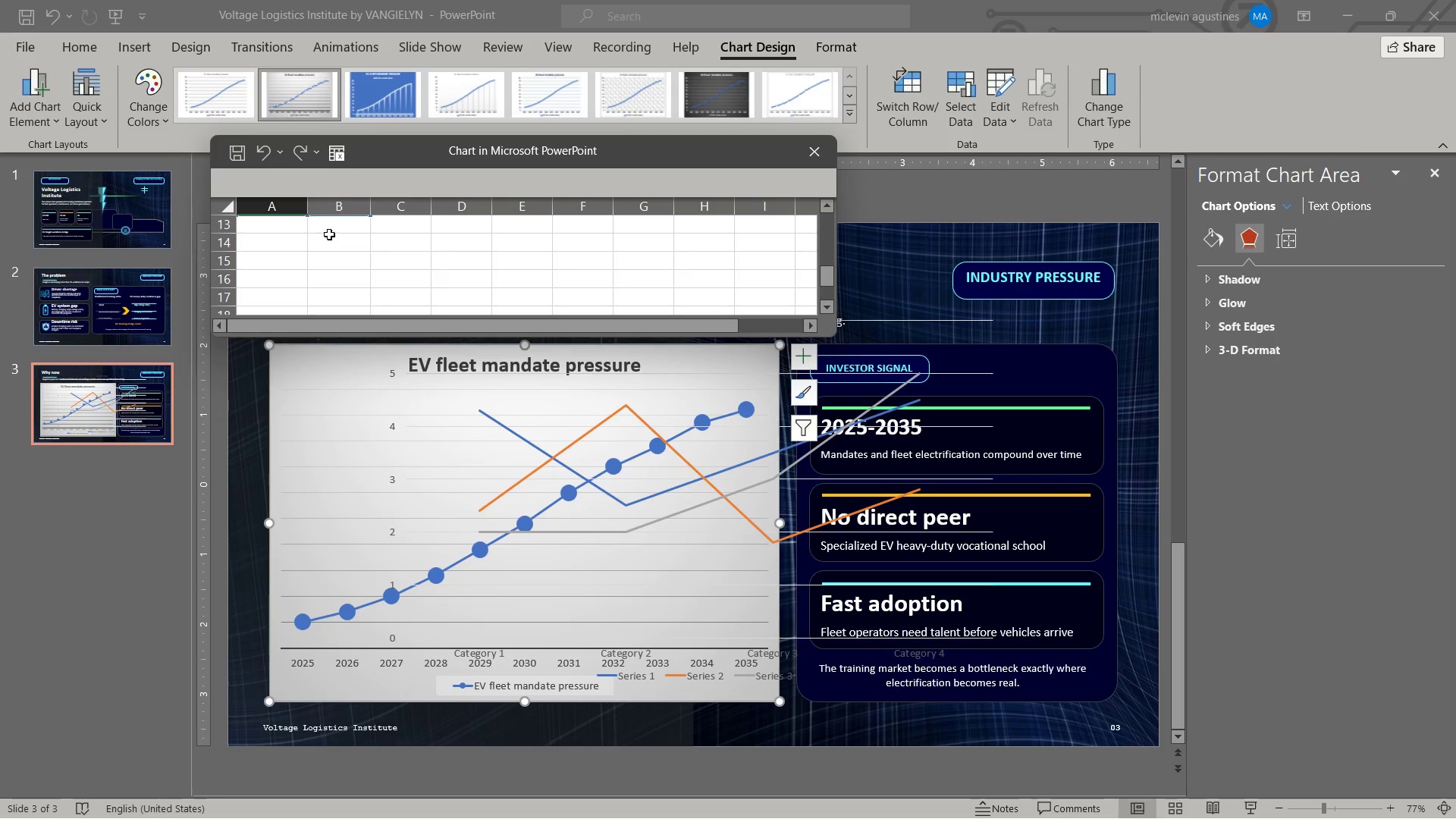 
hold_key(key=ShiftLeft, duration=0.66)
 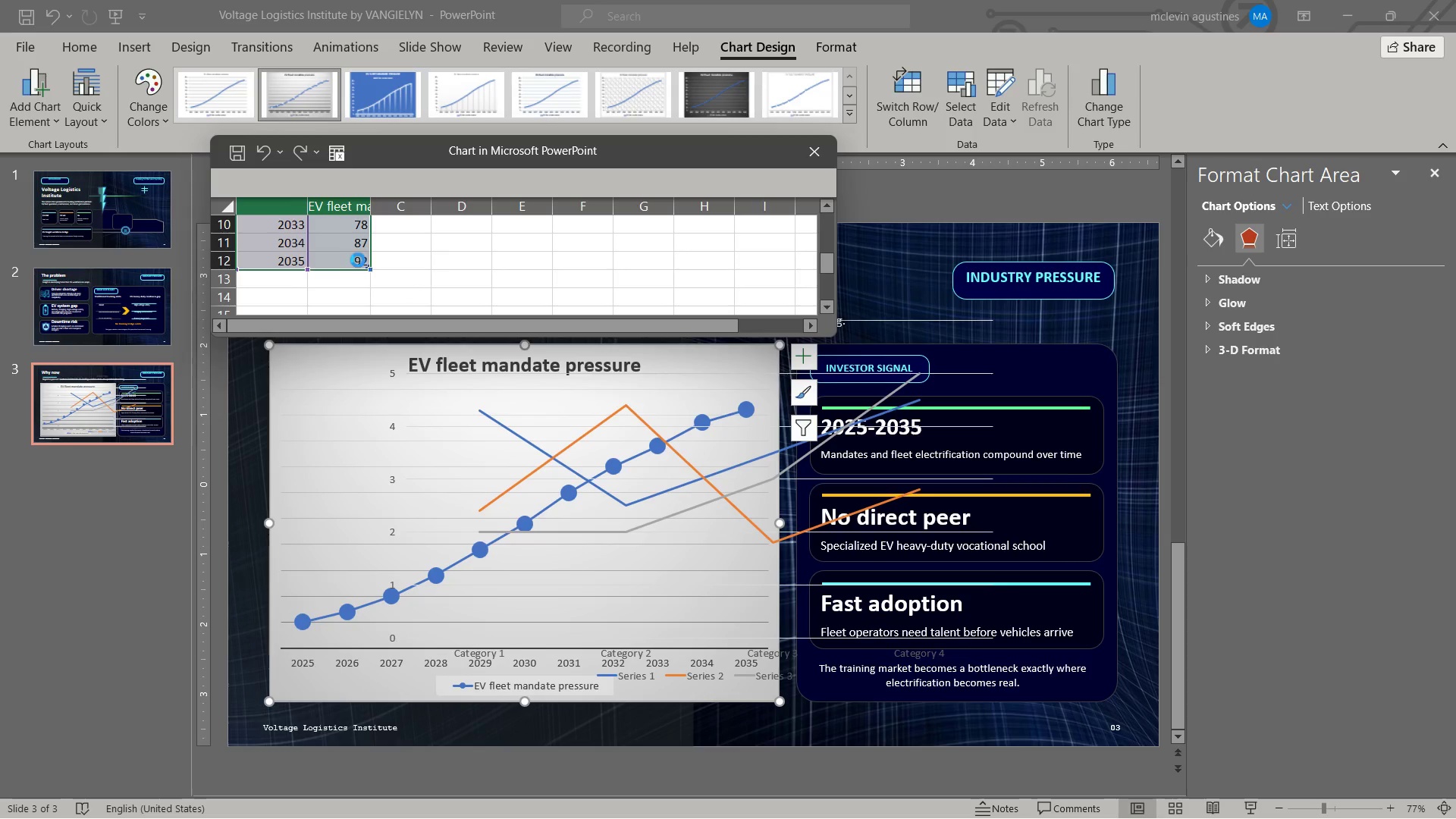 
scroll: coordinate [334, 240], scroll_direction: up, amount: 1.0
 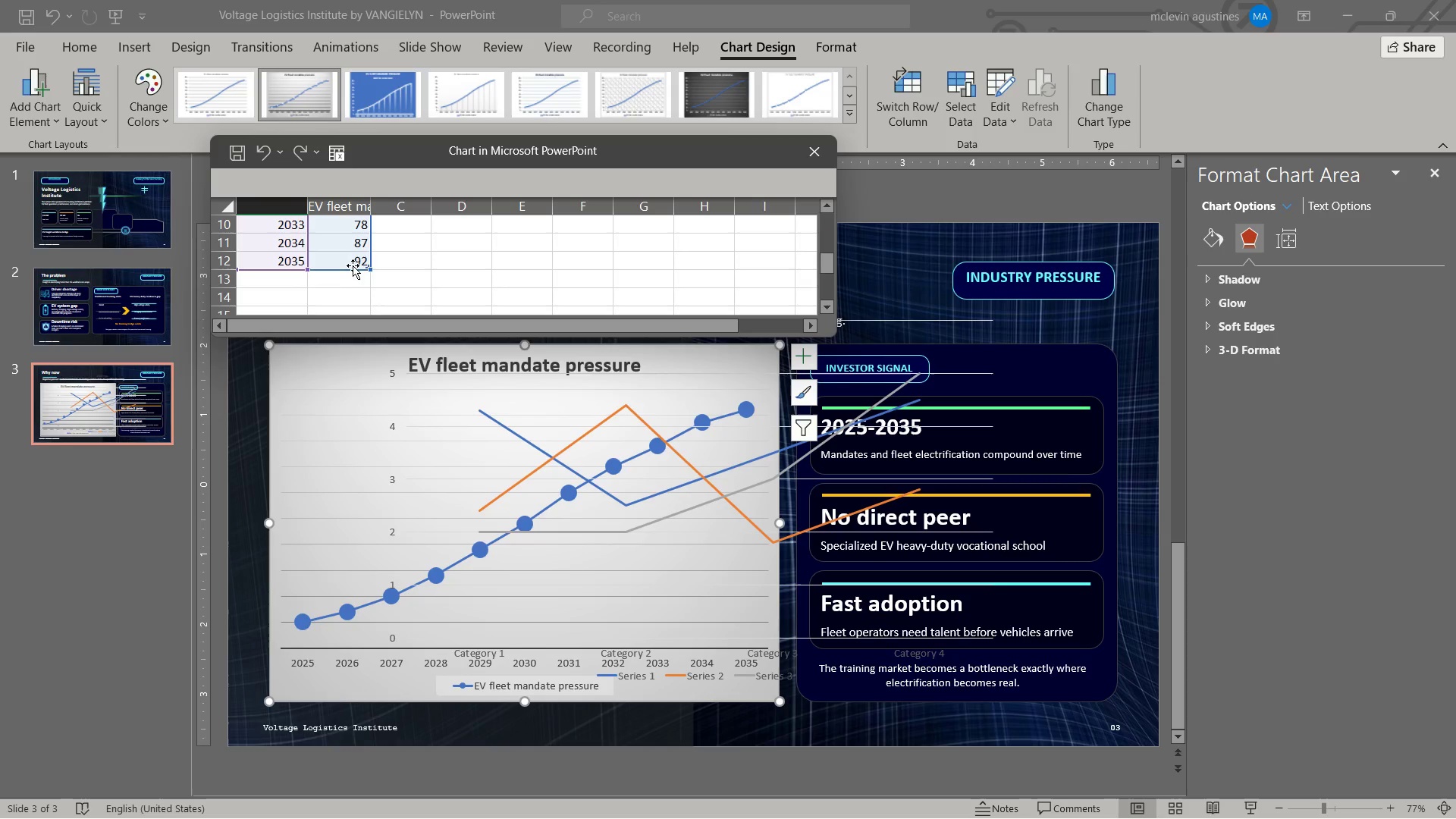 
left_click([358, 260])
 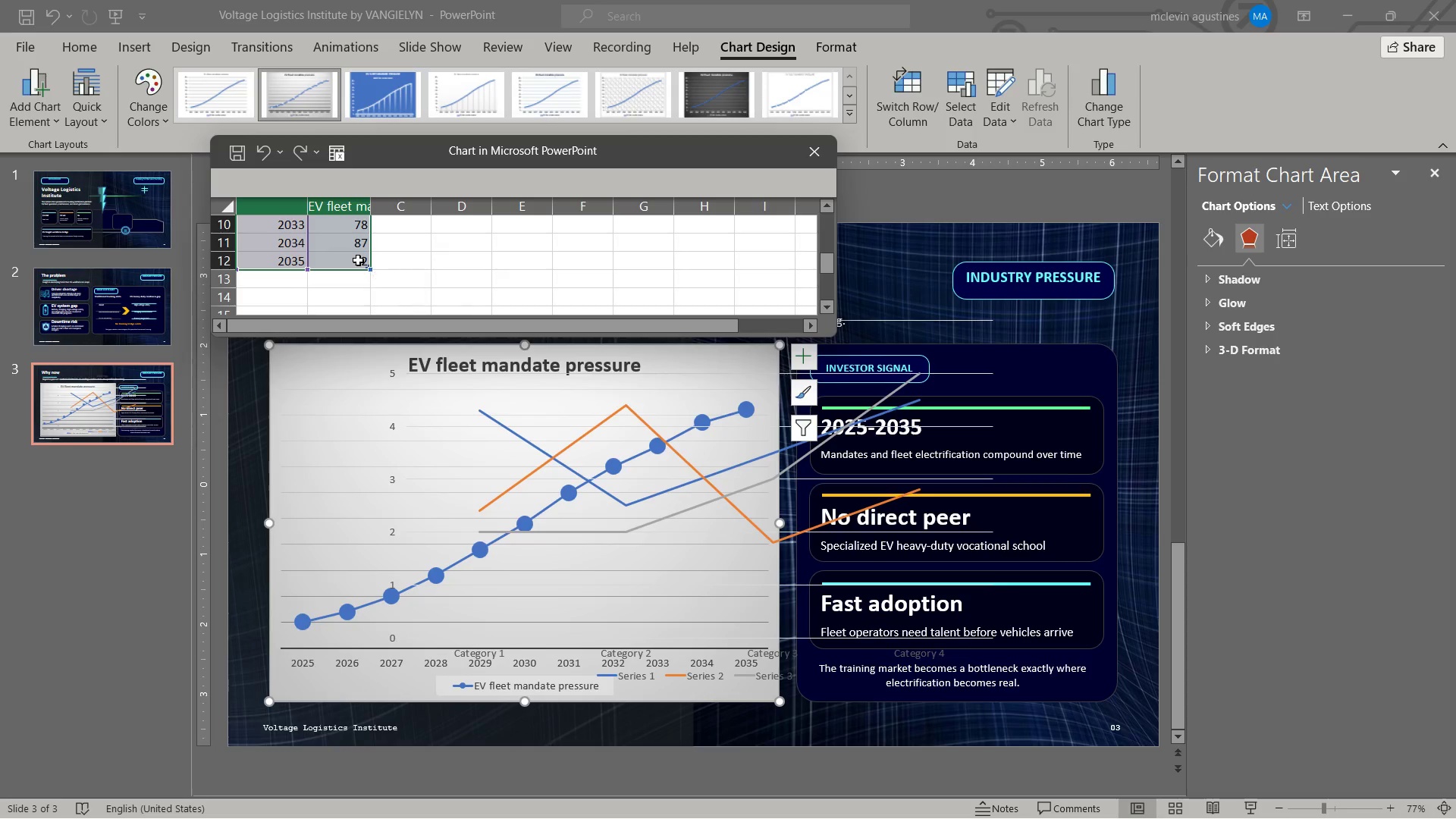 
key(Control+C)
 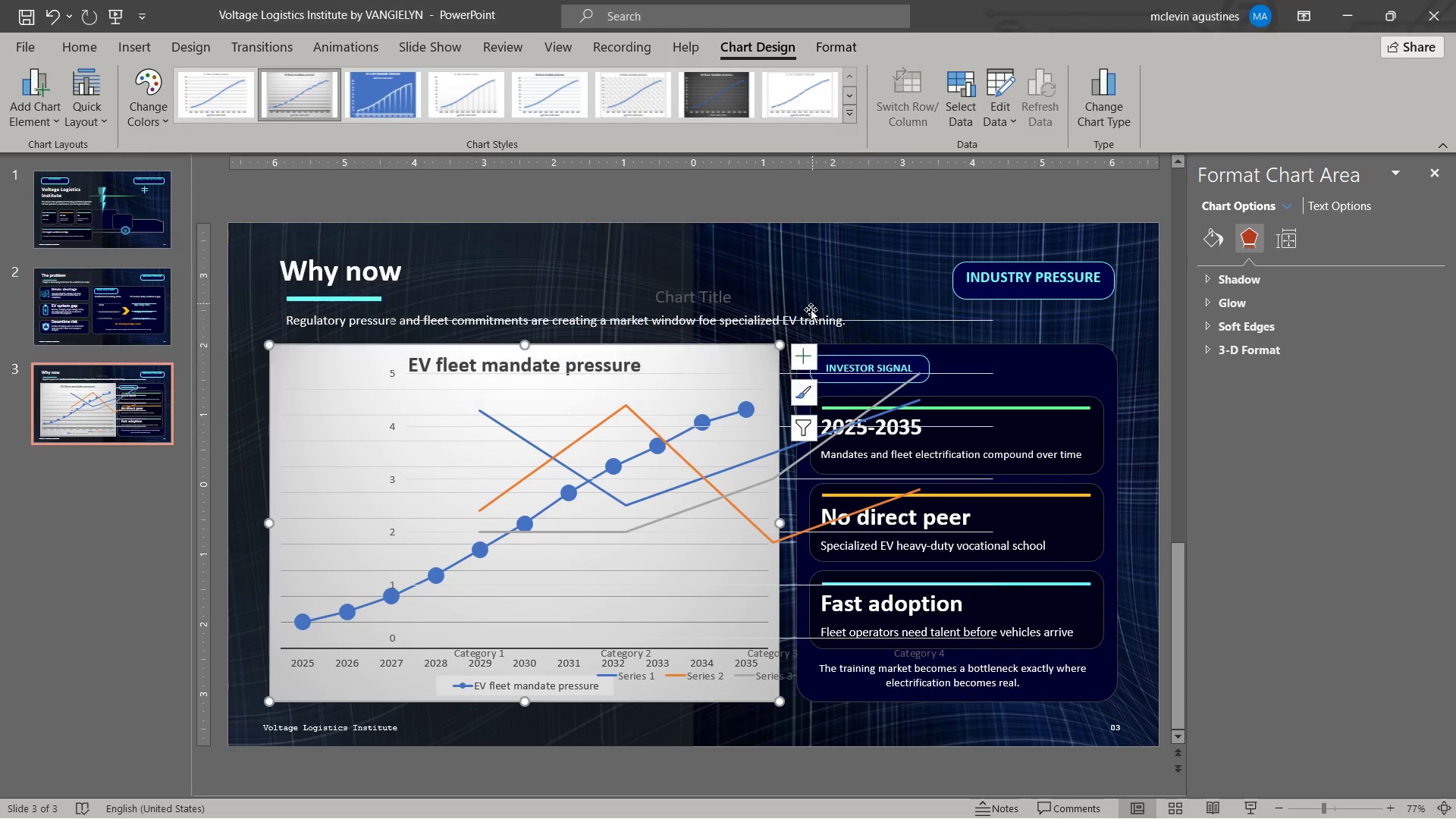 
left_click([759, 390])
 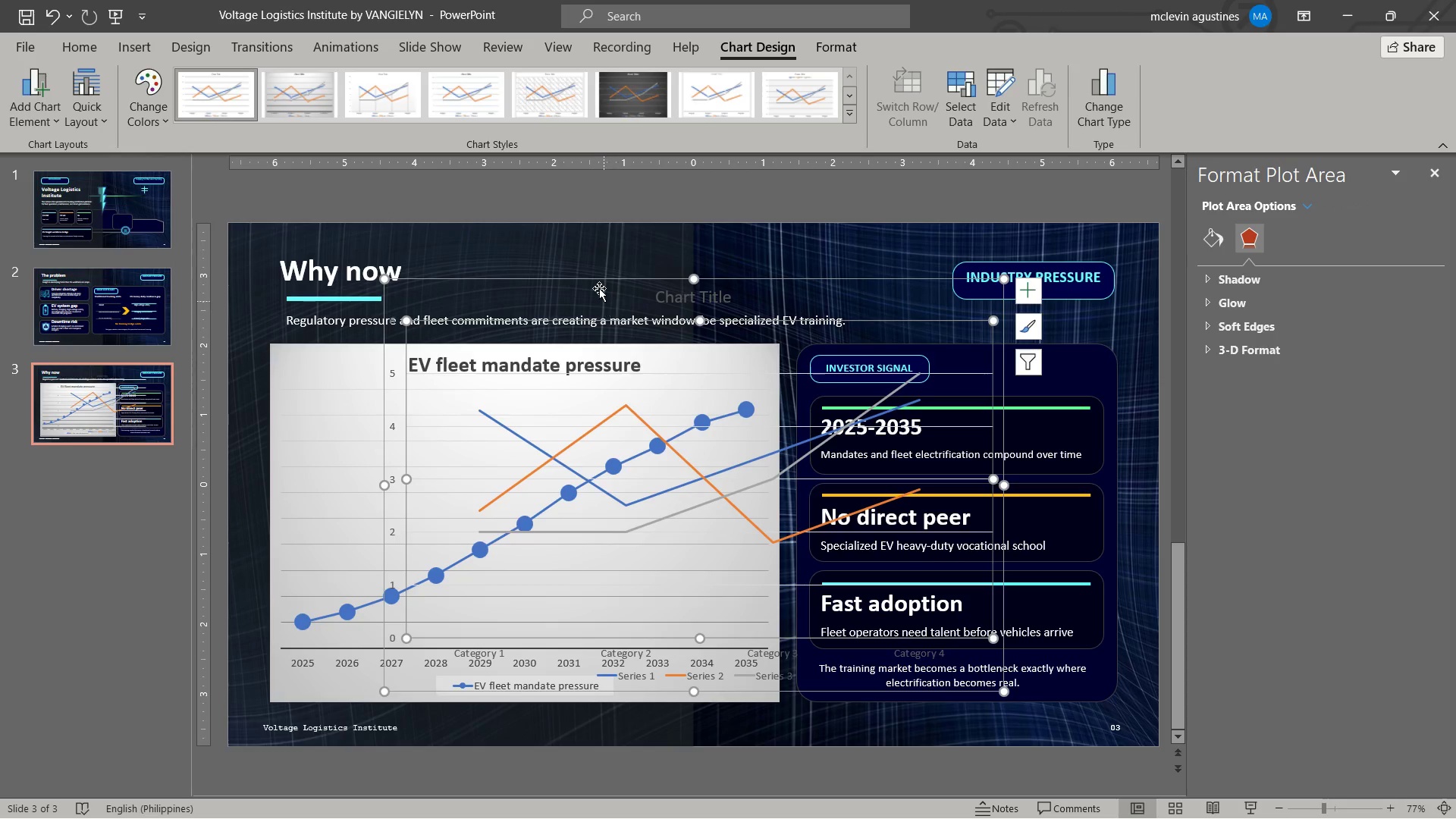 
right_click([599, 286])
 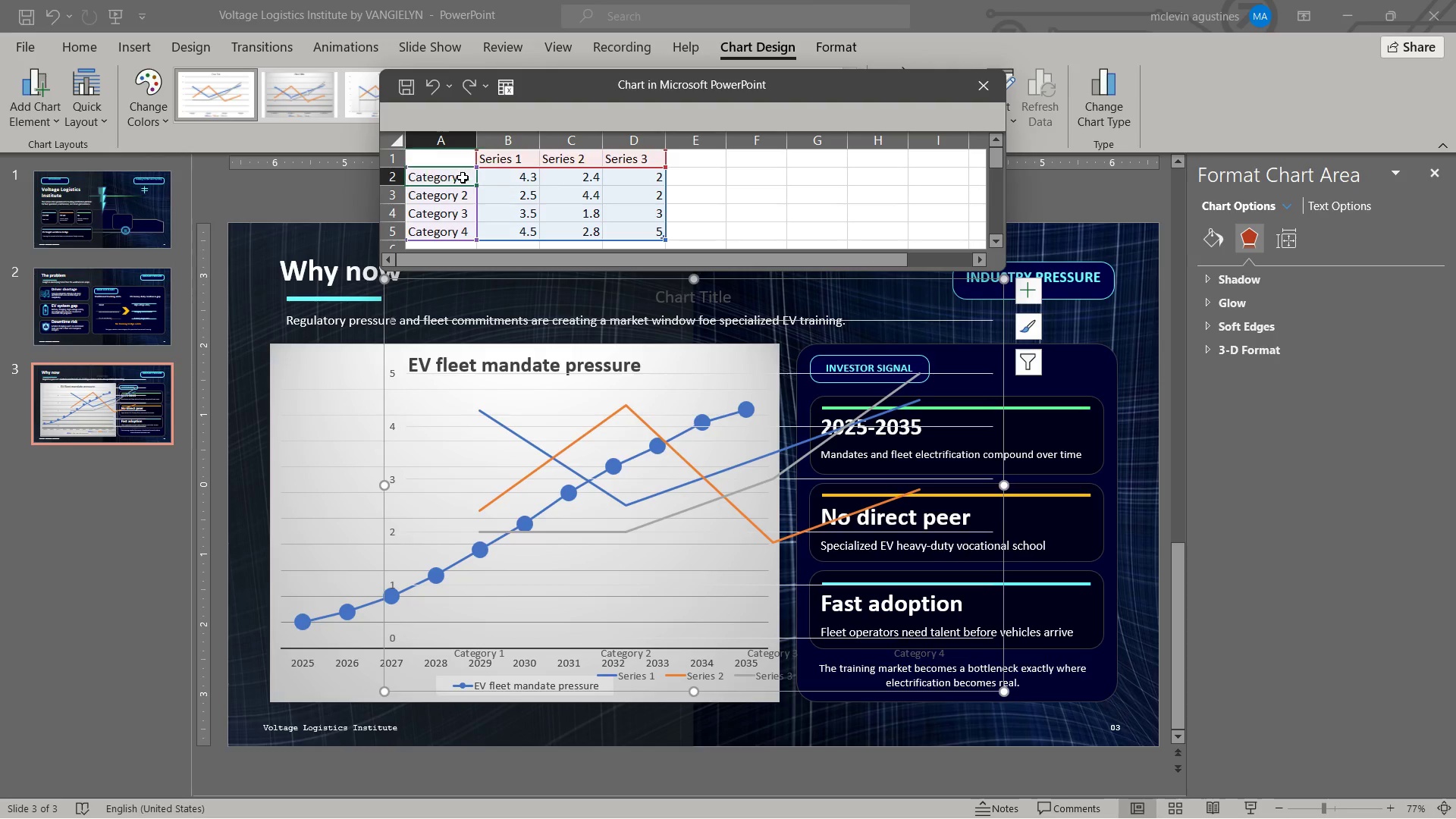 
wait(5.02)
 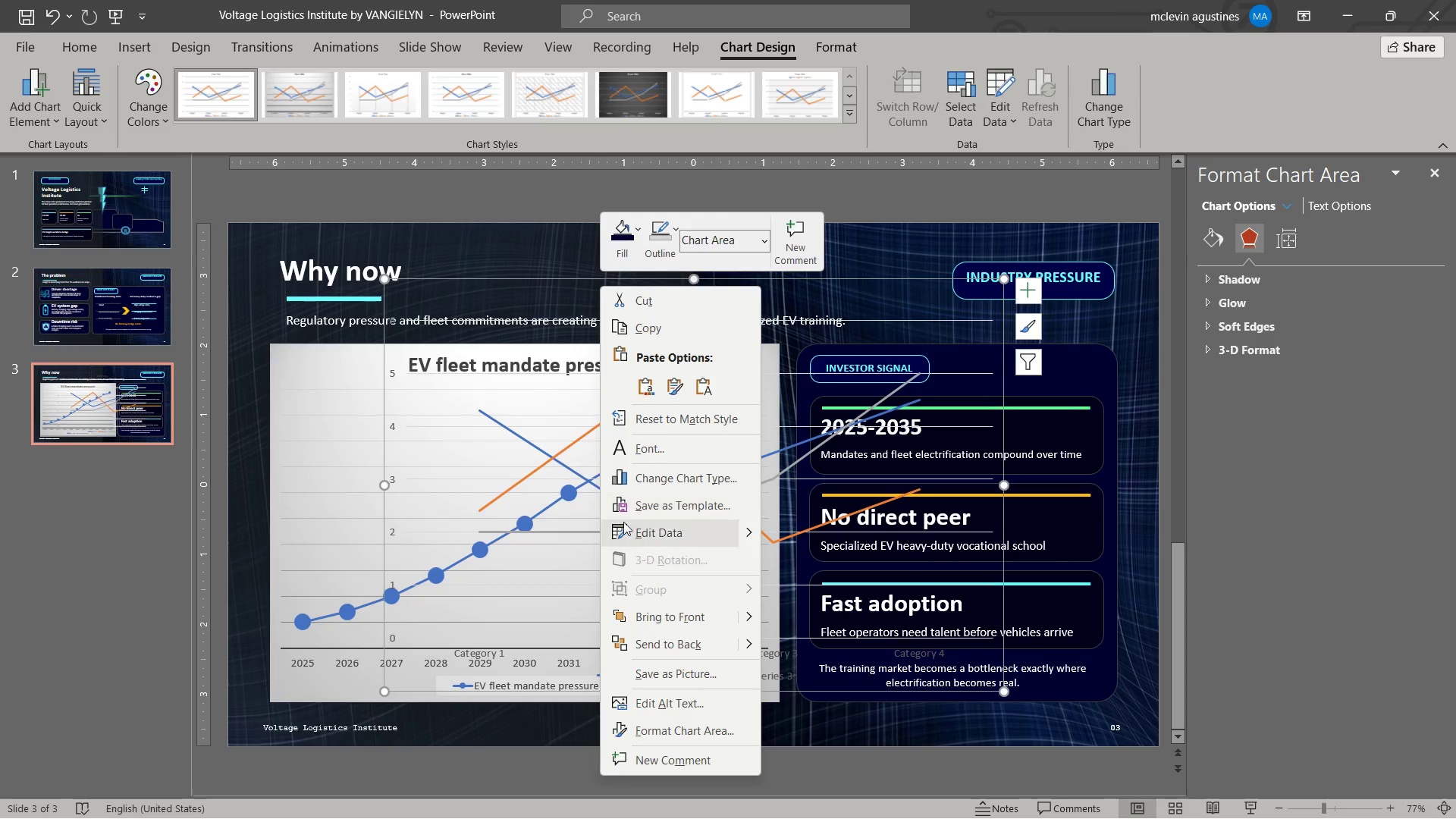 
key(Enter)
 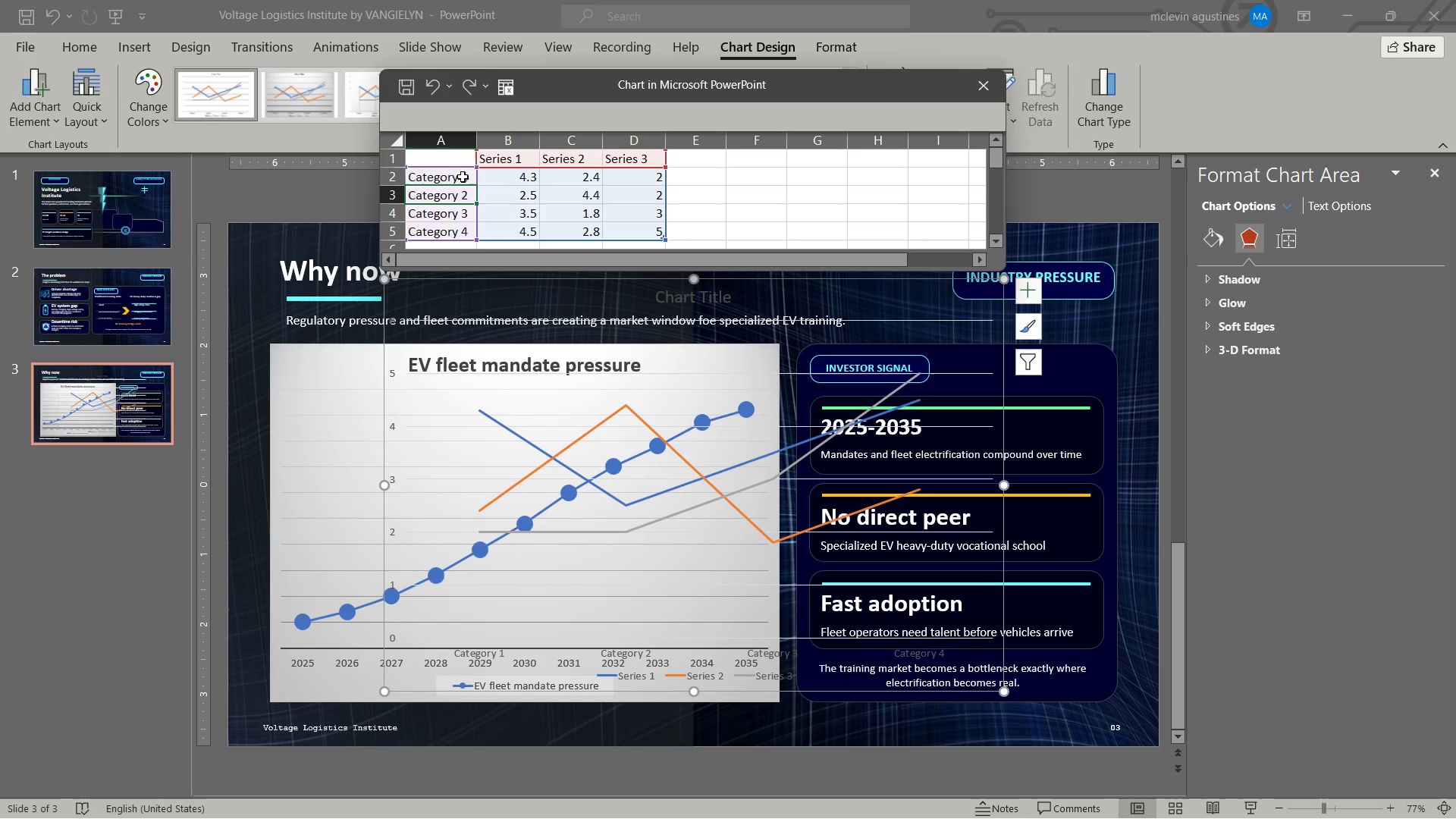 
left_click([463, 177])
 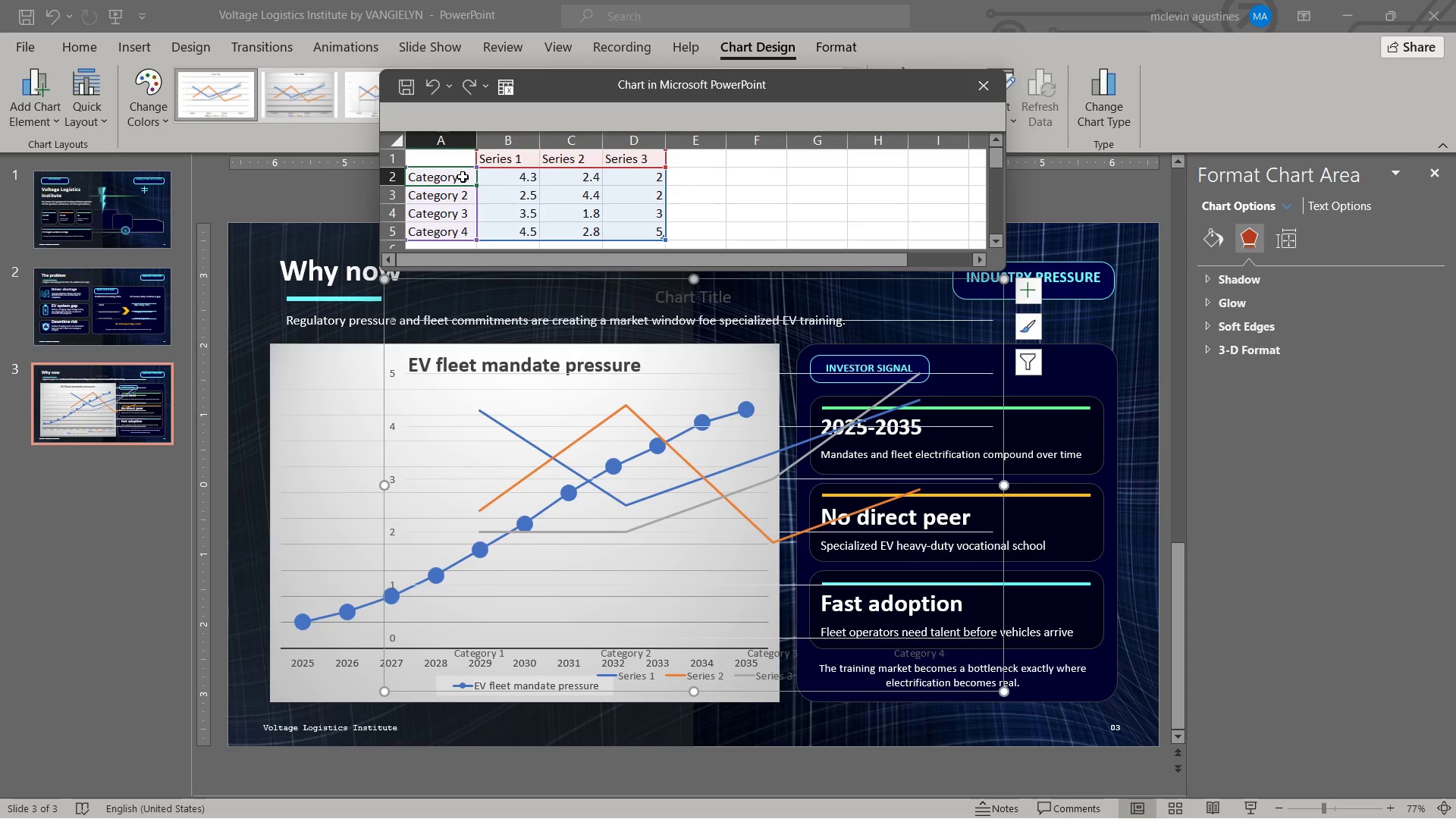 
key(Control+V)
 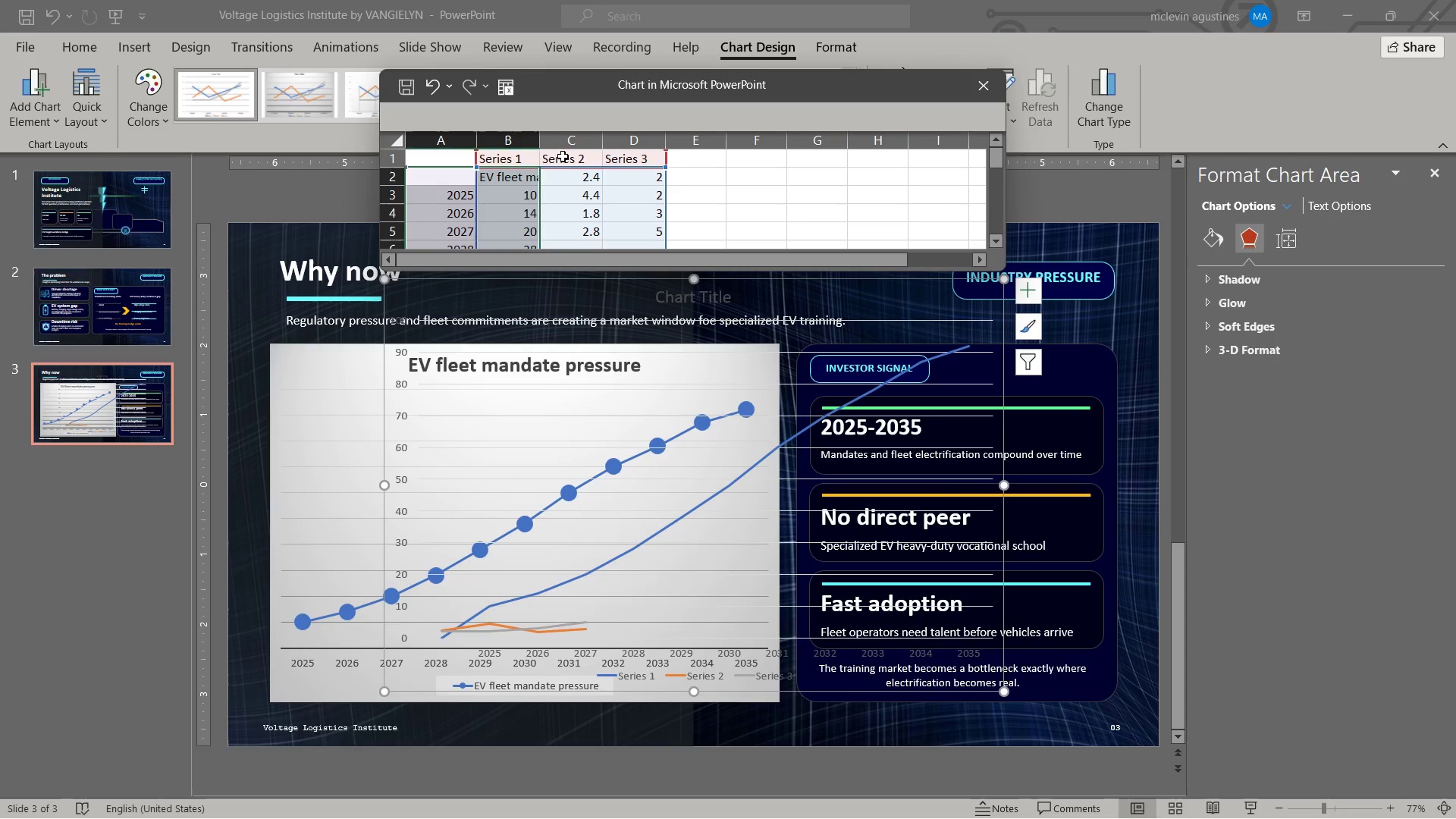 
left_click_drag(start_coordinate=[566, 140], to_coordinate=[620, 140])
 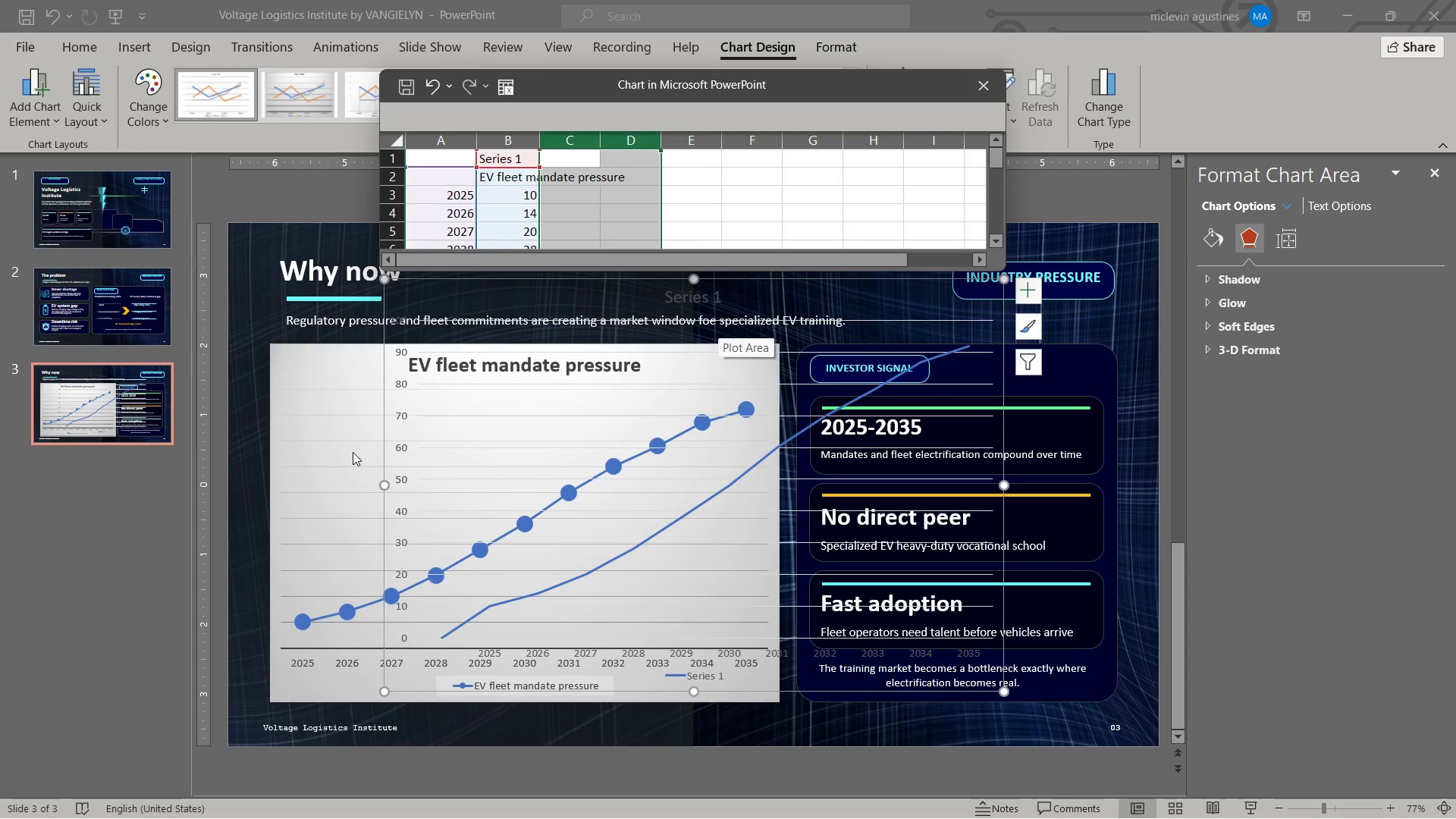 
left_click([344, 453])
 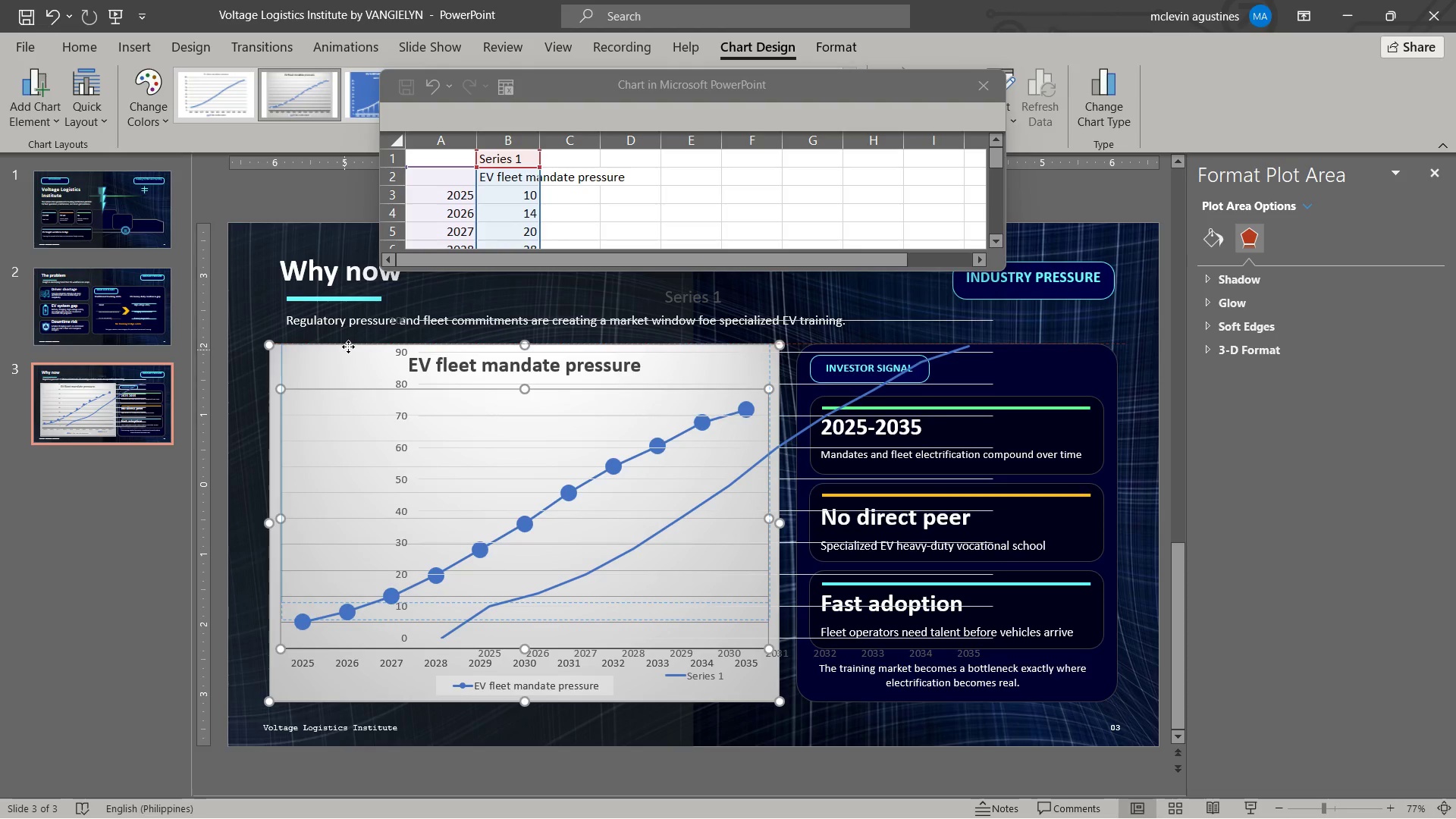 
left_click([348, 347])
 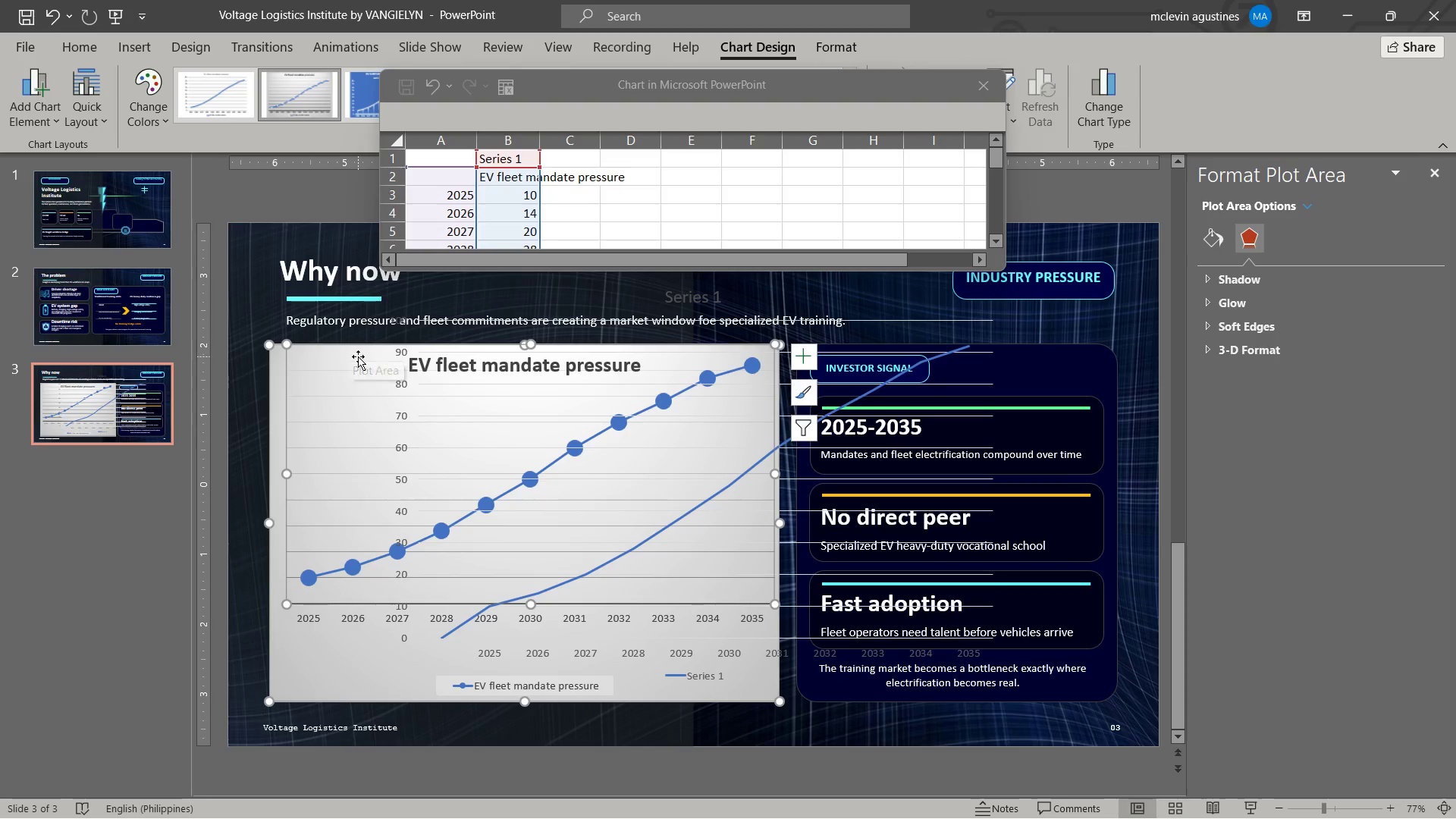 
key(Delete)
 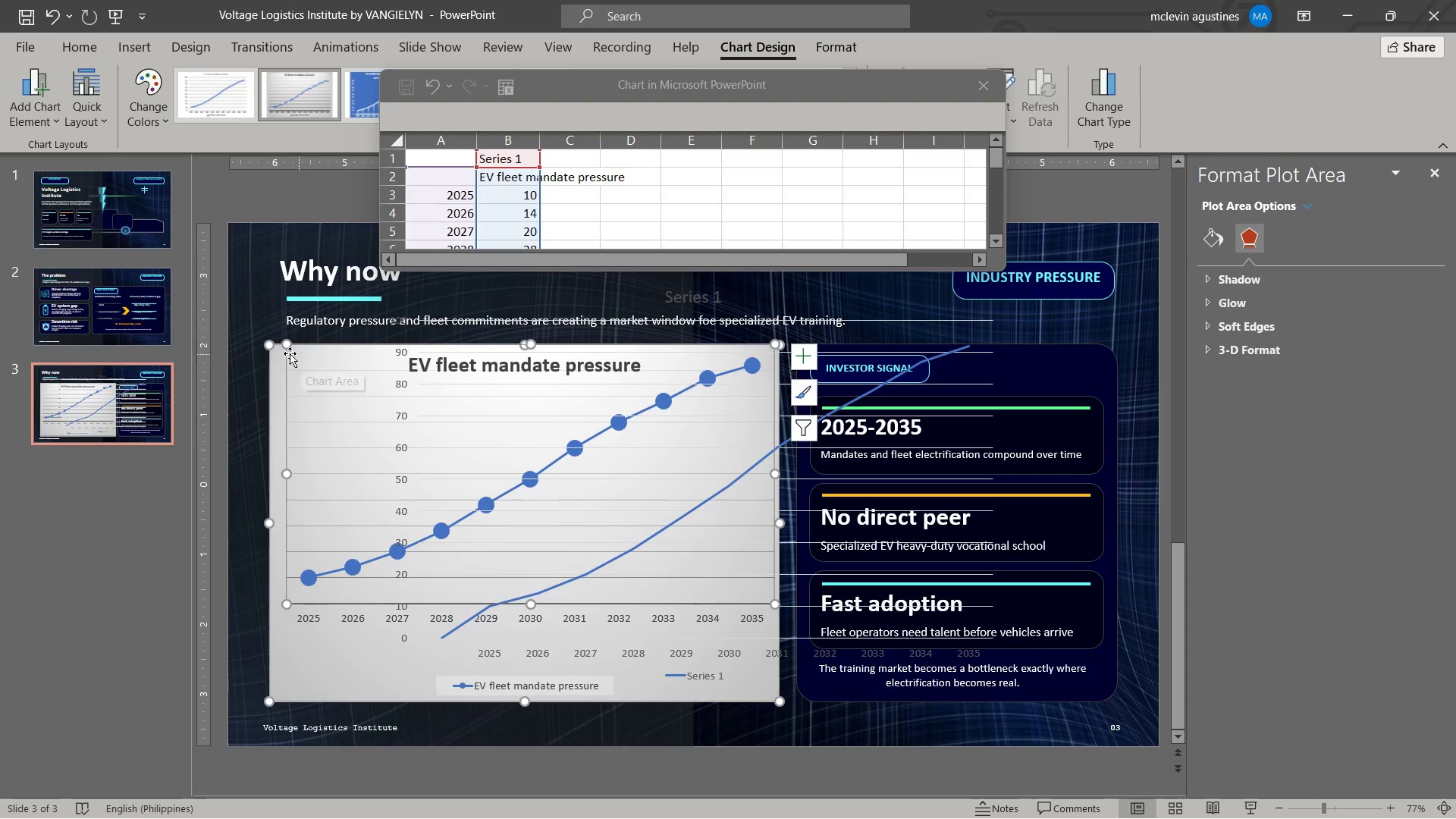 
left_click([278, 350])
 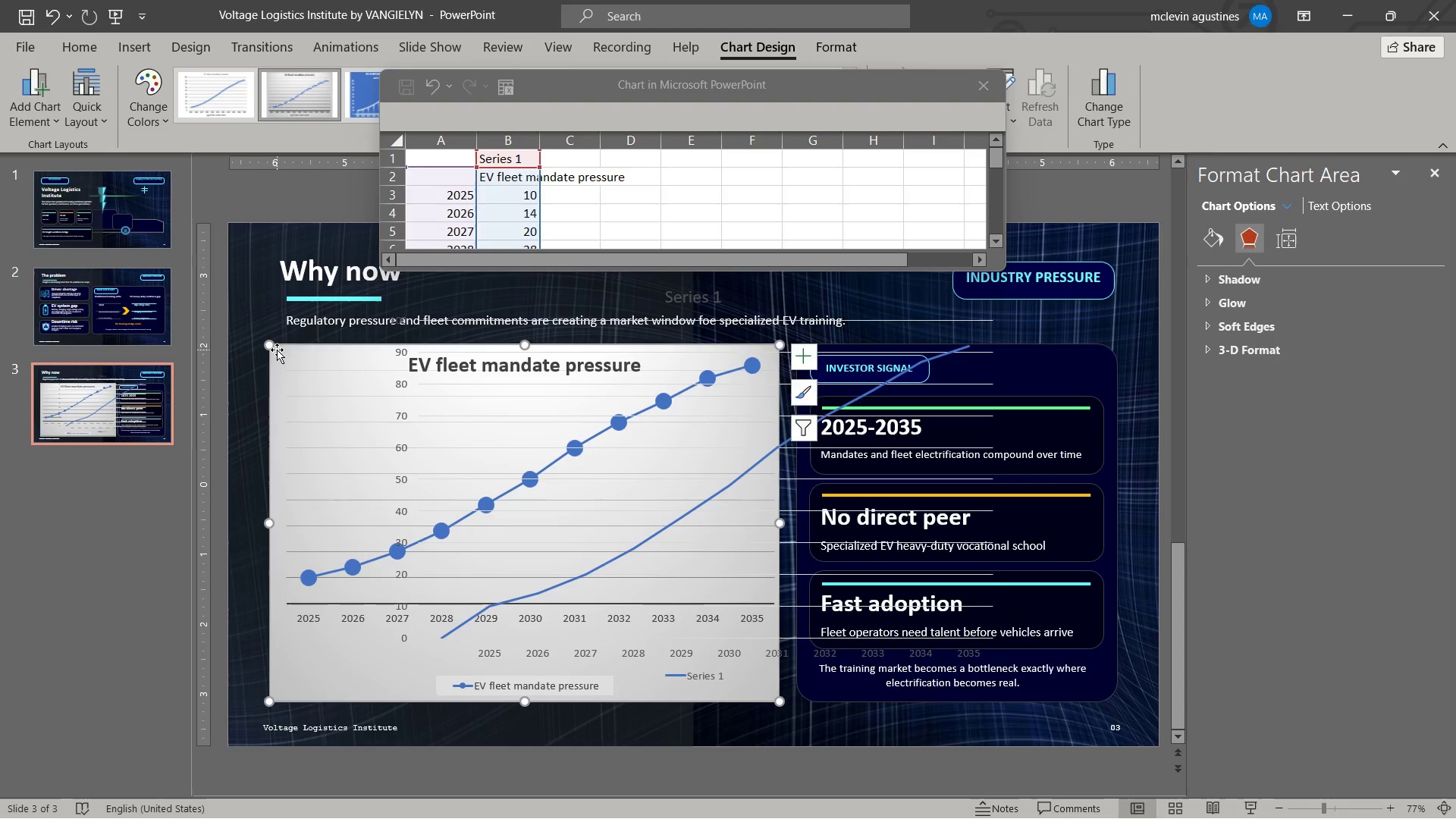 
key(Delete)
 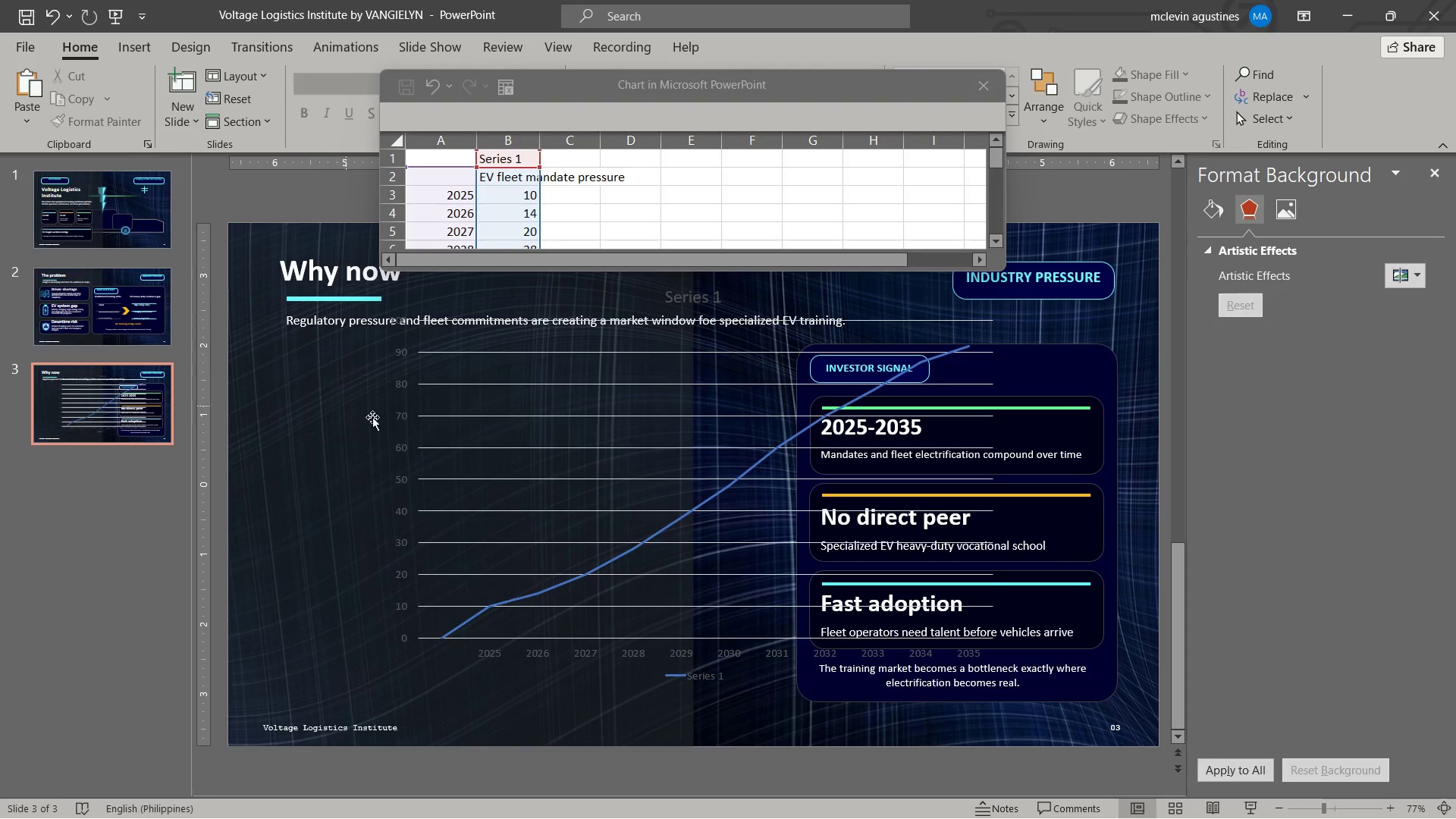 
left_click([478, 419])
 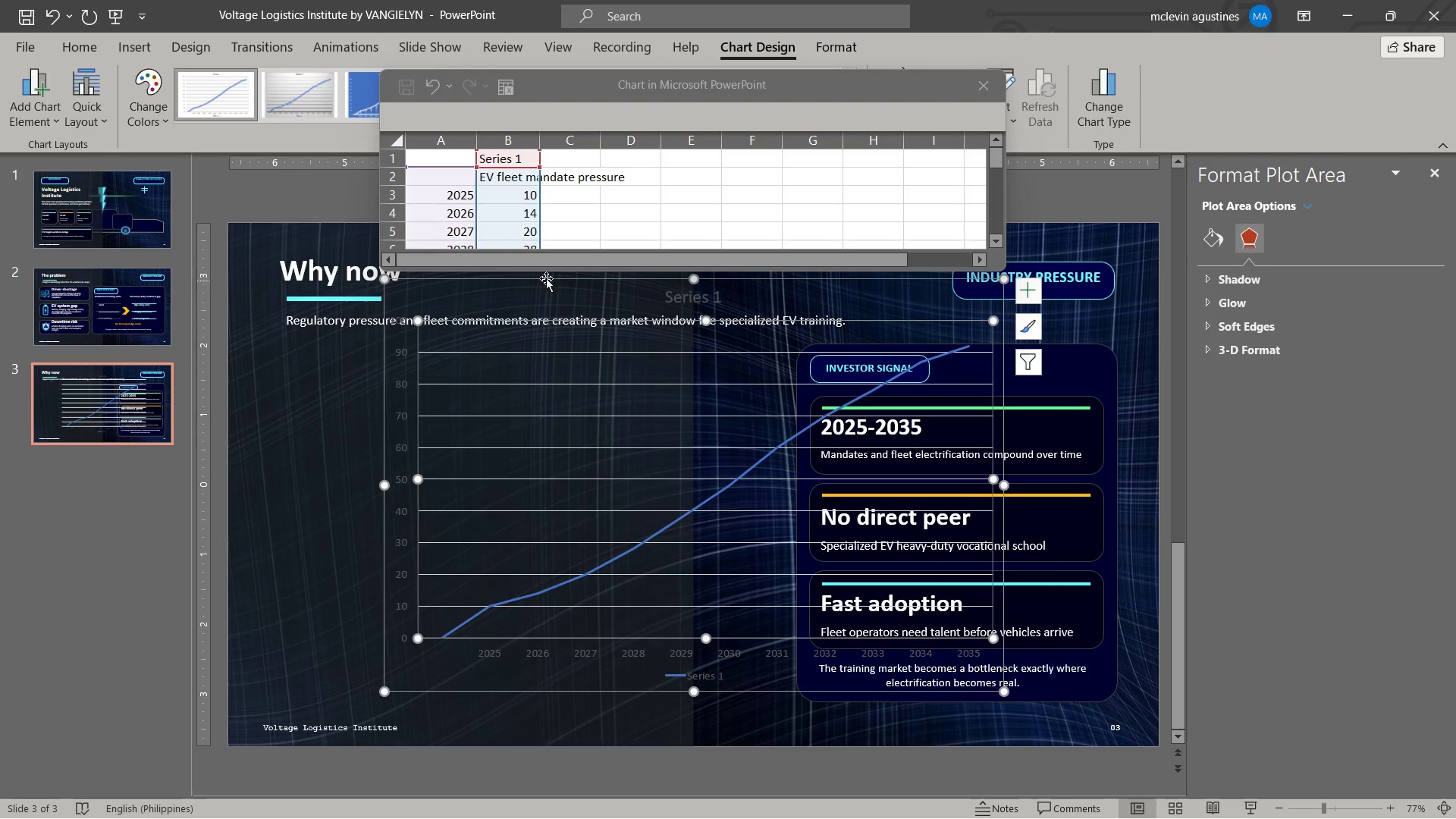 
left_click_drag(start_coordinate=[548, 278], to_coordinate=[438, 311])
 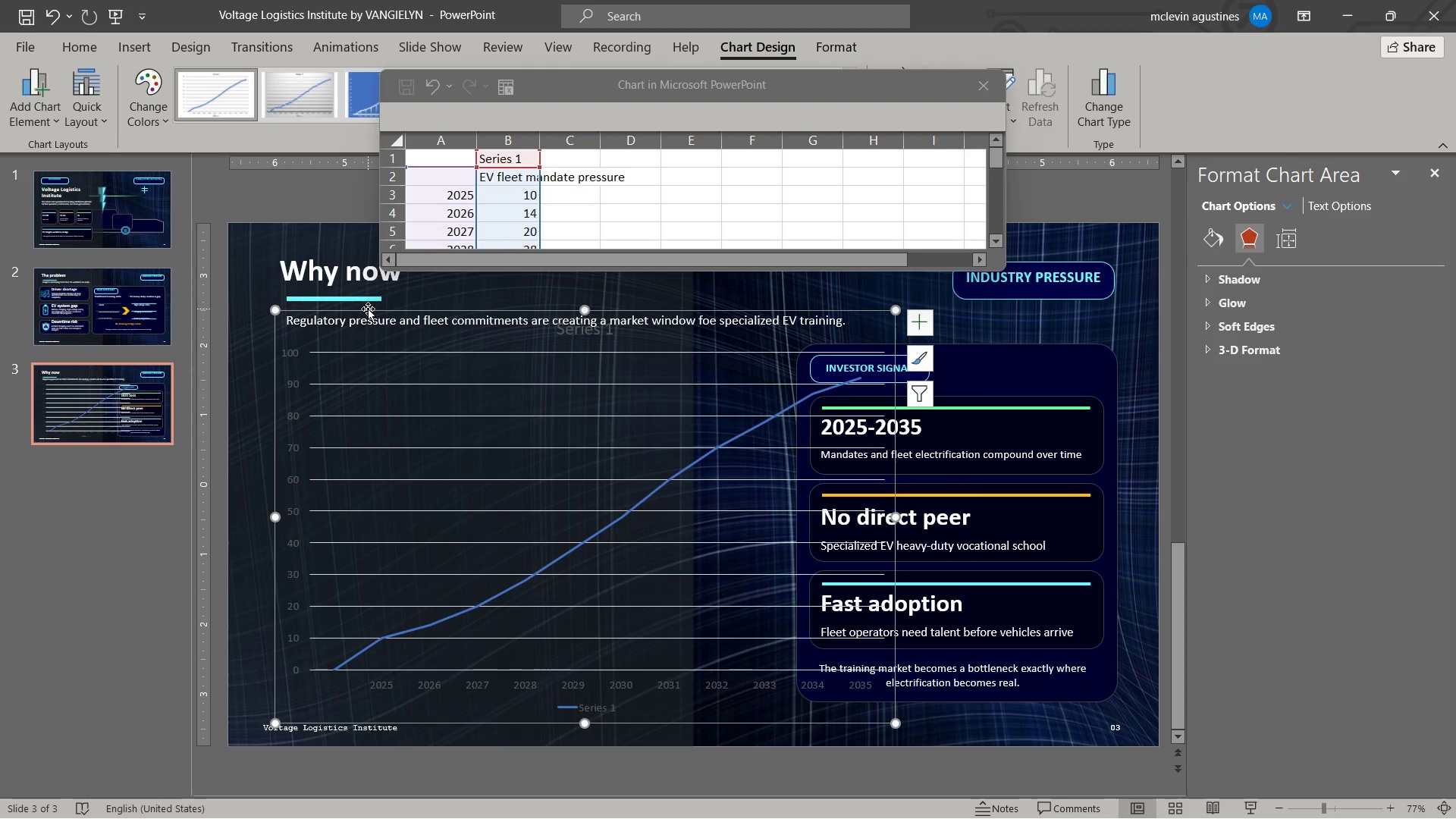 
left_click_drag(start_coordinate=[368, 309], to_coordinate=[376, 309])
 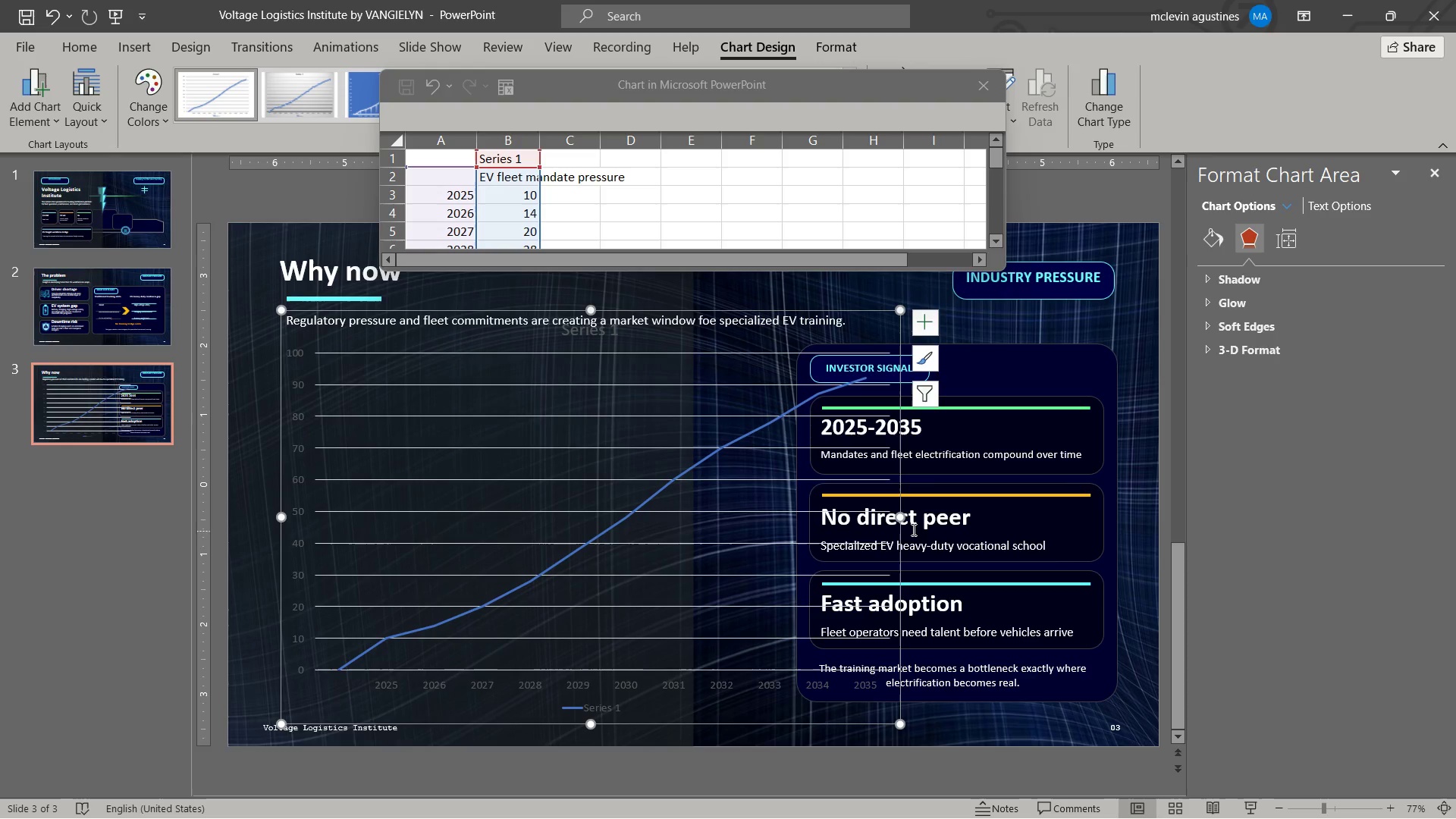 
left_click_drag(start_coordinate=[899, 514], to_coordinate=[771, 526])
 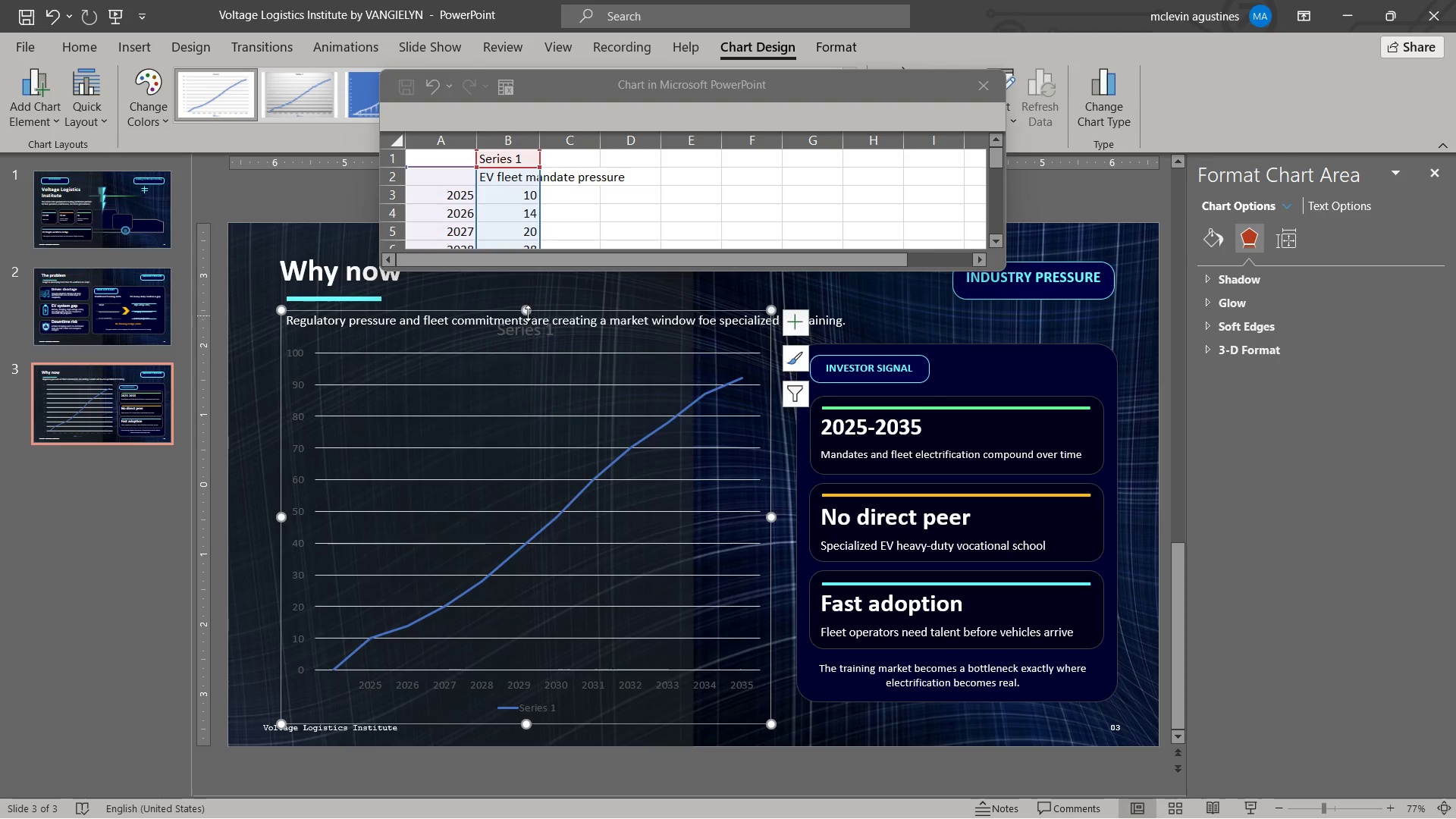 
left_click_drag(start_coordinate=[528, 311], to_coordinate=[535, 349])
 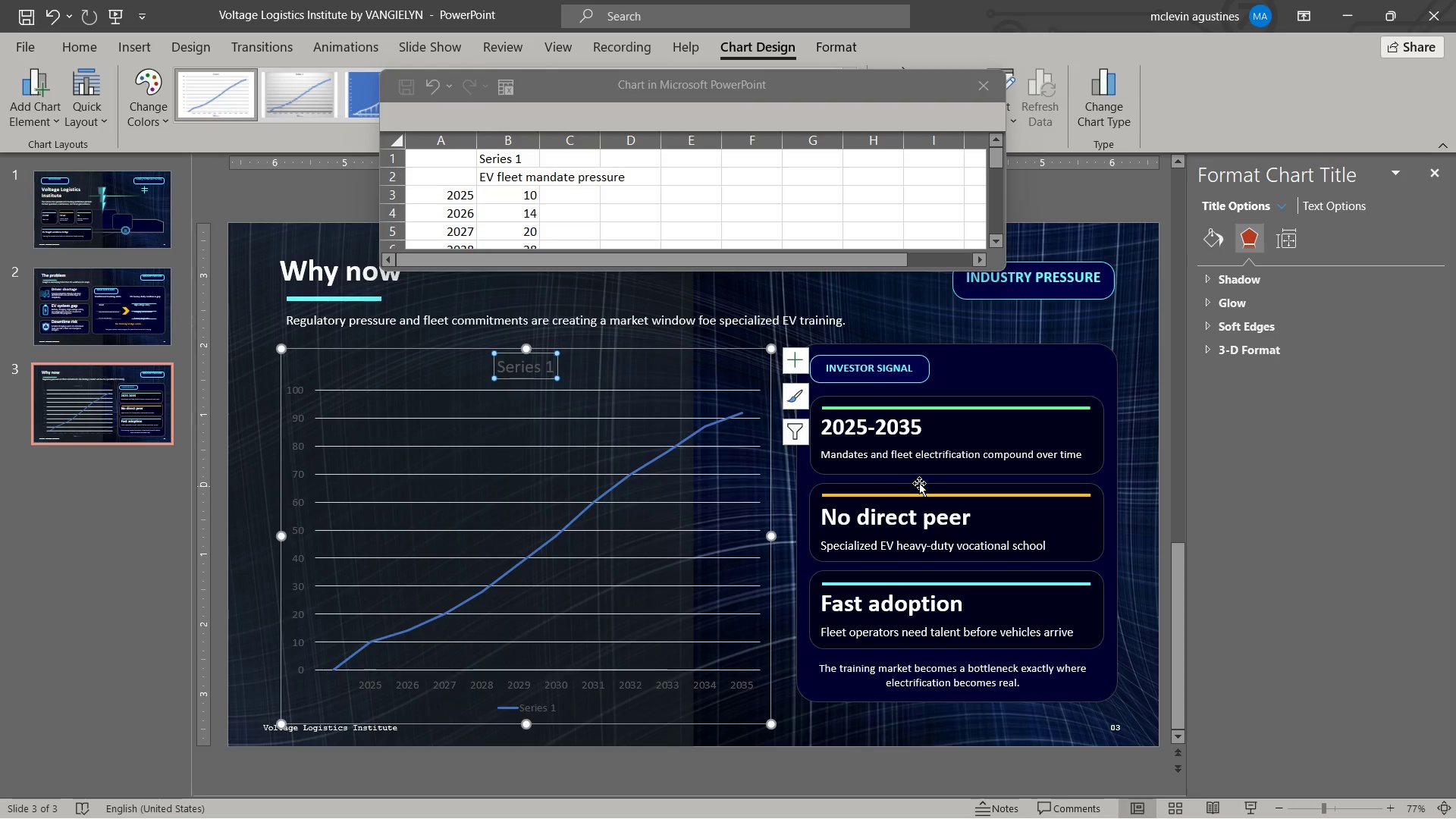 
wait(5.98)
 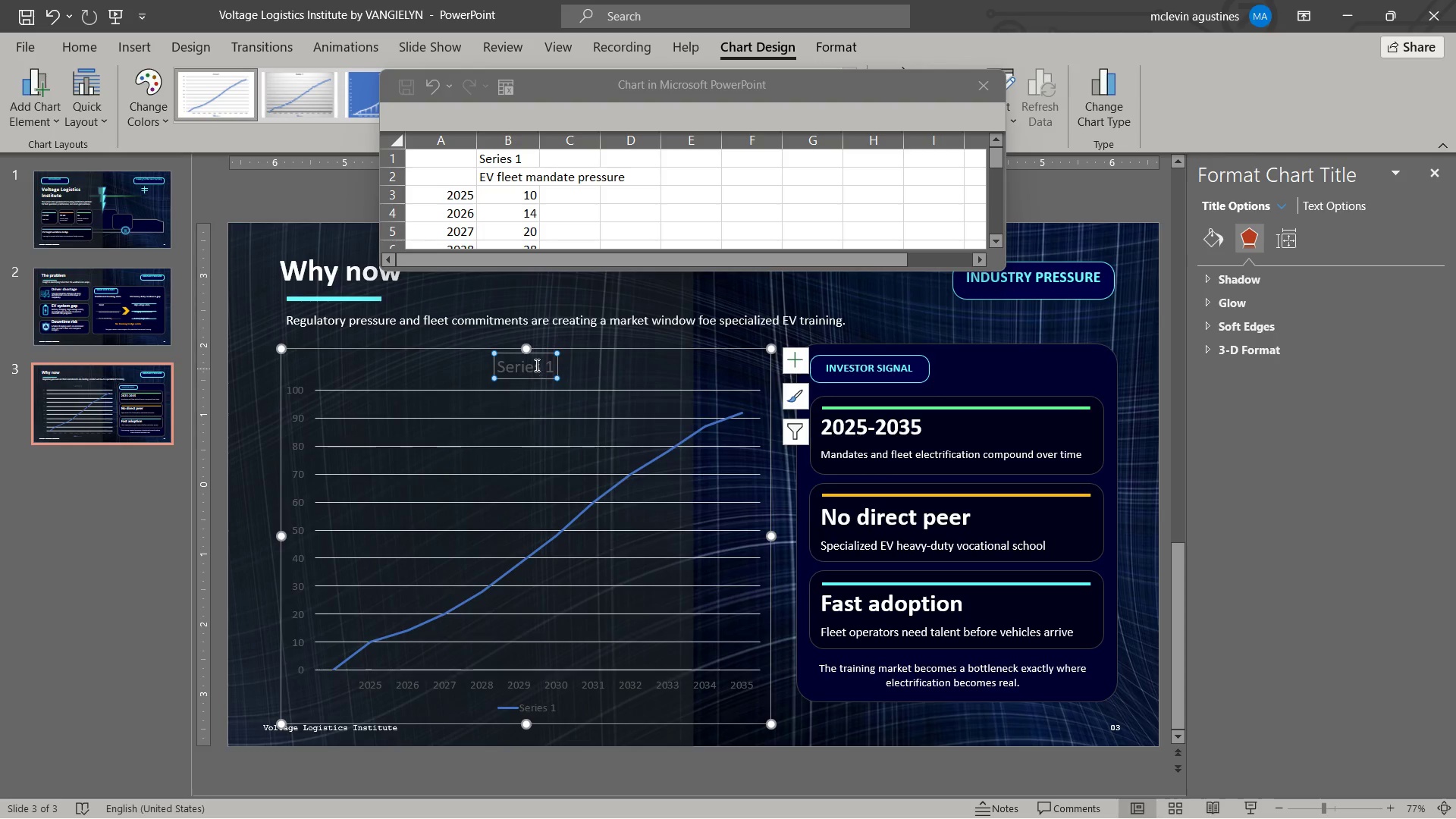 
left_click([641, 391])
 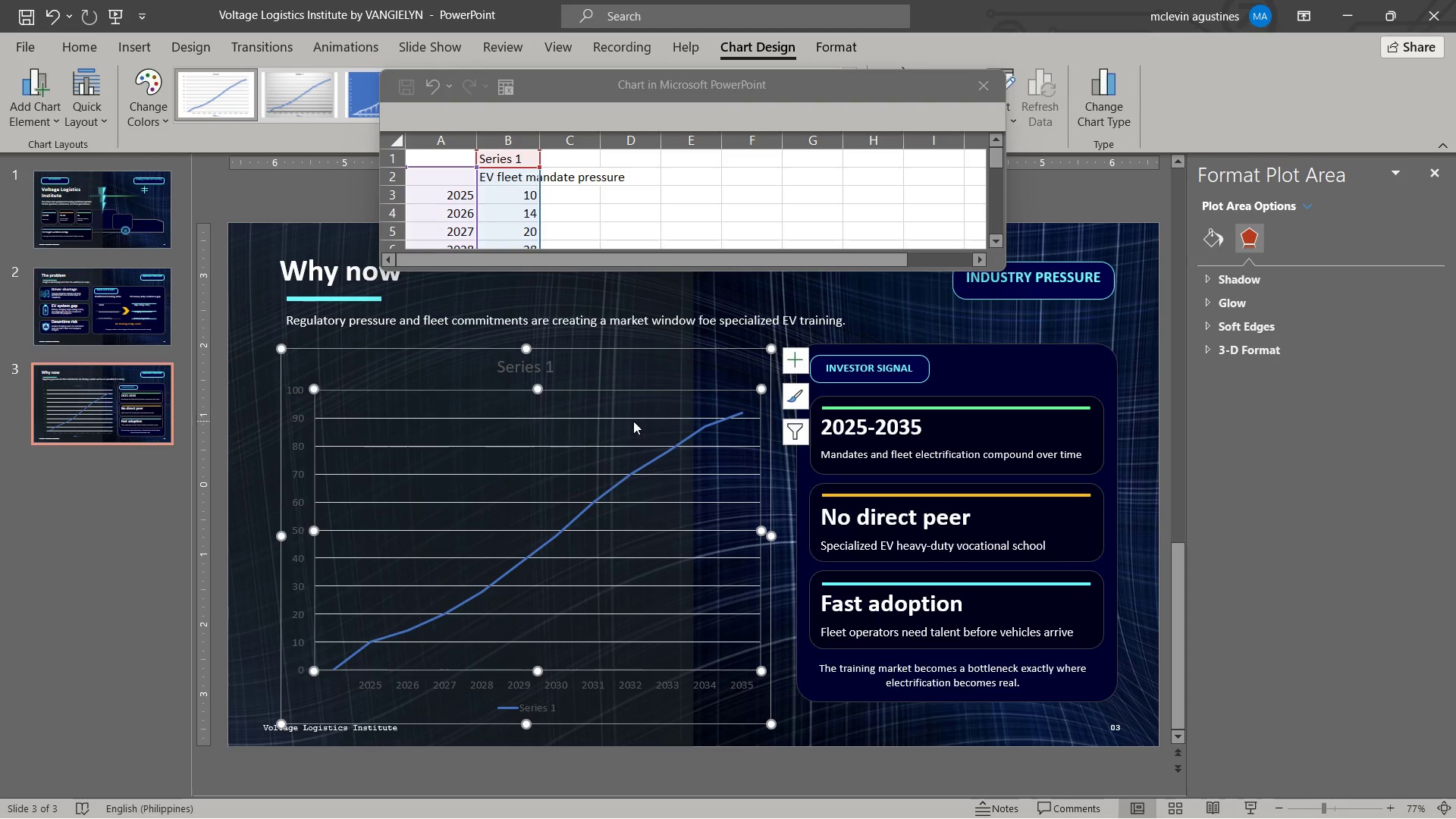 
left_click([633, 415])
 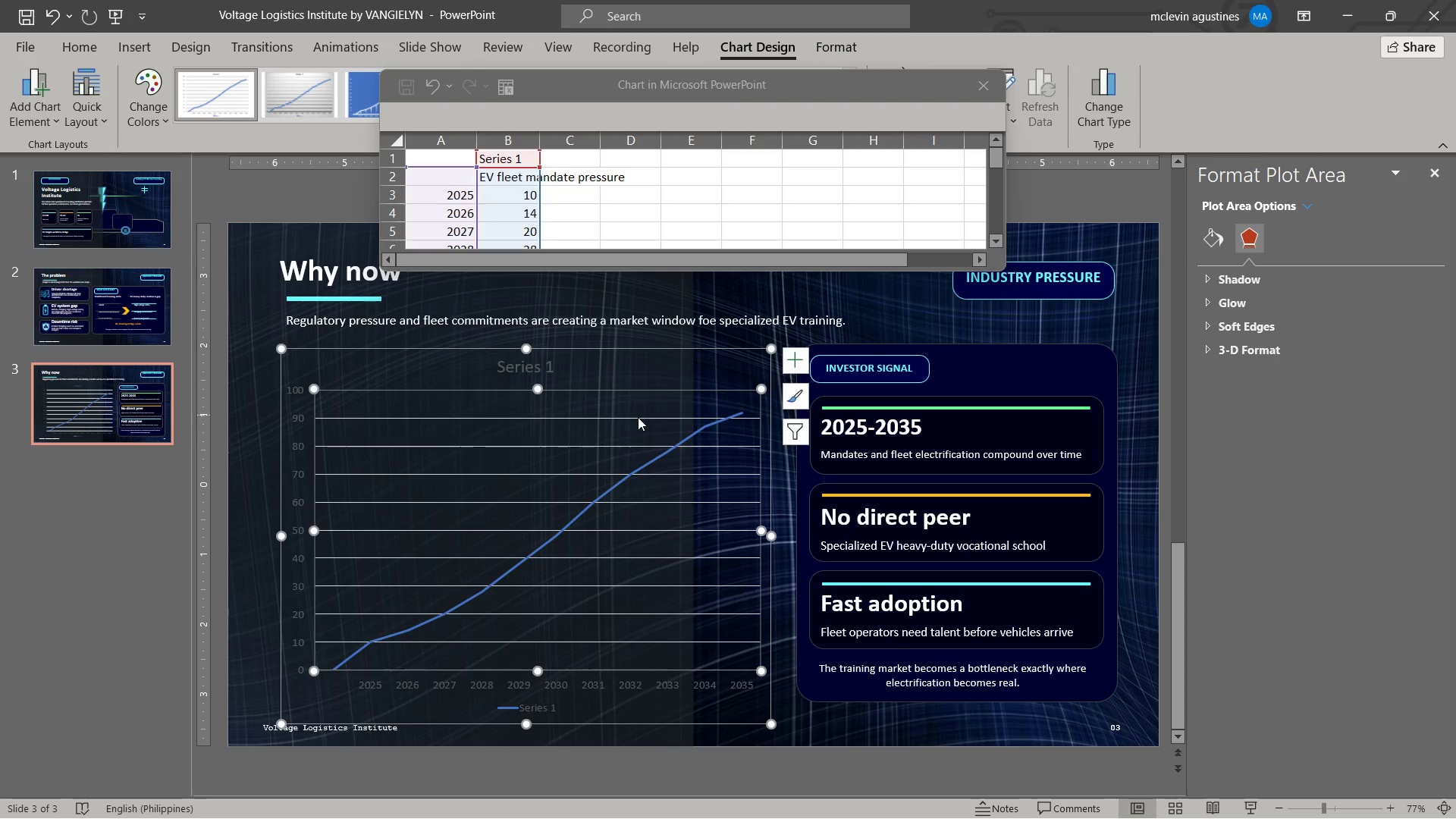 
left_click([638, 417])
 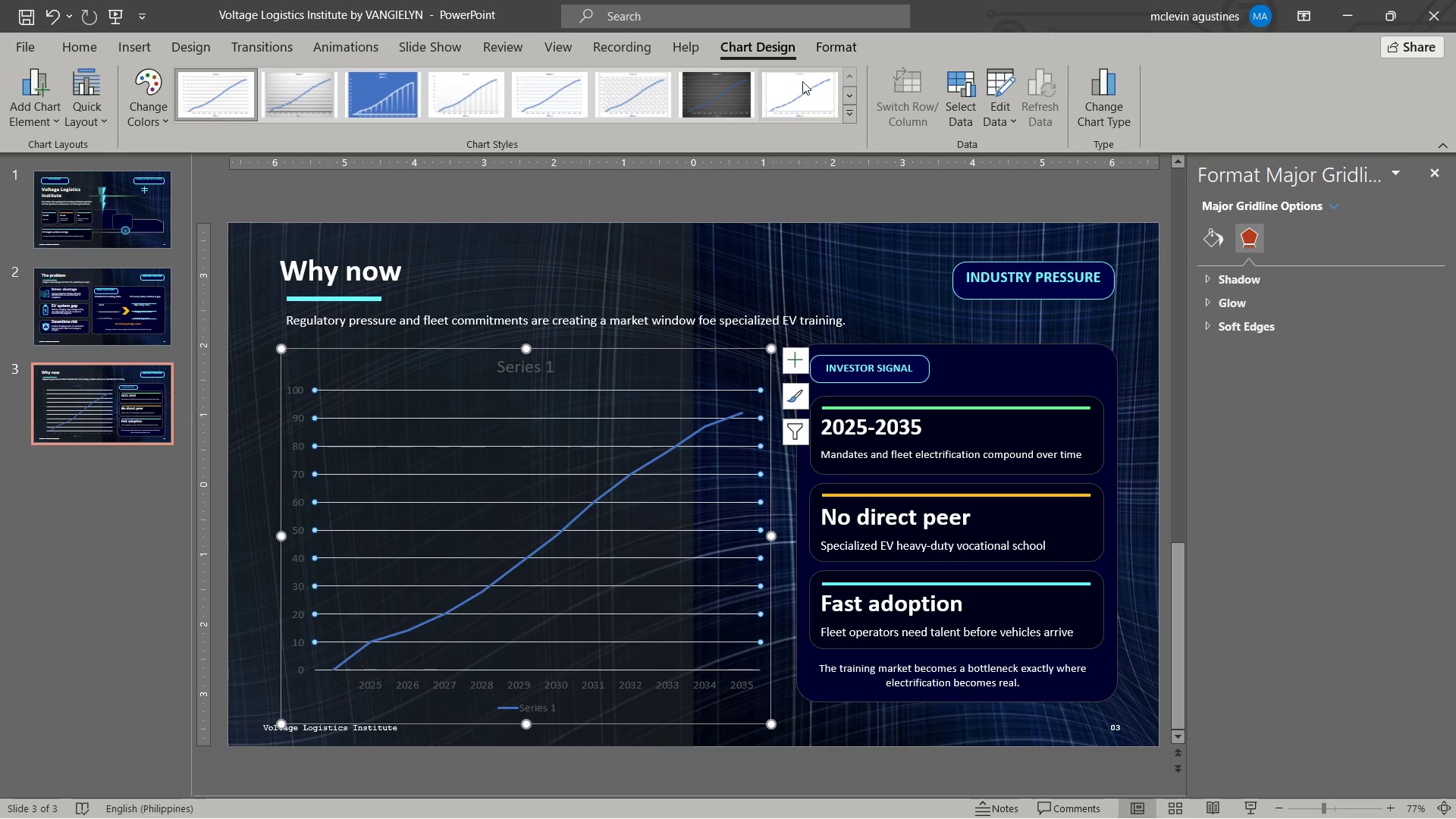 
left_click([825, 46])
 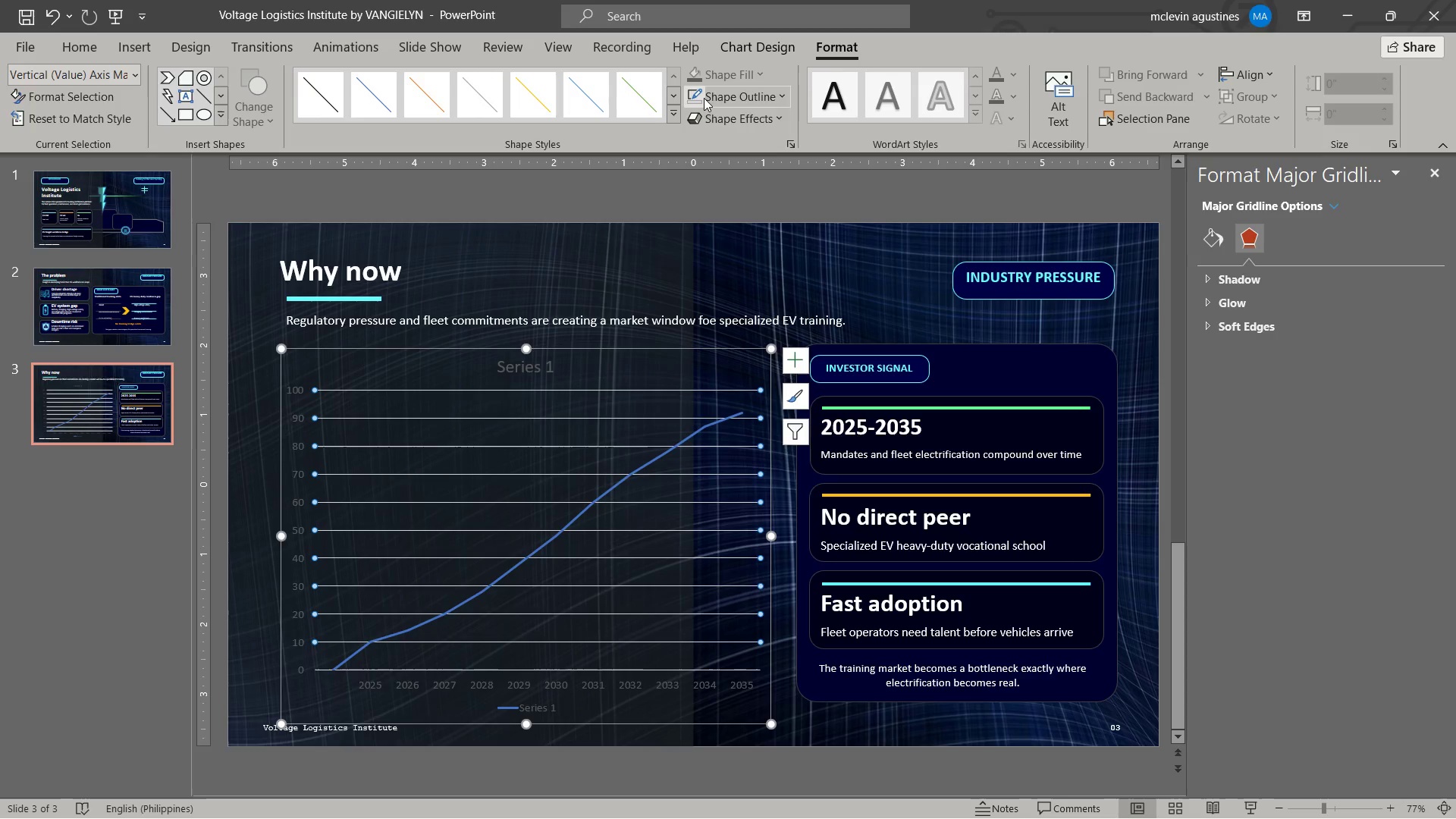 
left_click([751, 99])
 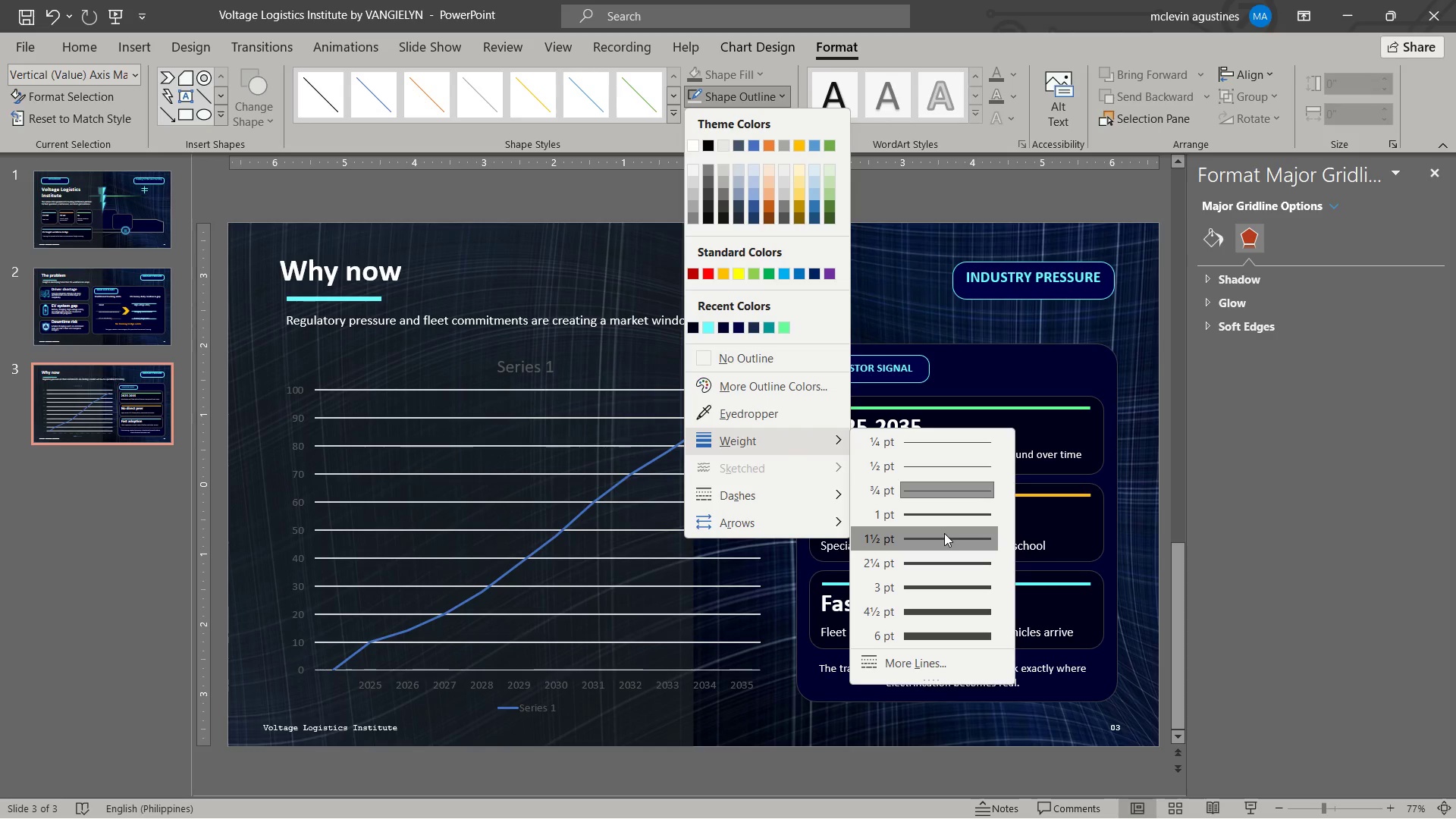 
wait(5.16)
 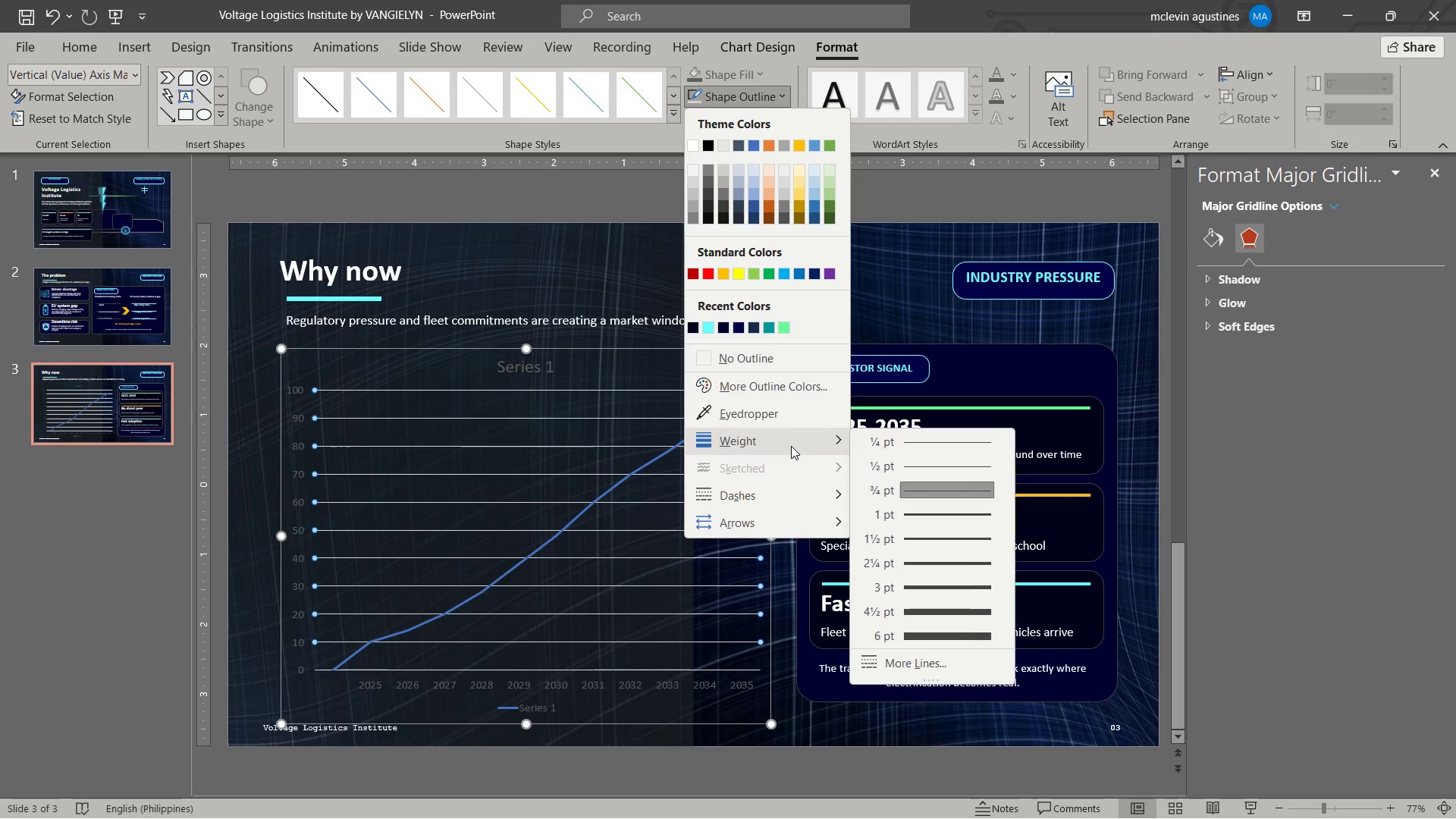 
left_click([949, 516])
 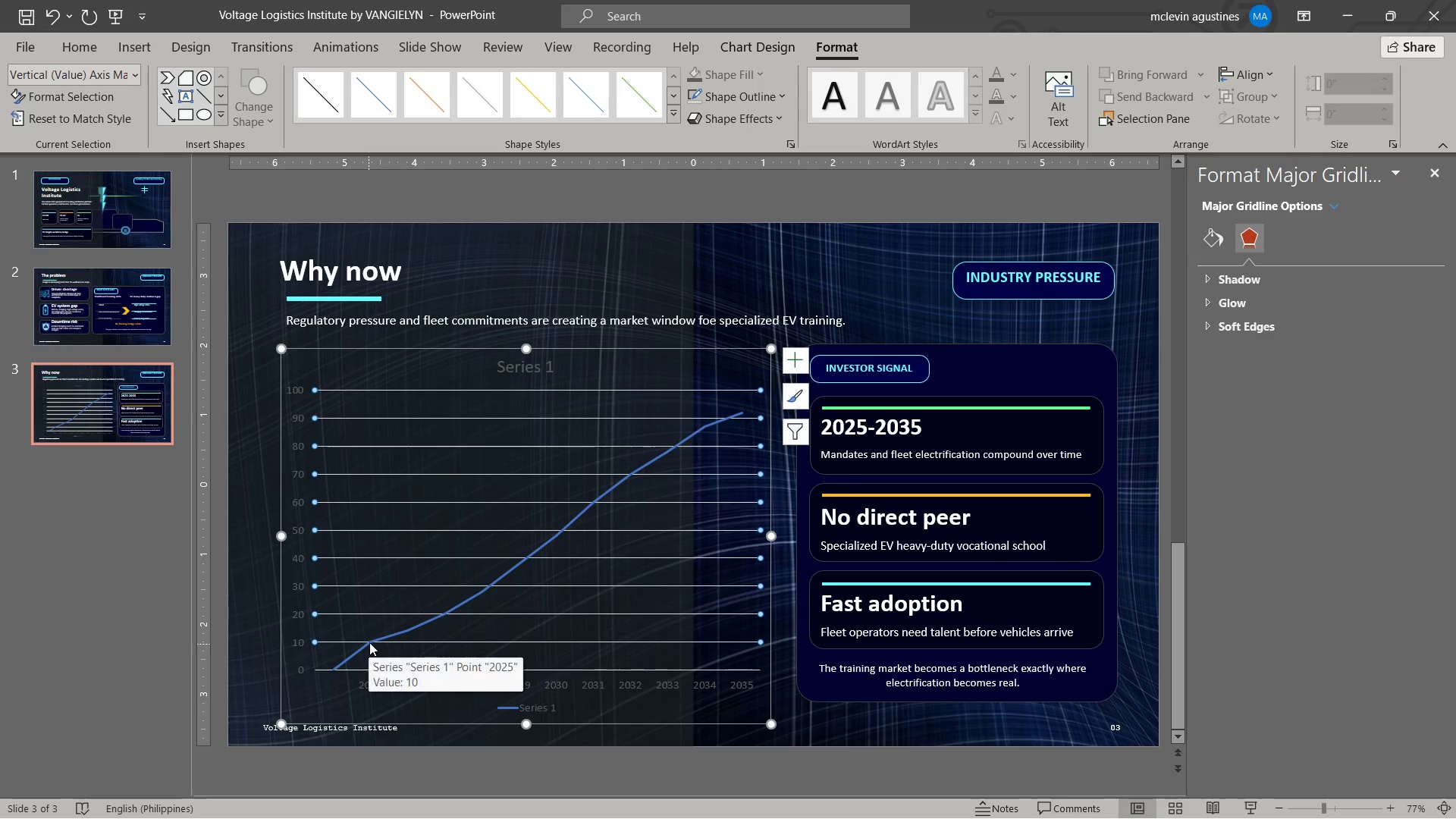 
left_click([297, 517])
 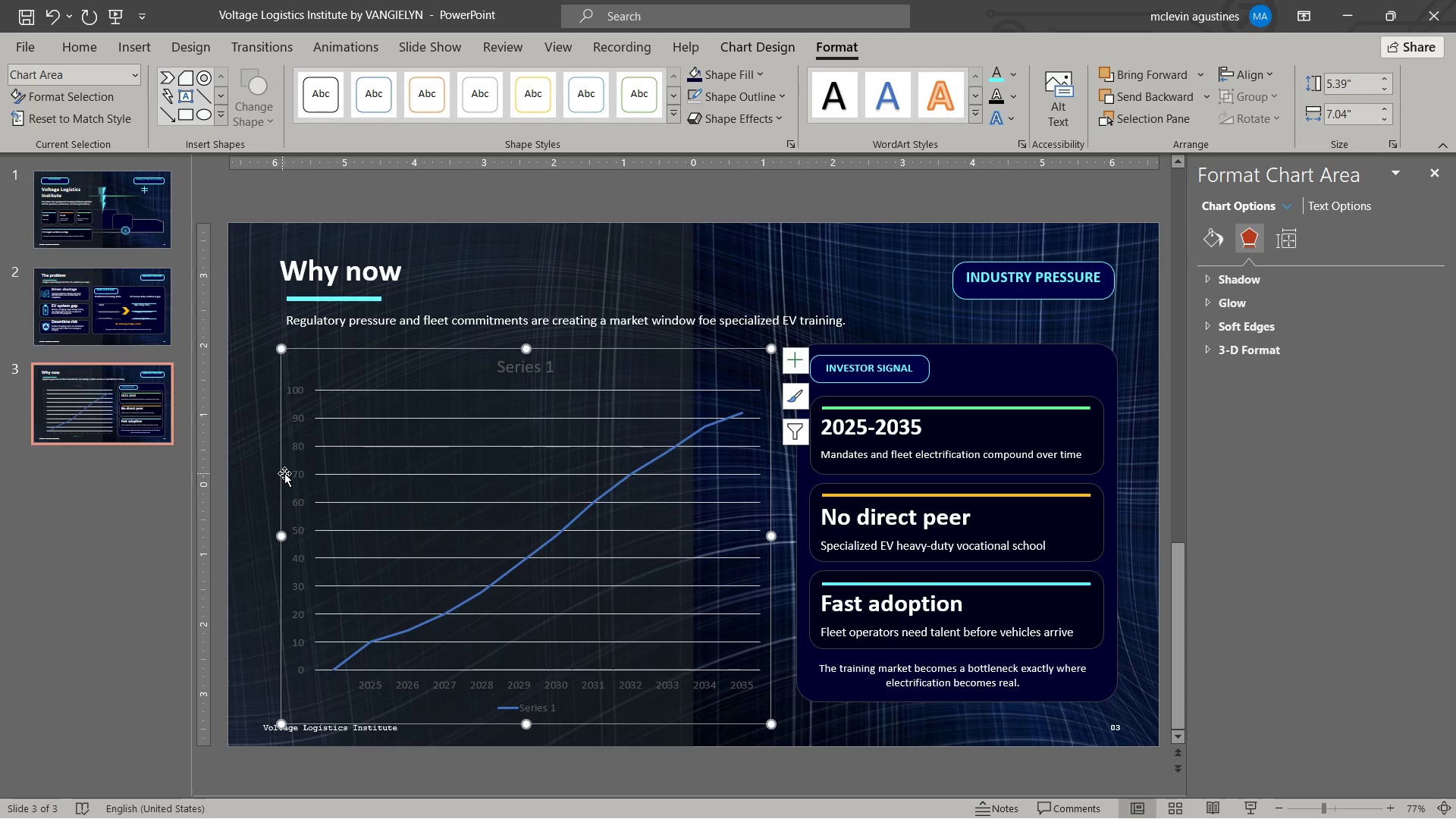 
left_click([297, 473])
 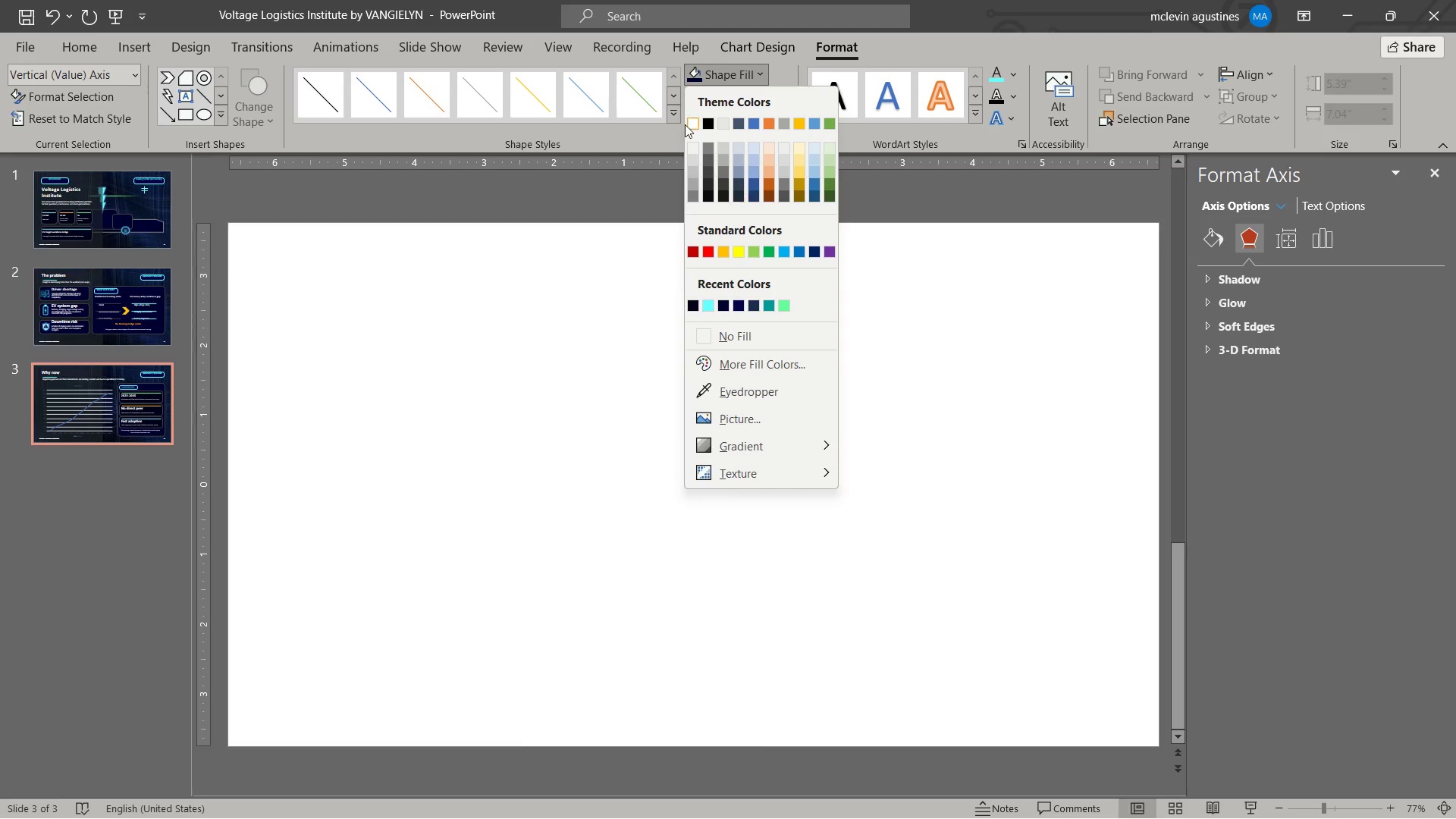 
left_click([695, 124])
 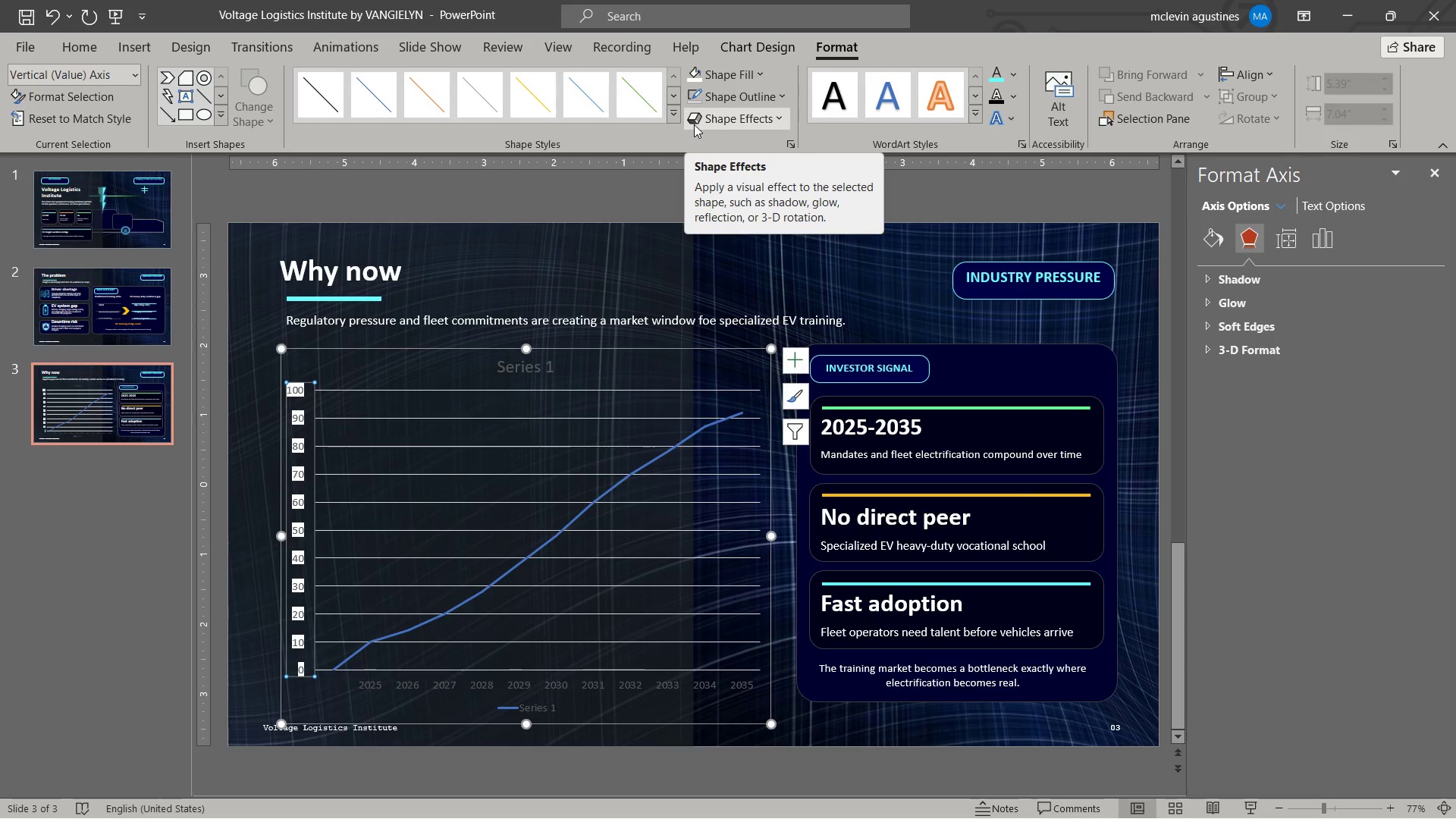 
key(Control+Z)
 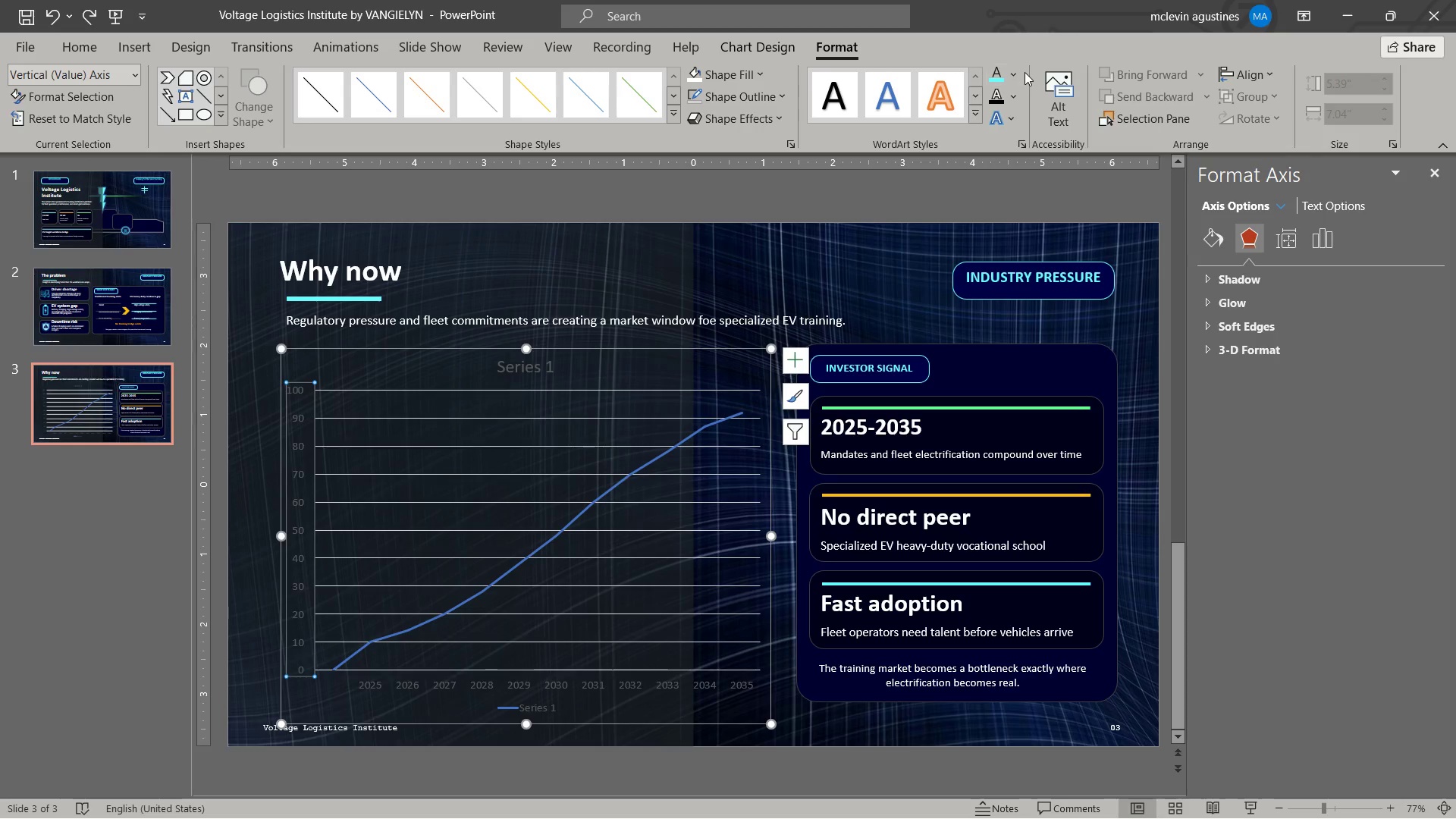 
left_click([1012, 74])
 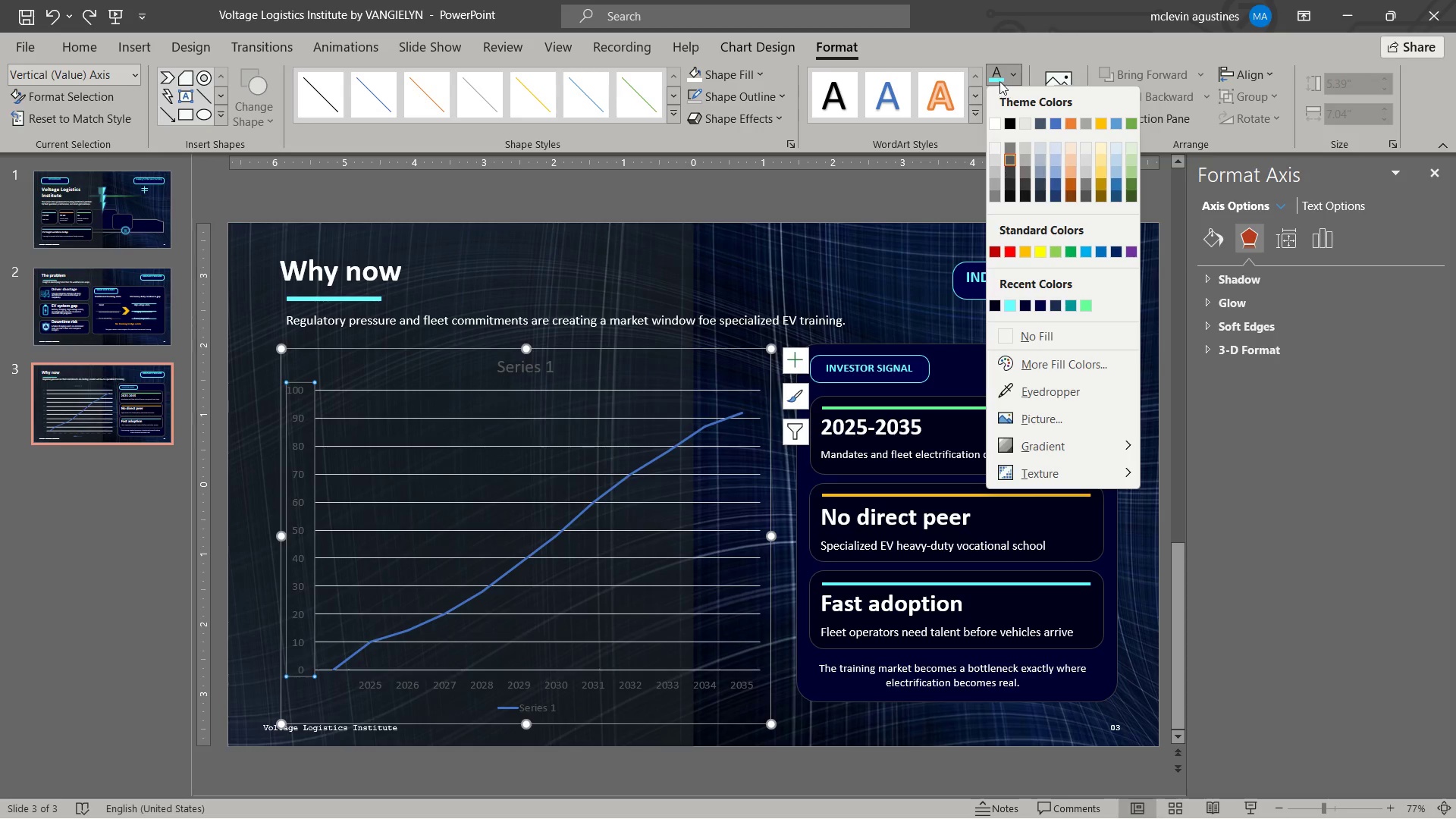 
left_click([996, 74])
 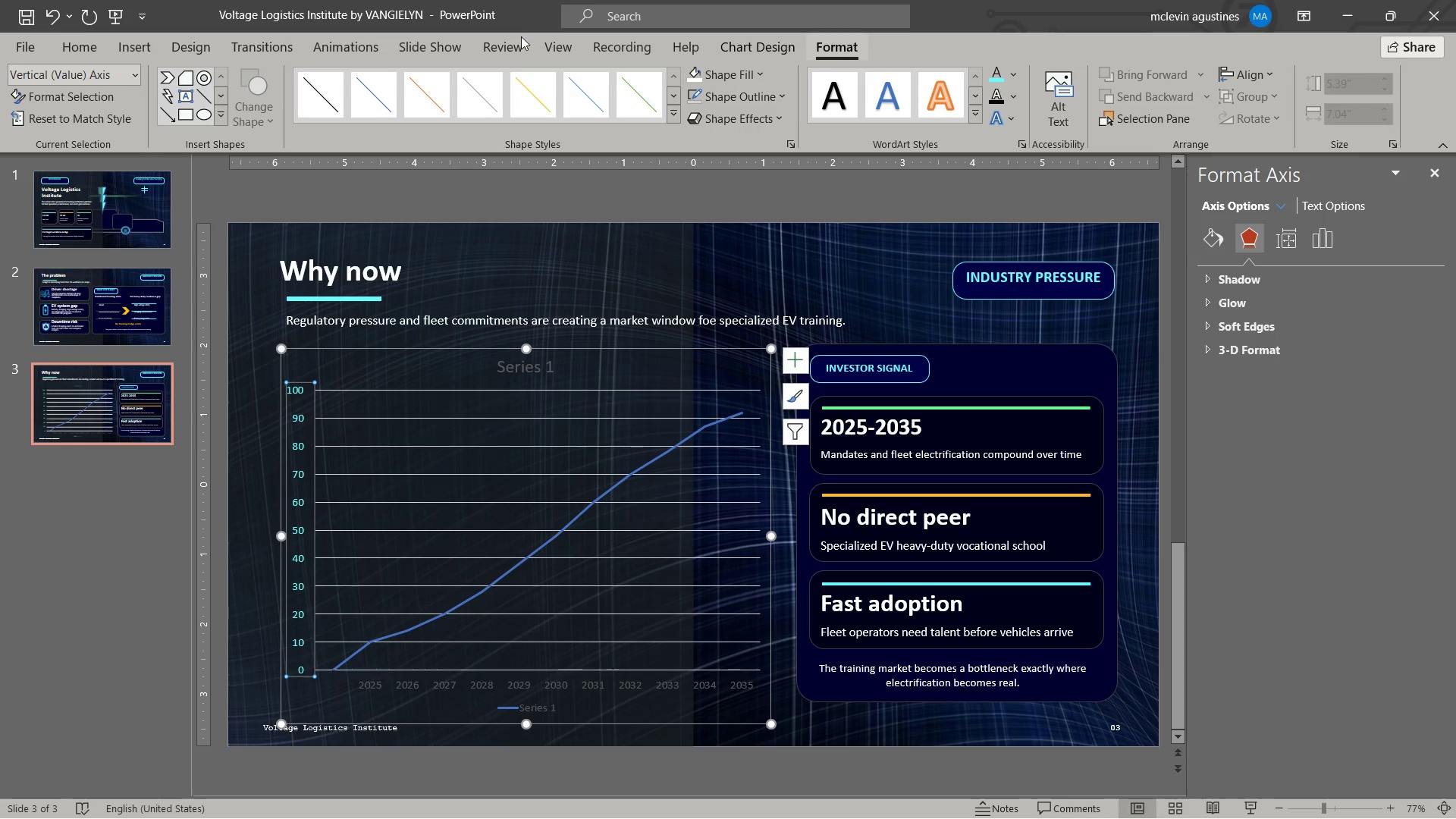 
left_click([77, 47])
 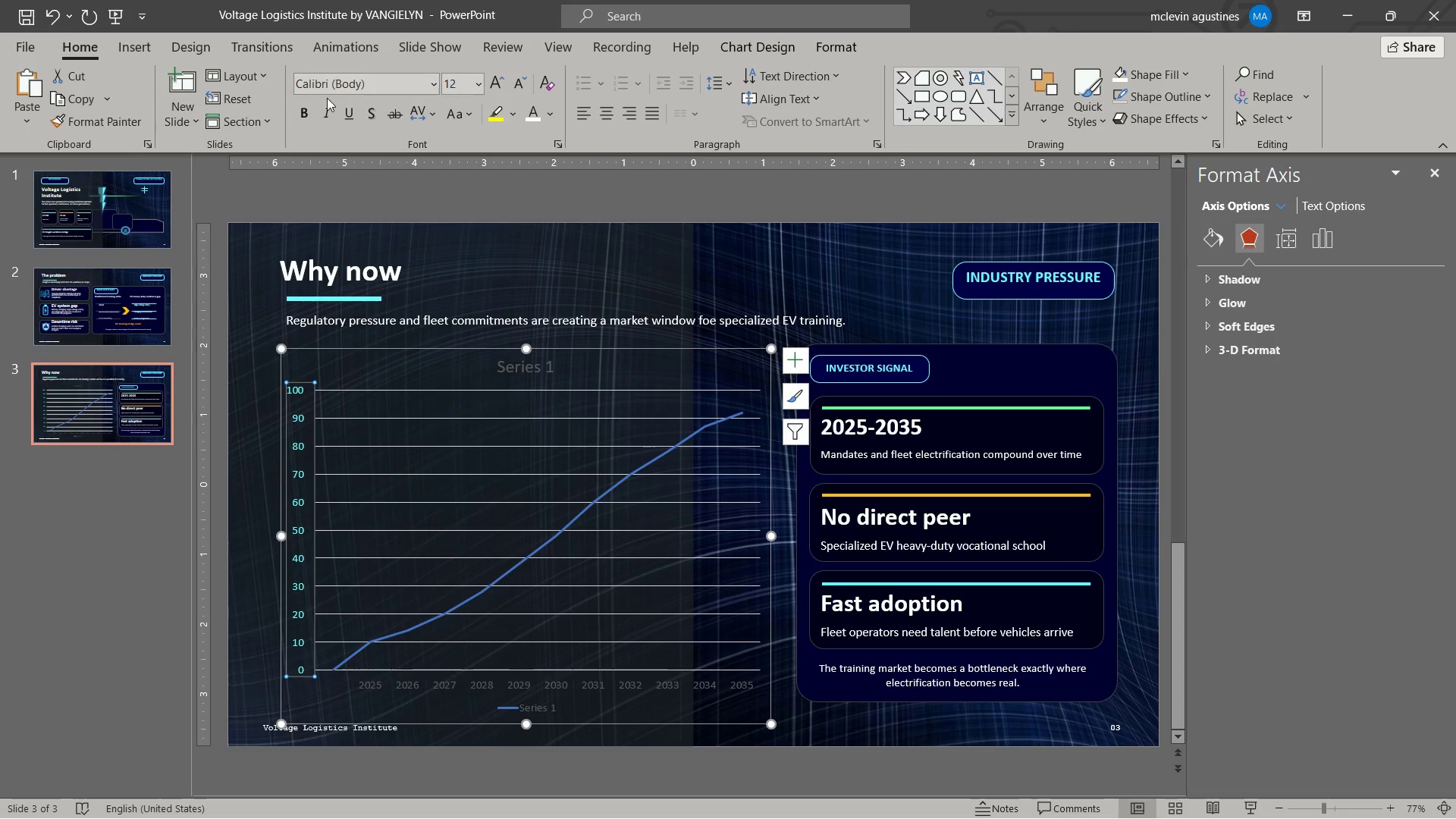 
left_click([311, 110])
 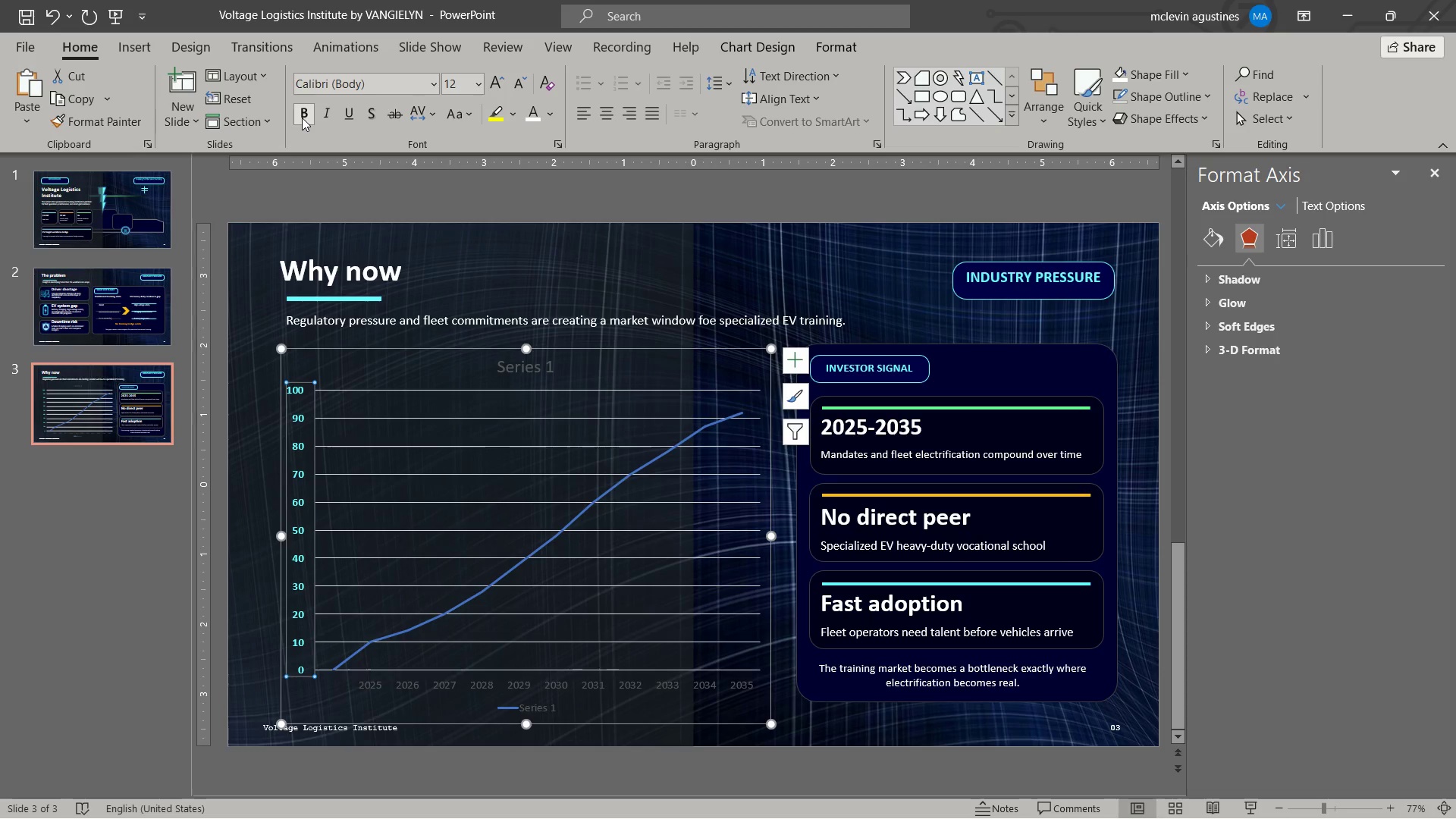 
wait(9.27)
 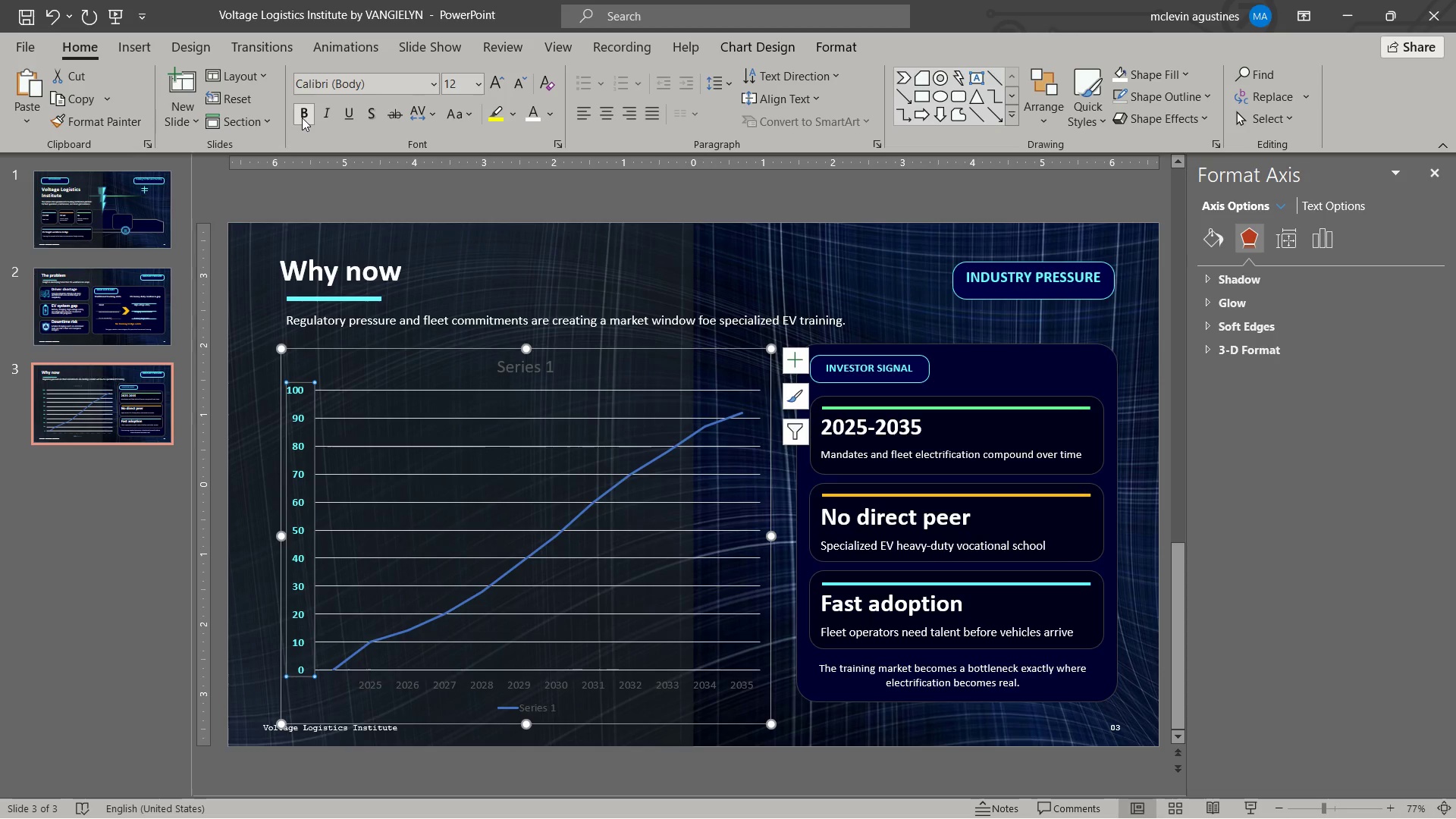 
double_click([537, 112])
 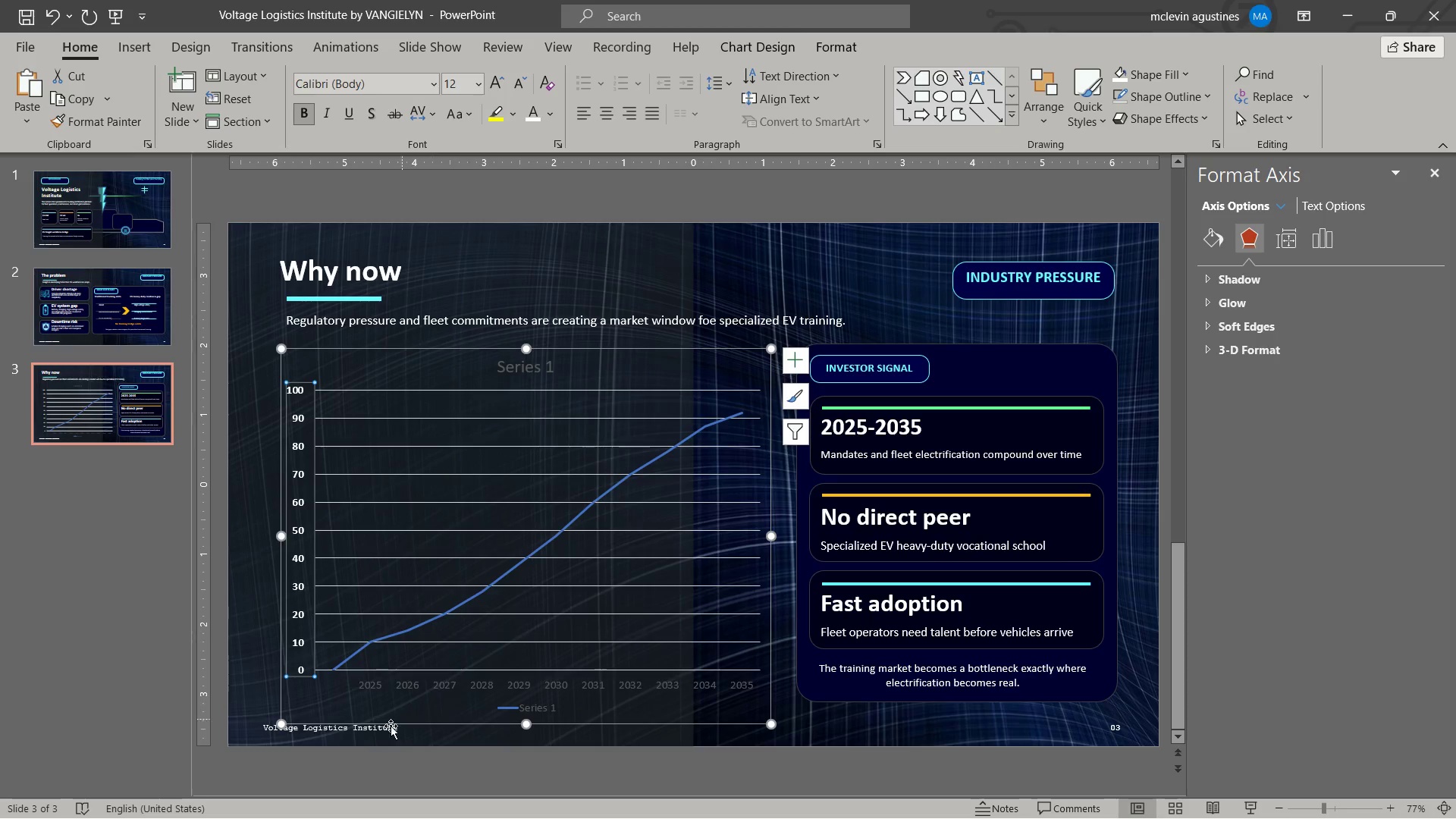 
left_click([385, 687])
 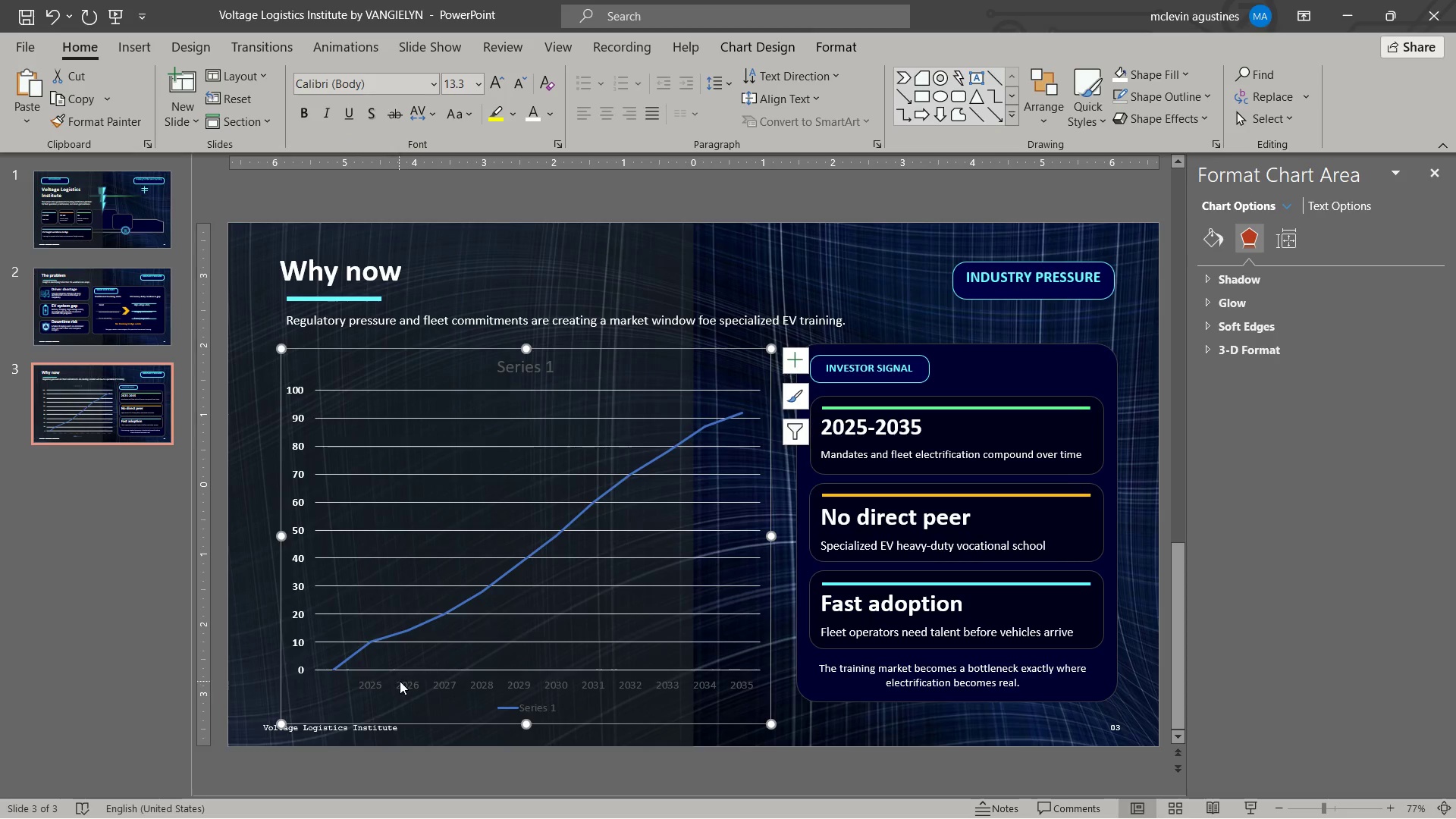 
left_click([403, 682])
 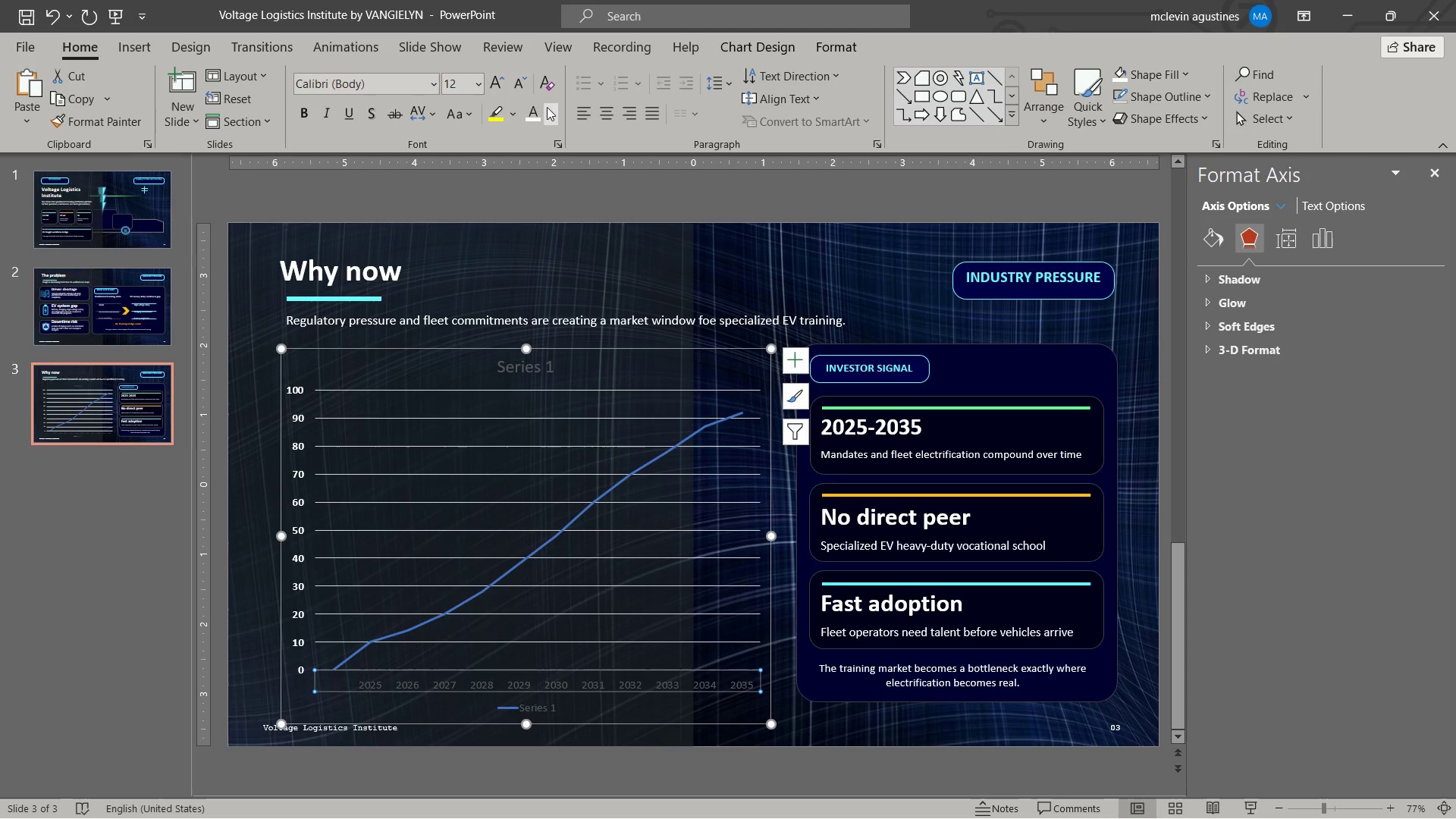 
left_click([539, 115])
 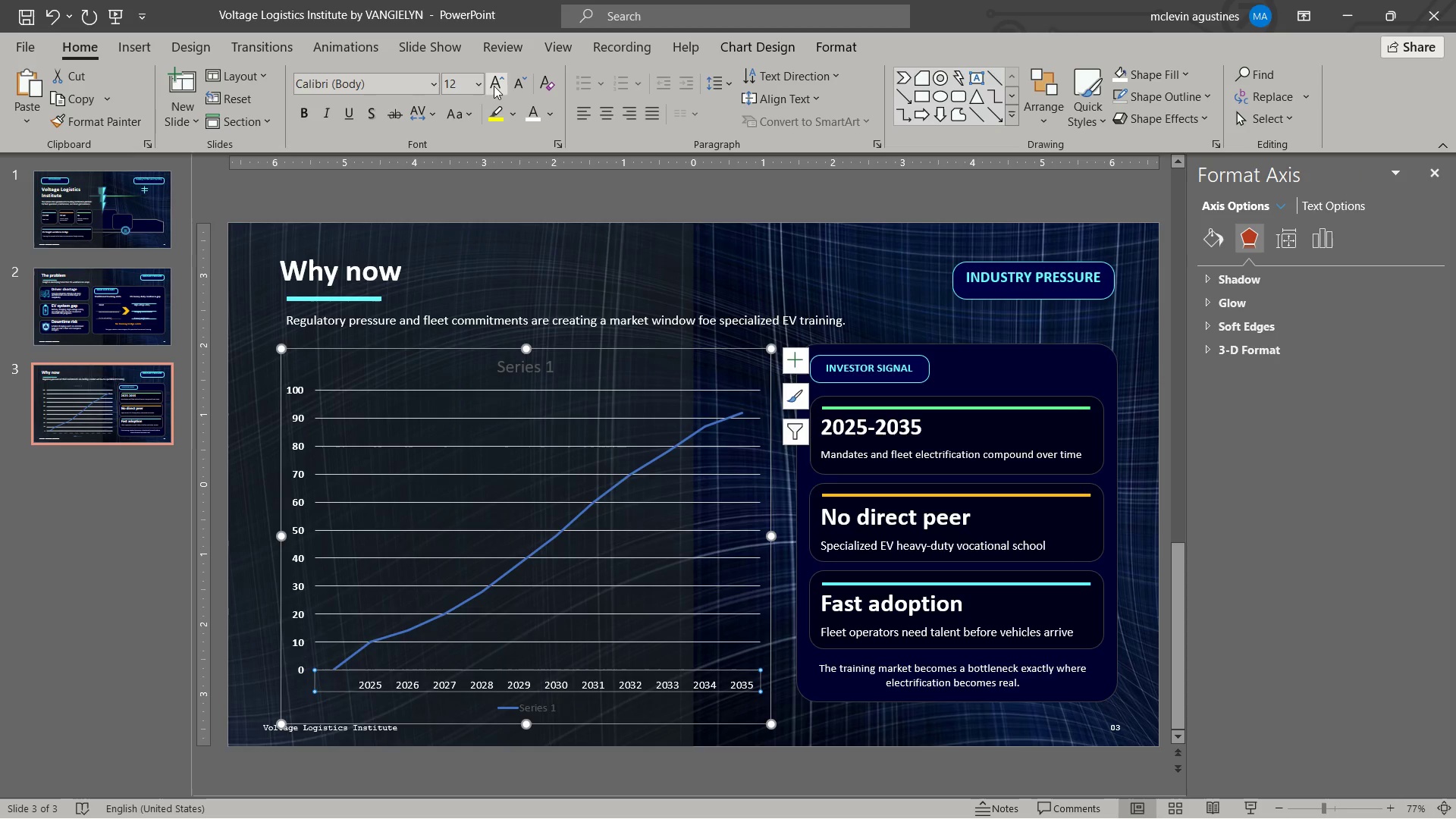 
left_click([500, 80])
 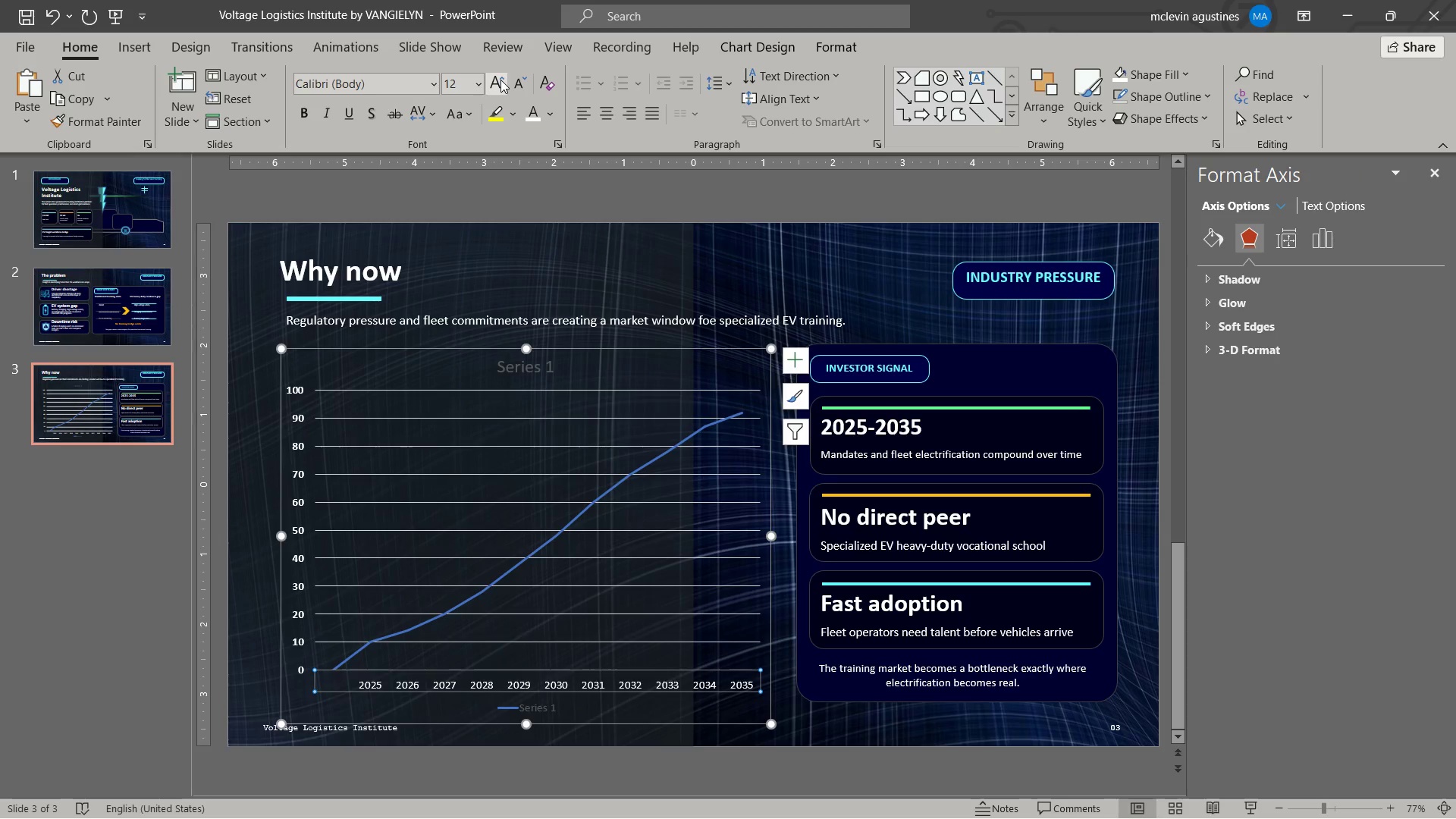 
left_click([500, 80])
 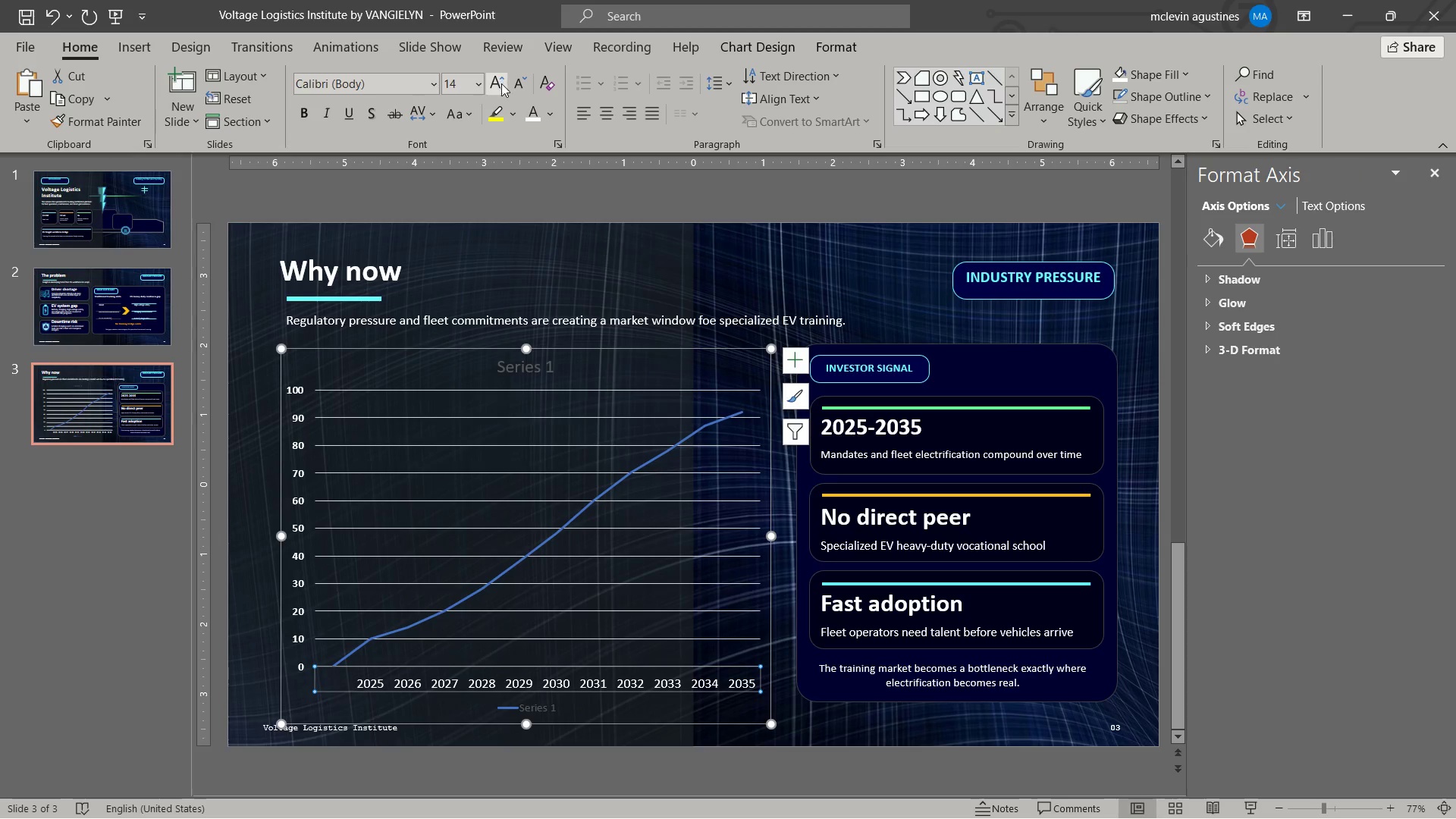 
mouse_move([442, 115])
 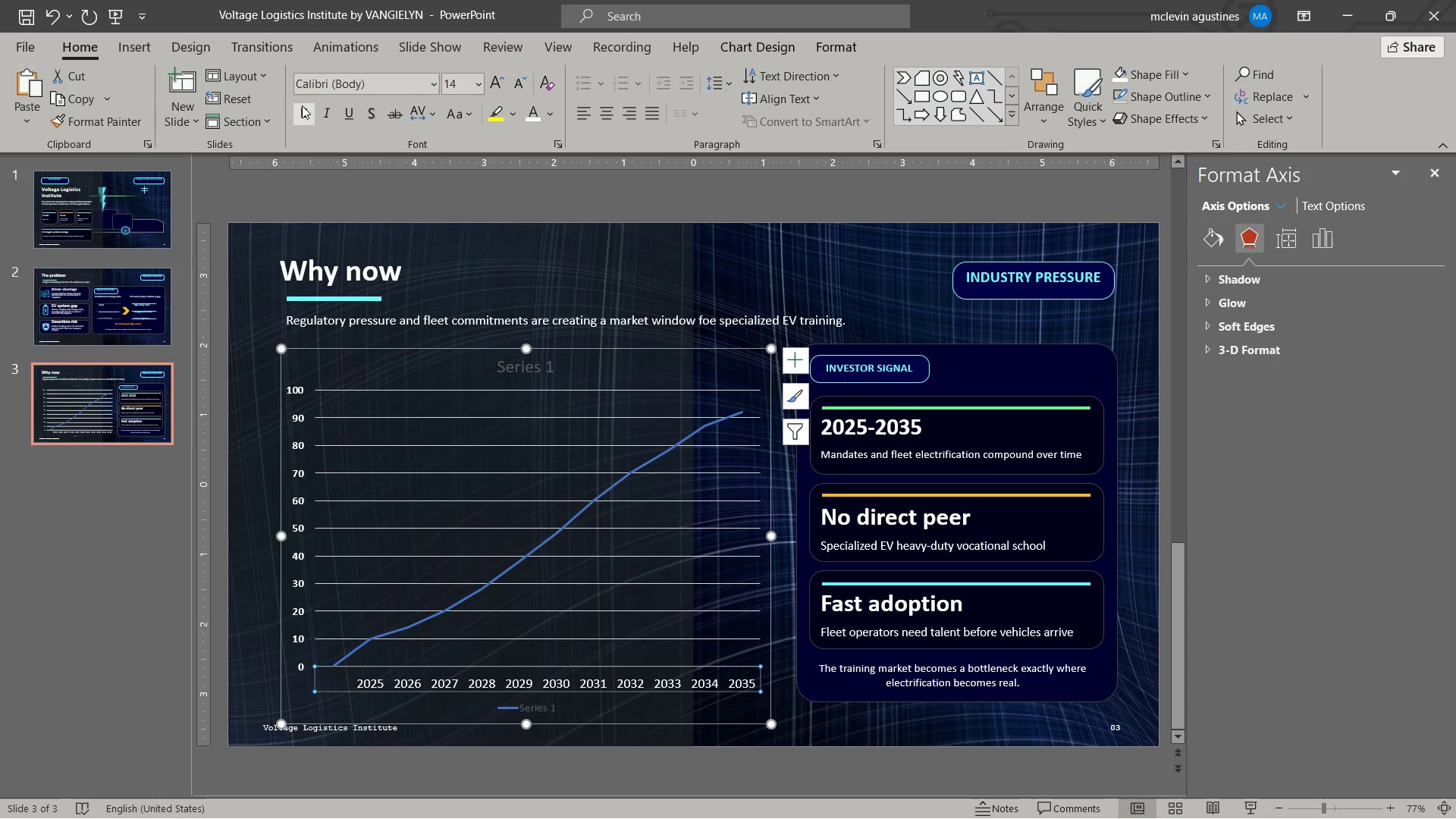 
left_click([307, 106])
 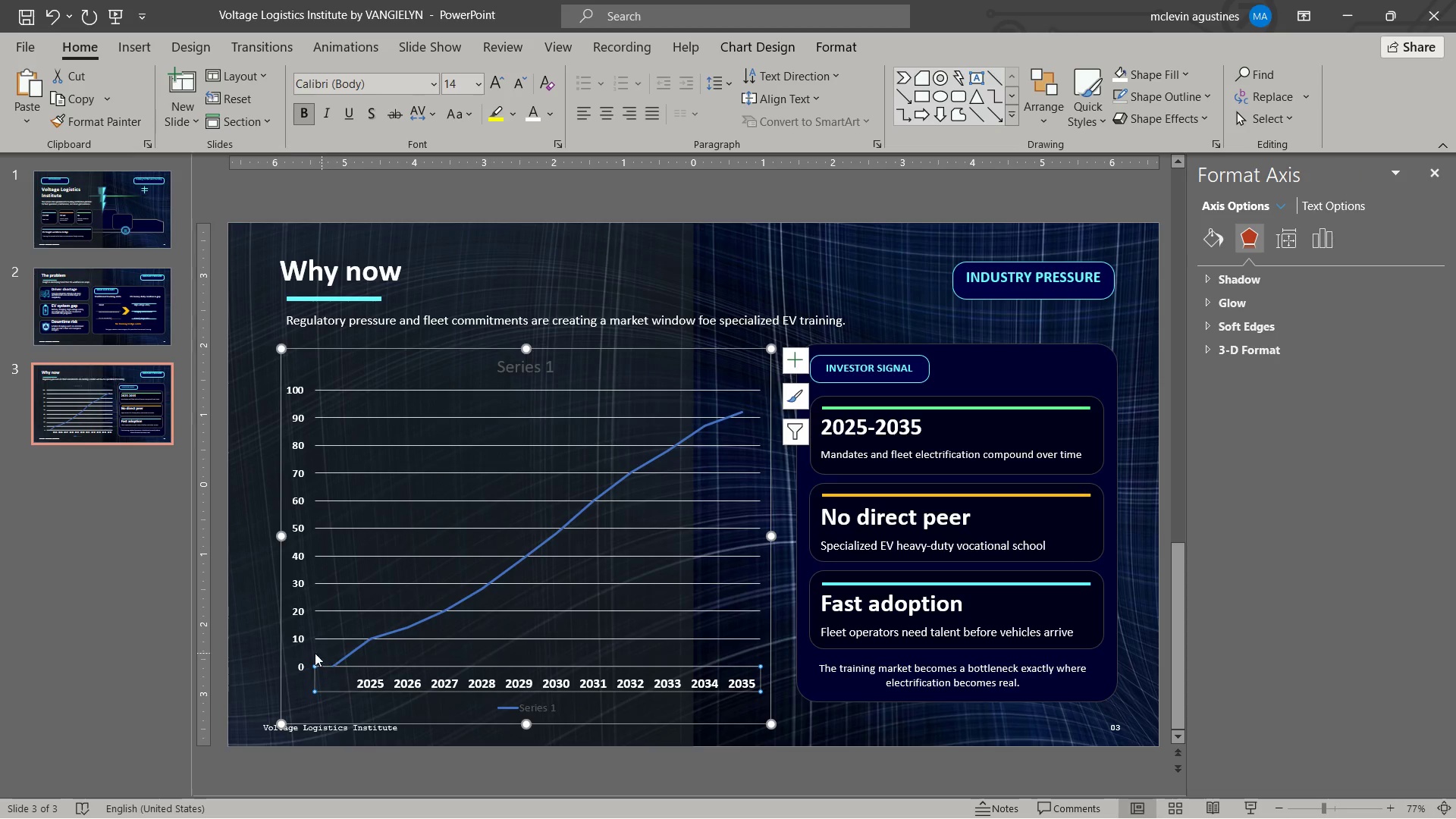 
left_click([299, 641])
 